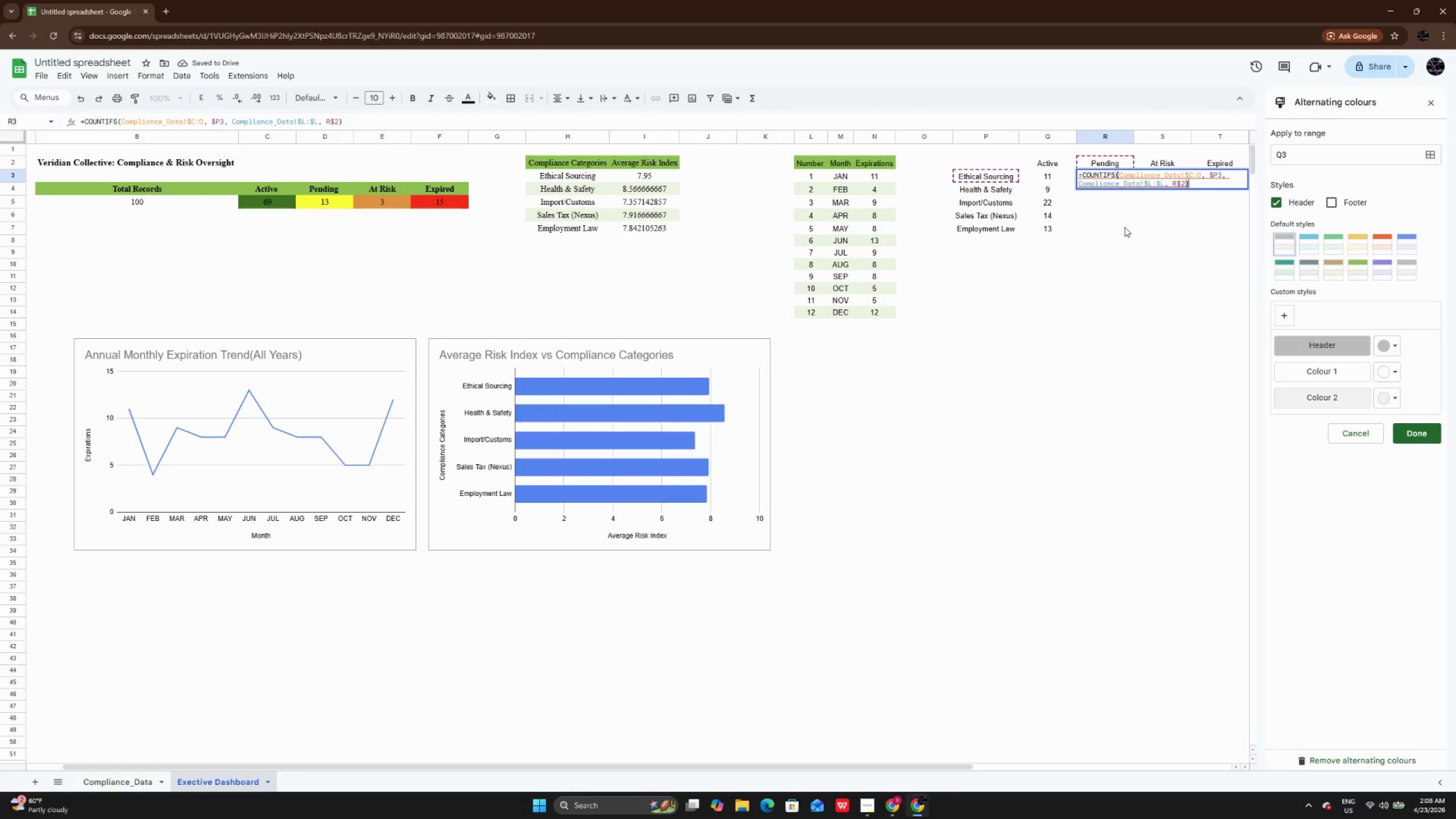 
left_click([1197, 224])
 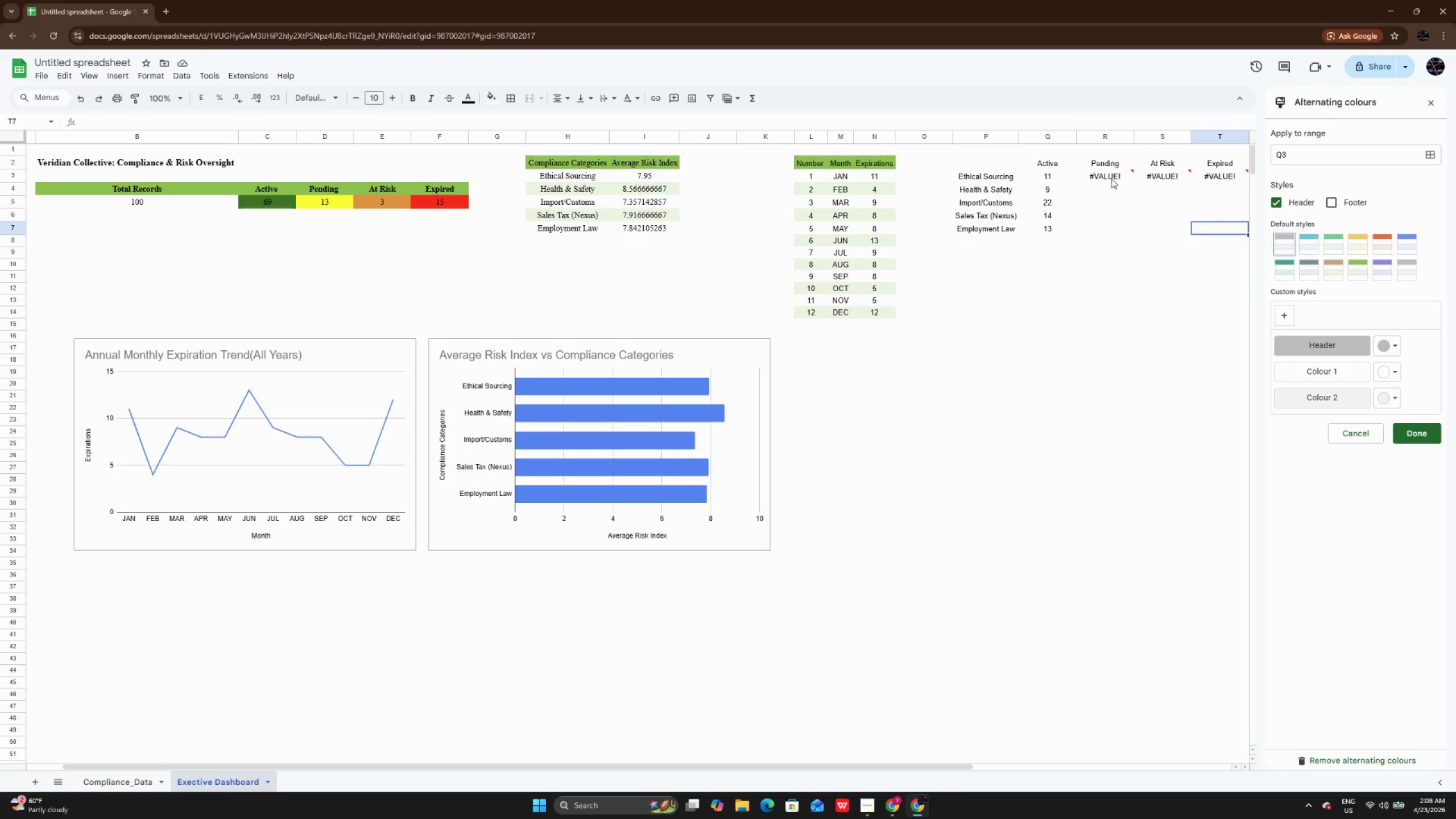 
left_click([1111, 179])
 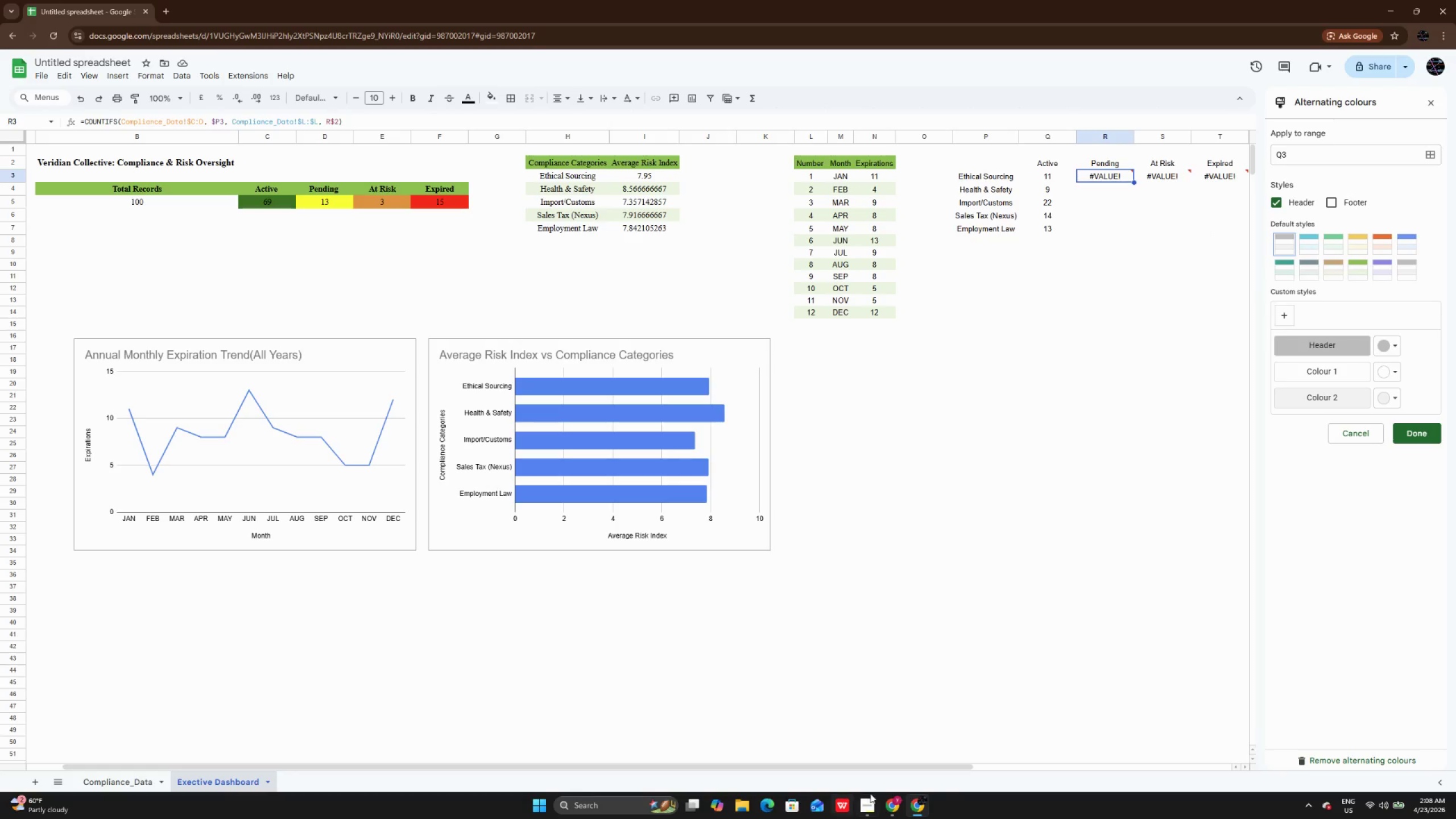 
left_click_drag(start_coordinate=[894, 767], to_coordinate=[1022, 762])
 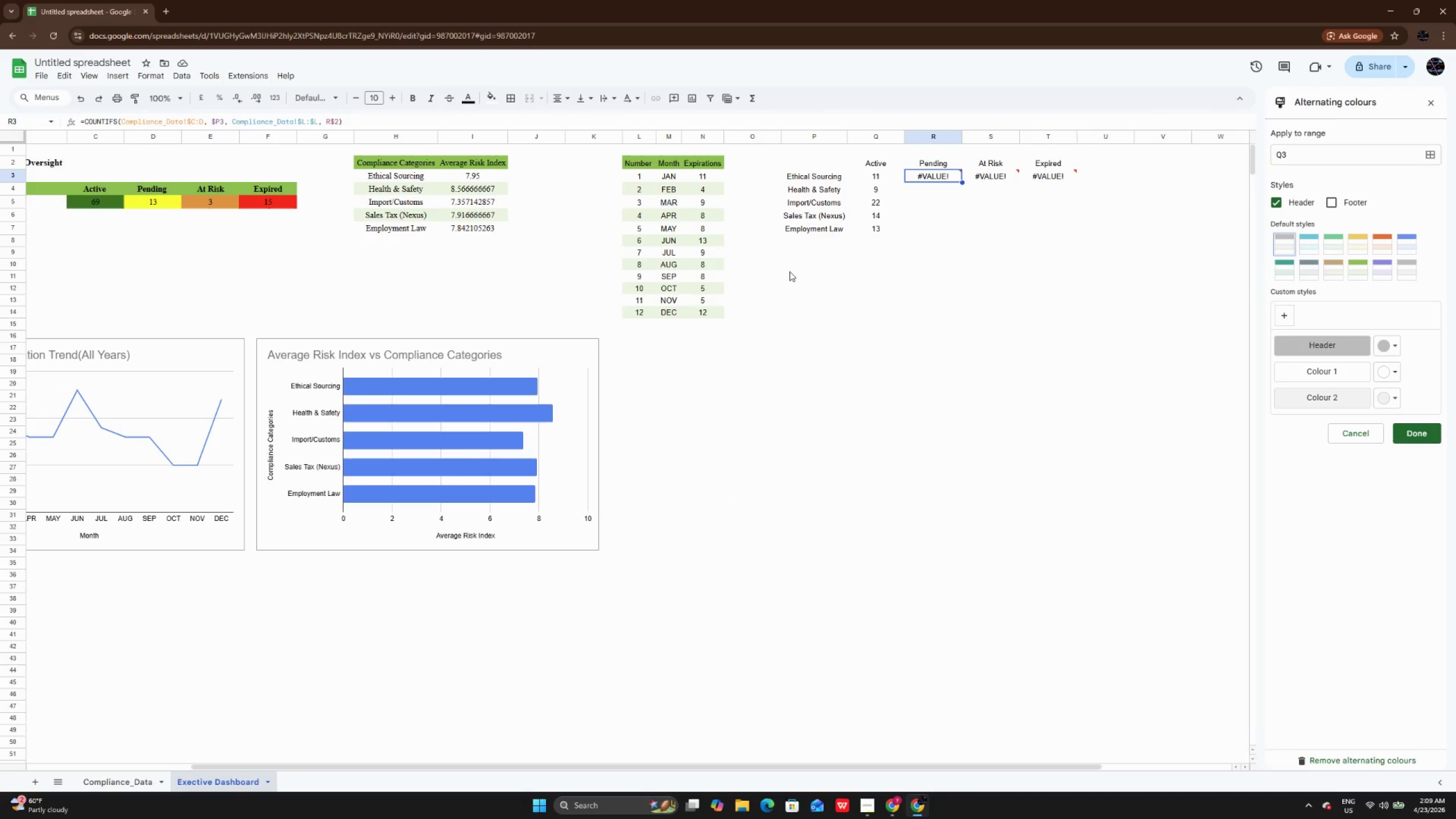 
key(Delete)
 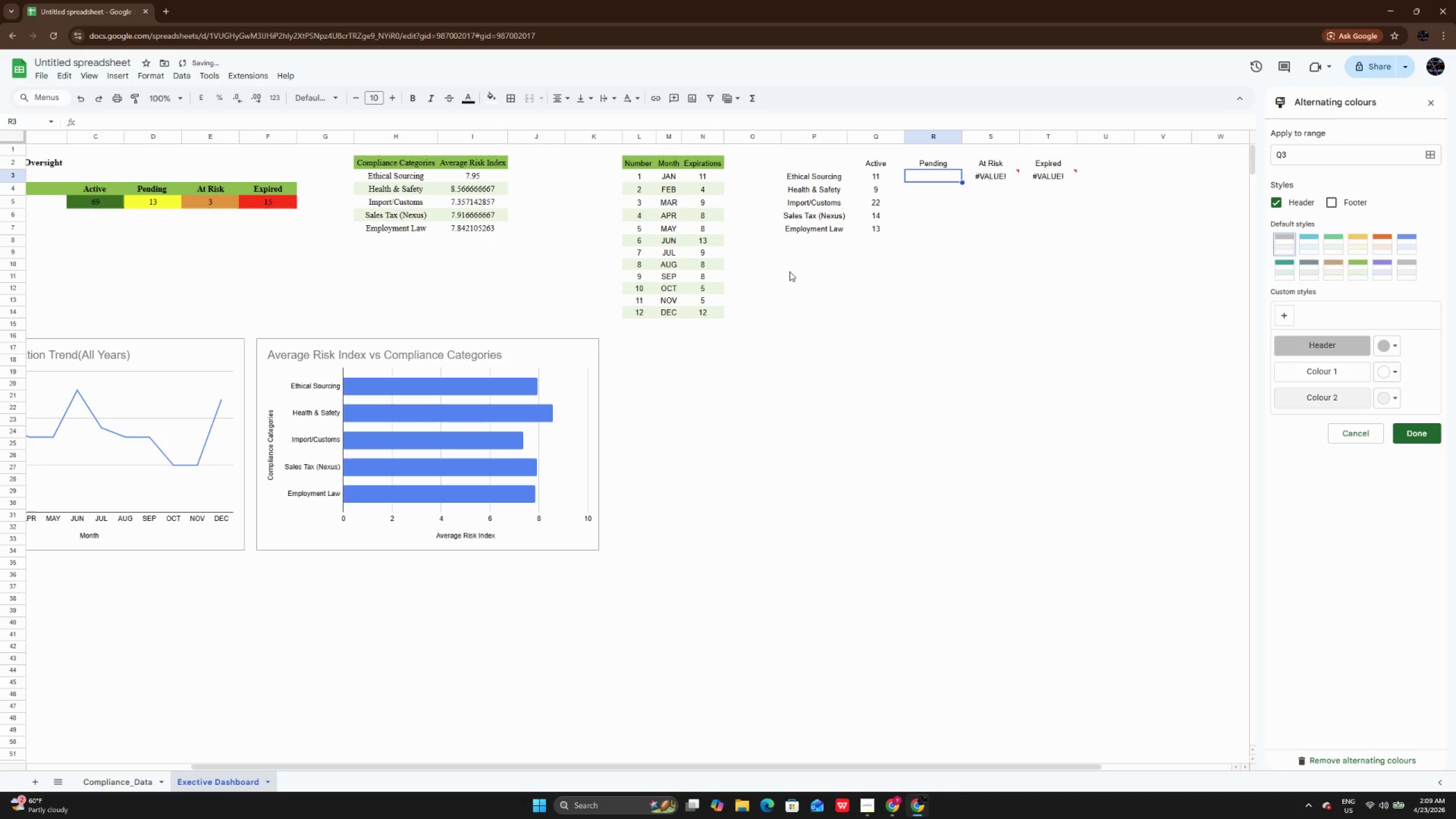 
key(ArrowUp)
 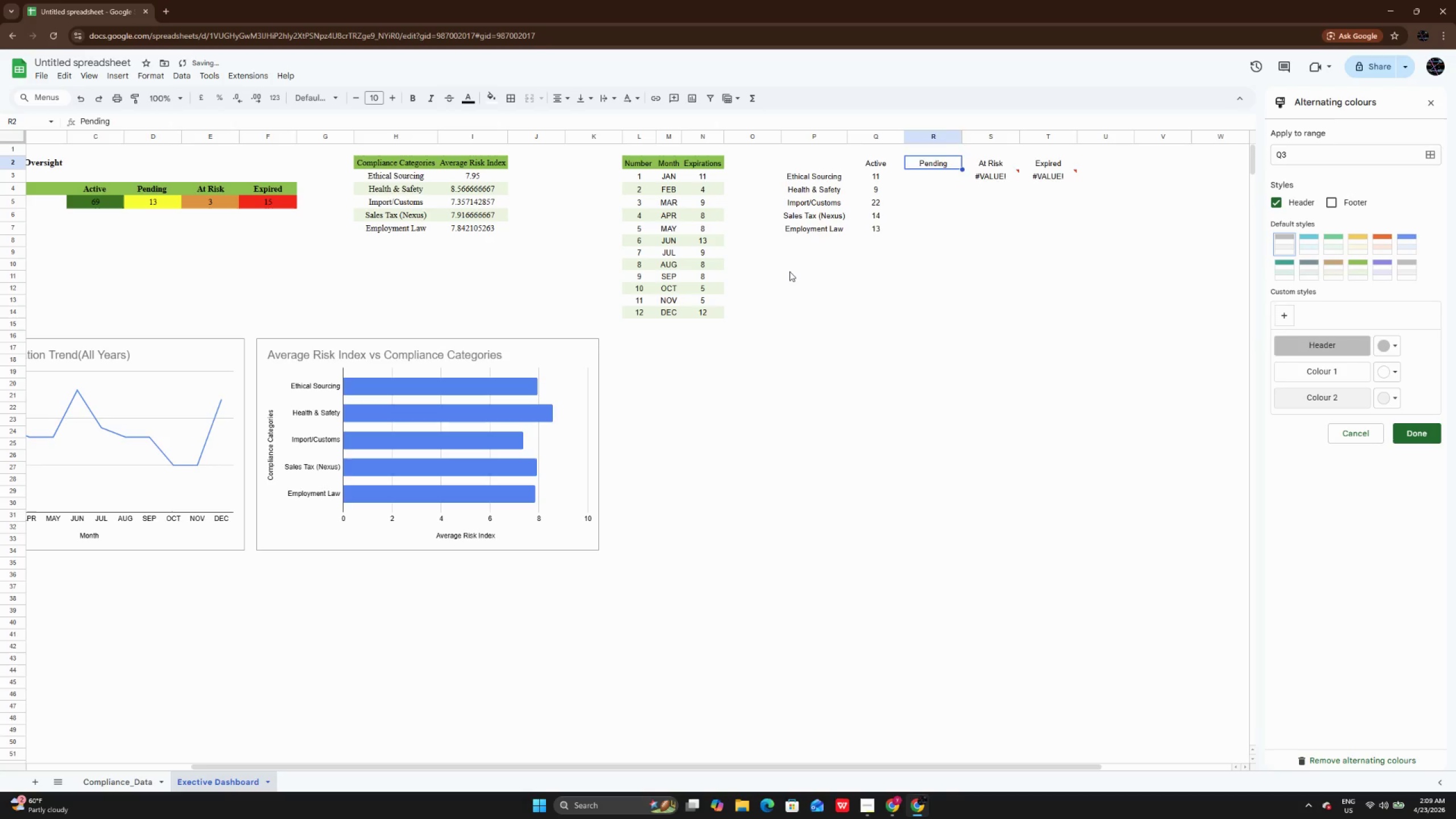 
key(ArrowRight)
 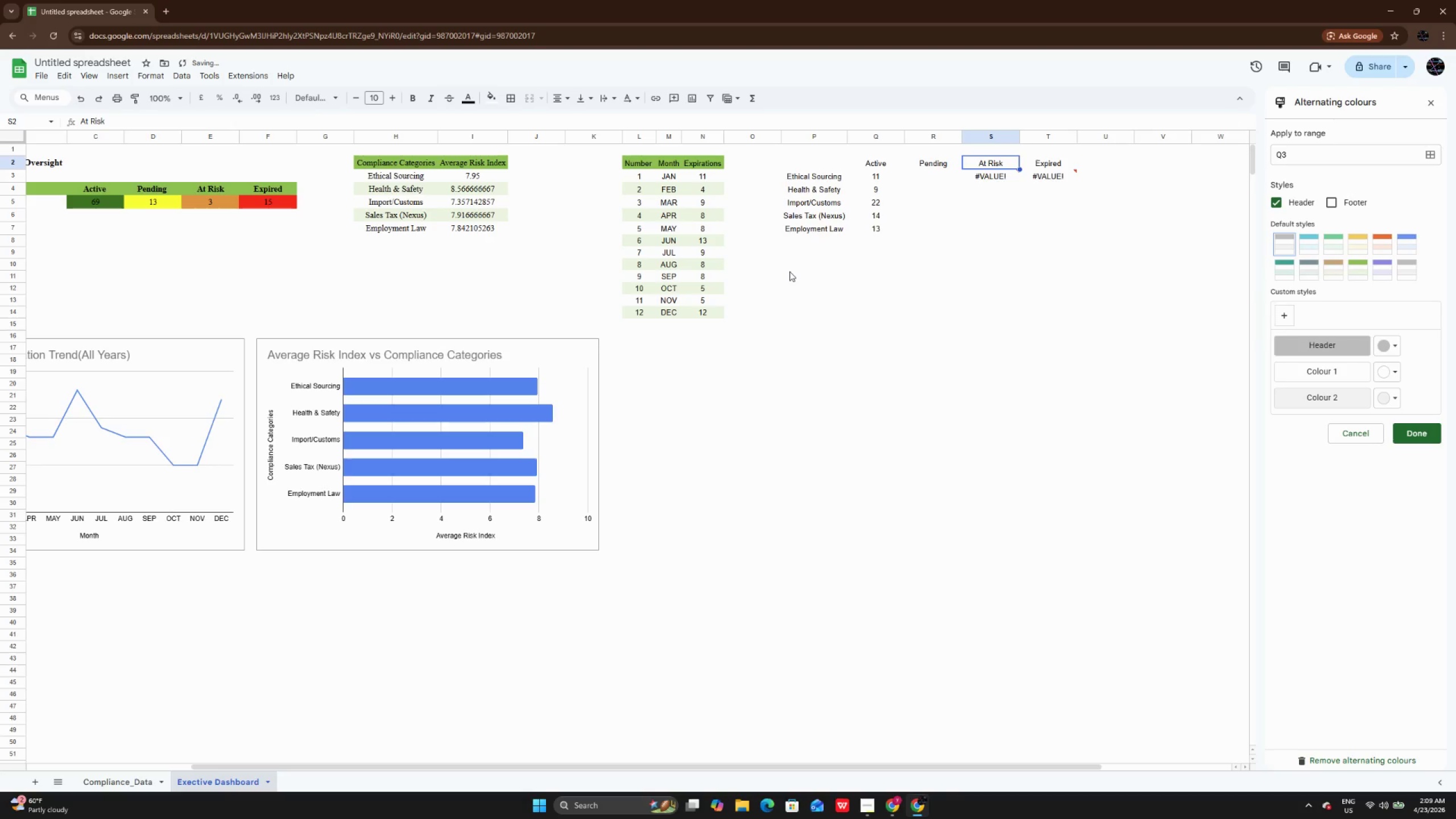 
key(ArrowDown)
 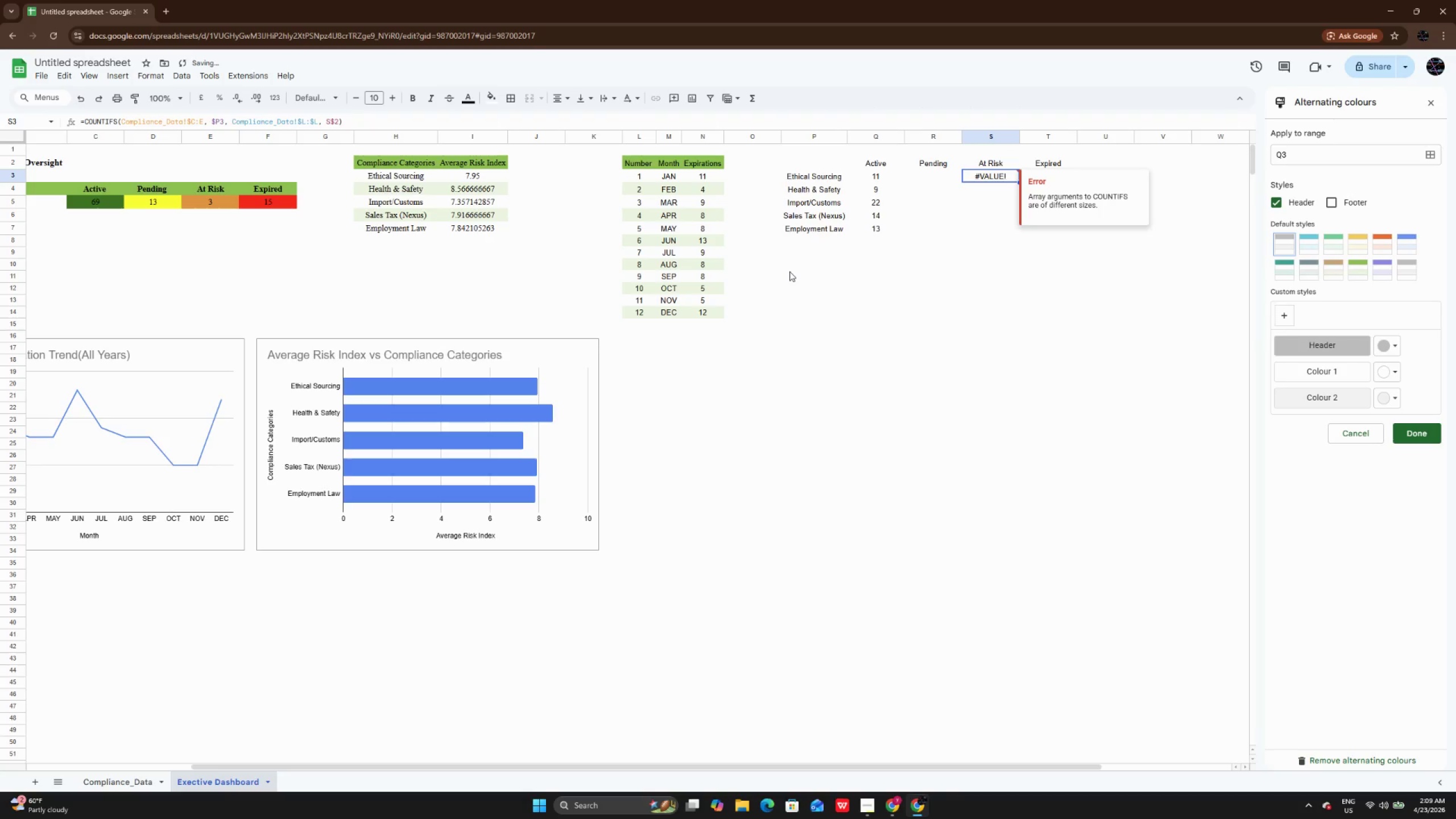 
key(Delete)
 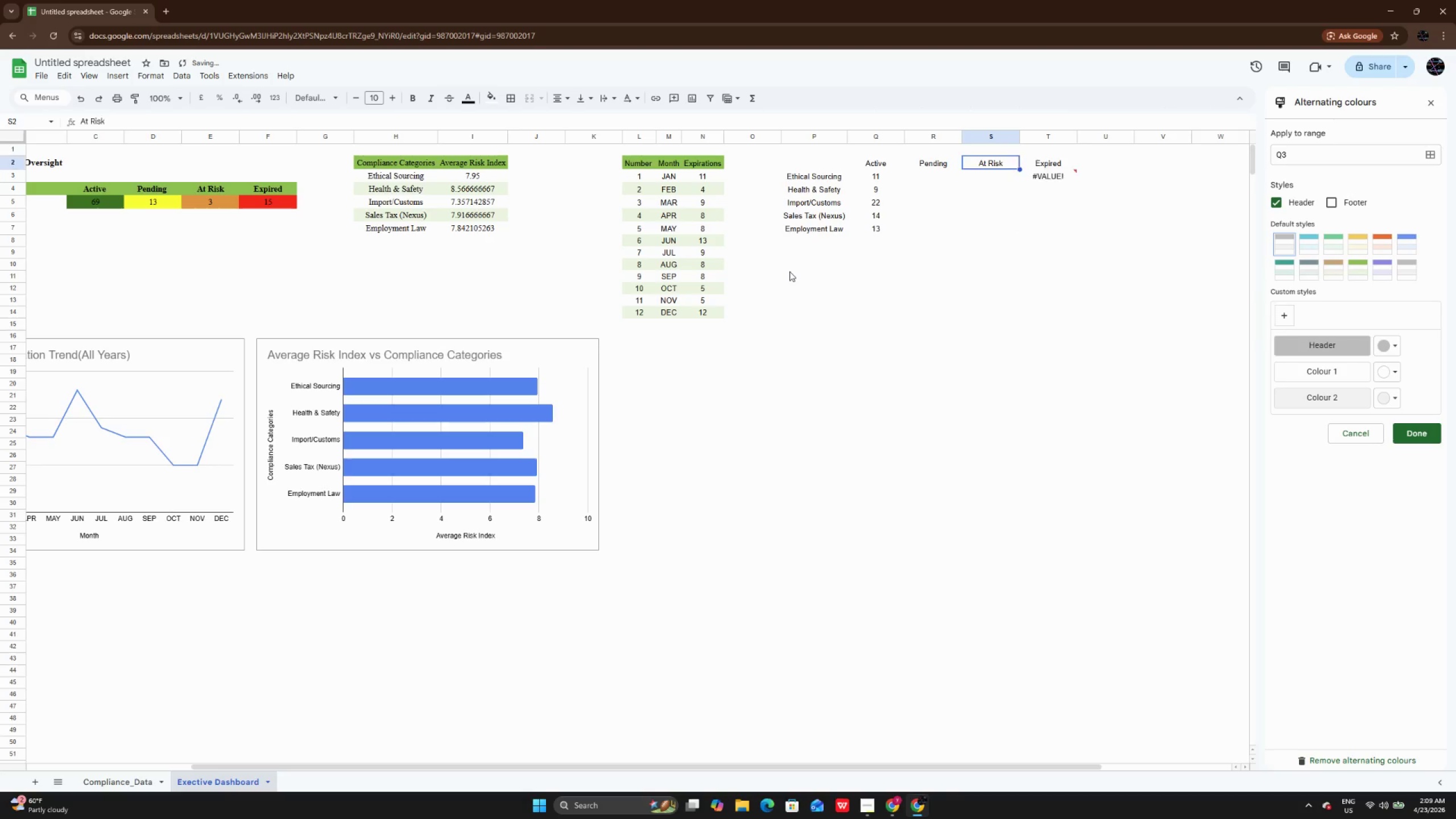 
key(ArrowUp)
 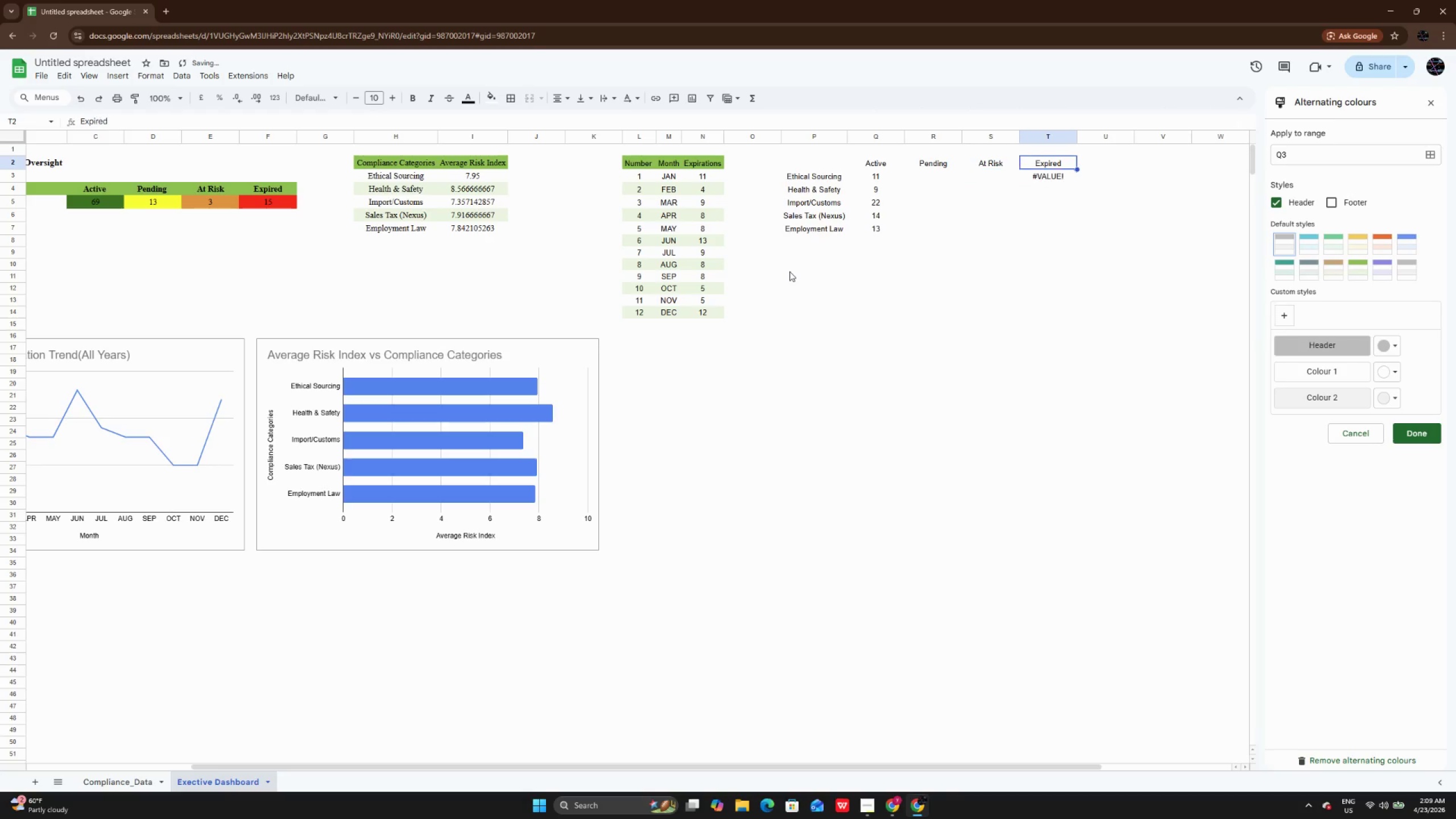 
key(ArrowRight)
 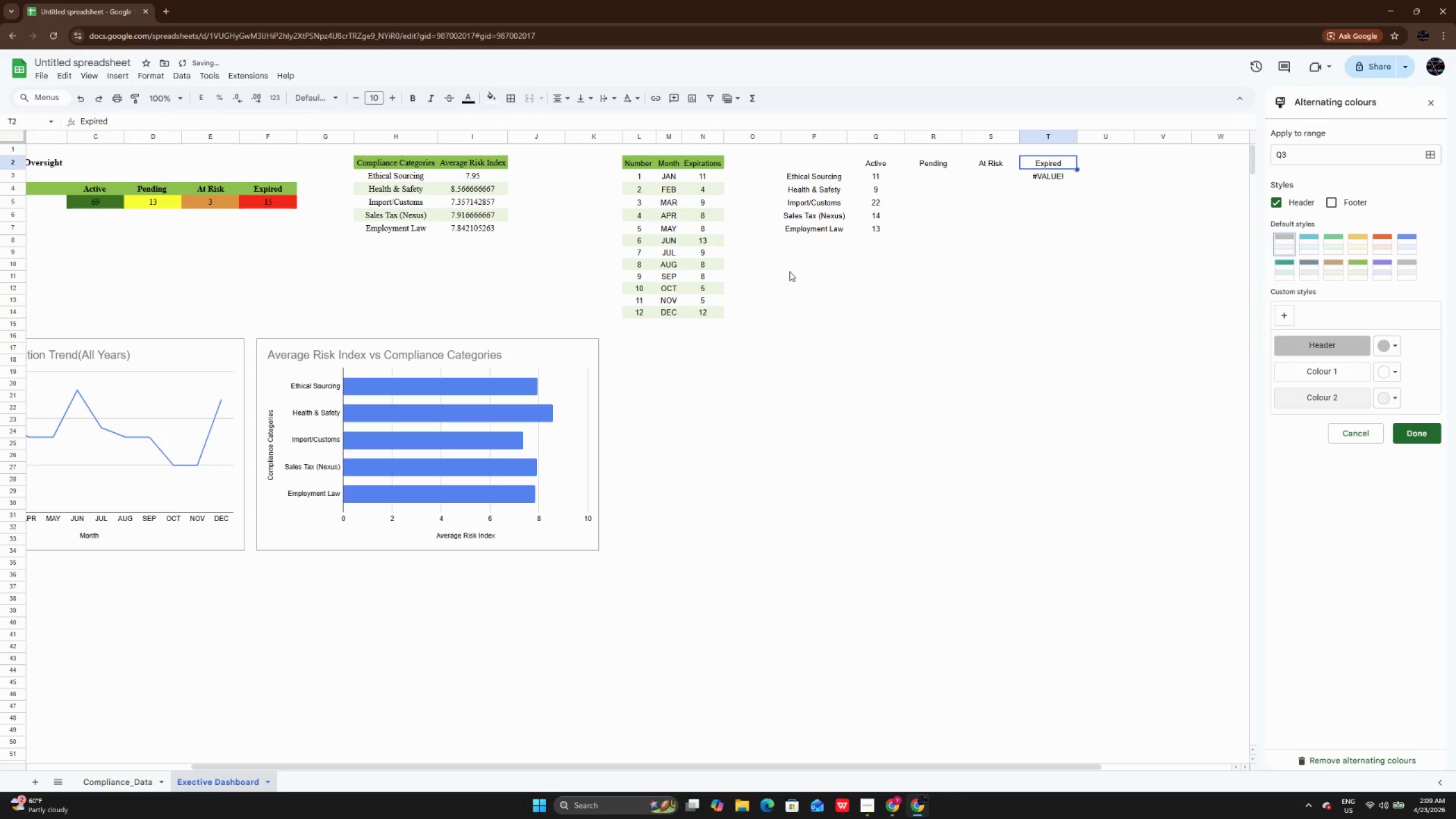 
key(ArrowDown)
 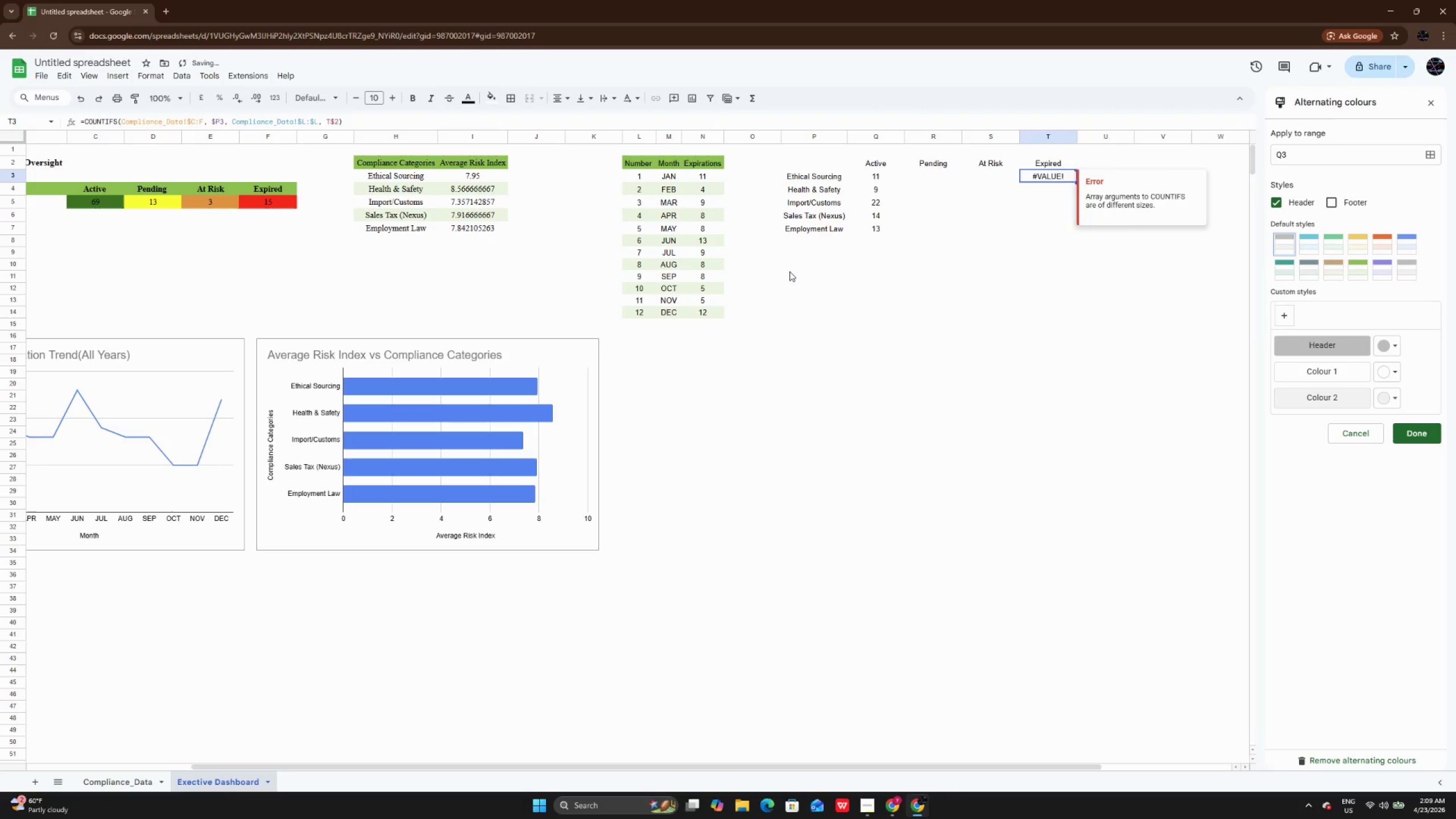 
key(Delete)
 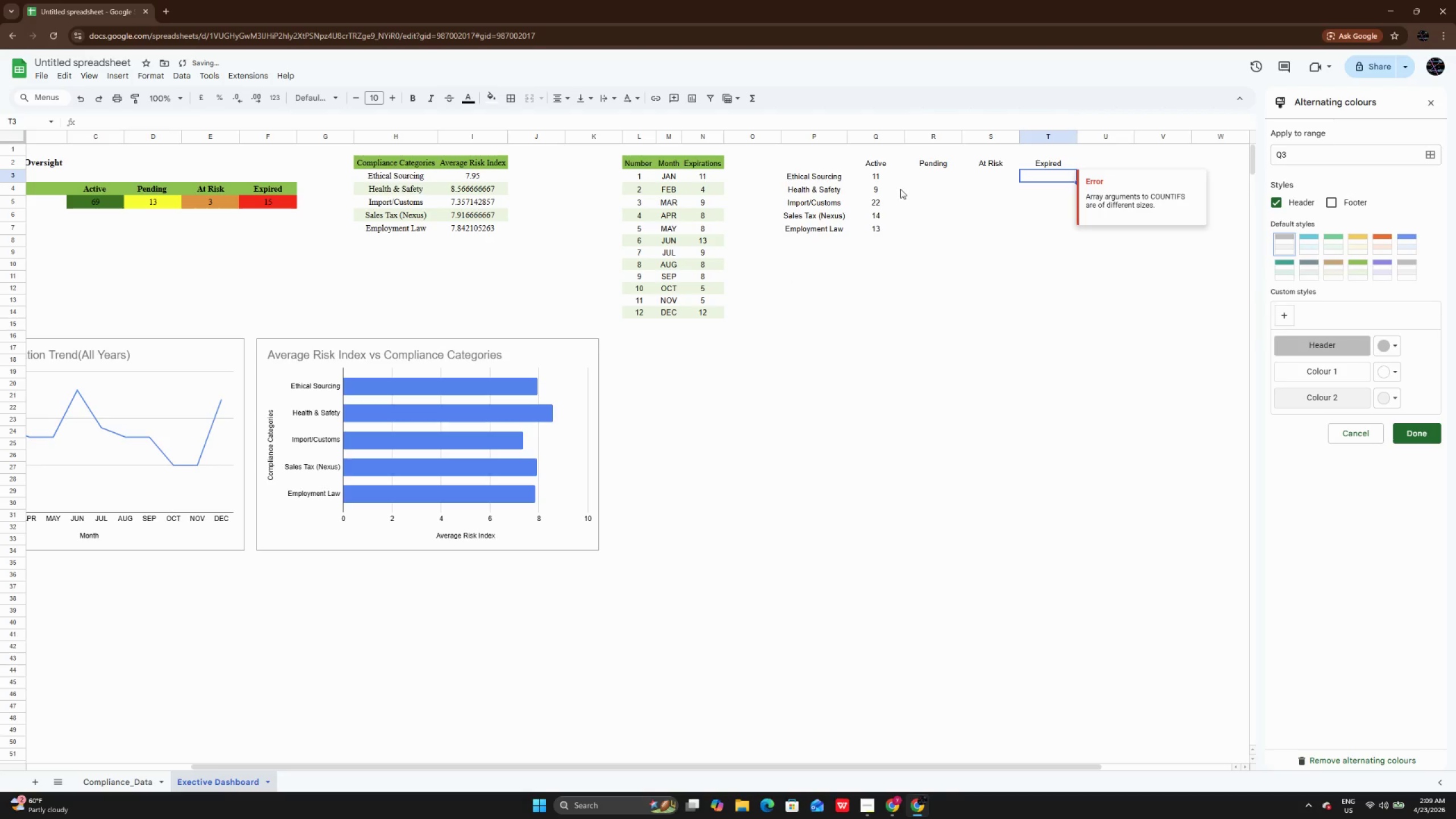 
left_click([886, 176])
 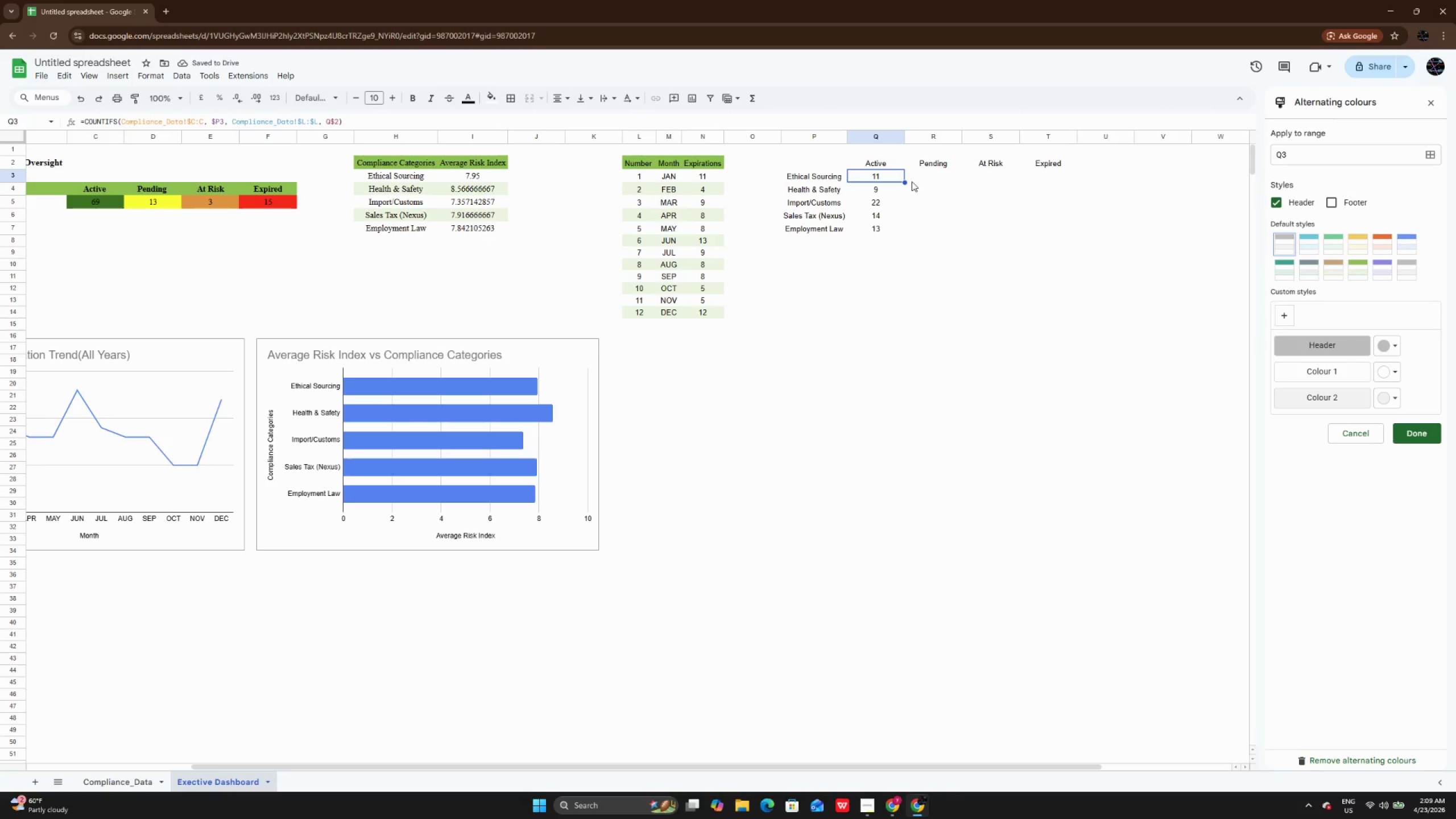 
left_click_drag(start_coordinate=[906, 183], to_coordinate=[1040, 178])
 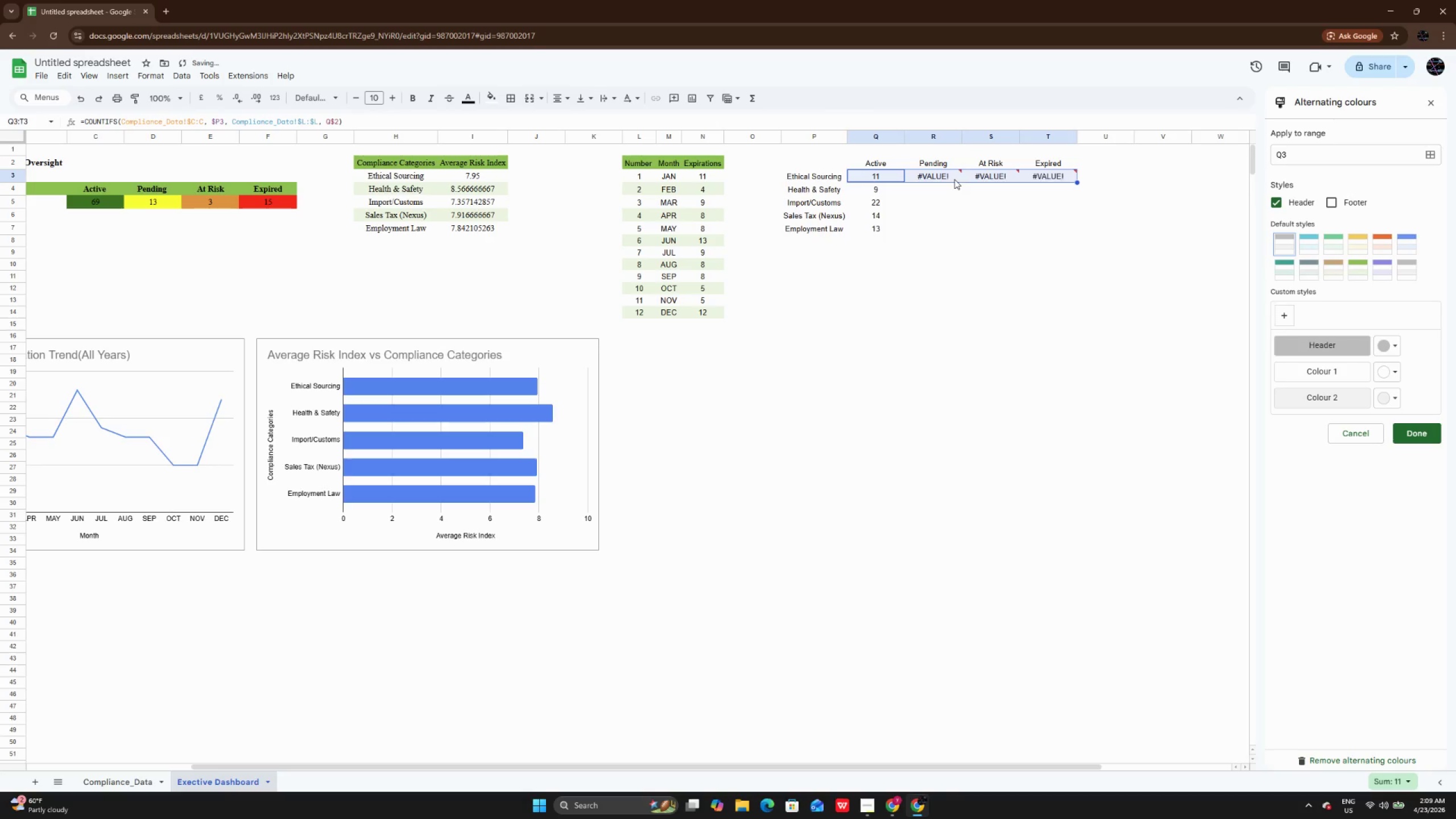 
left_click([954, 179])
 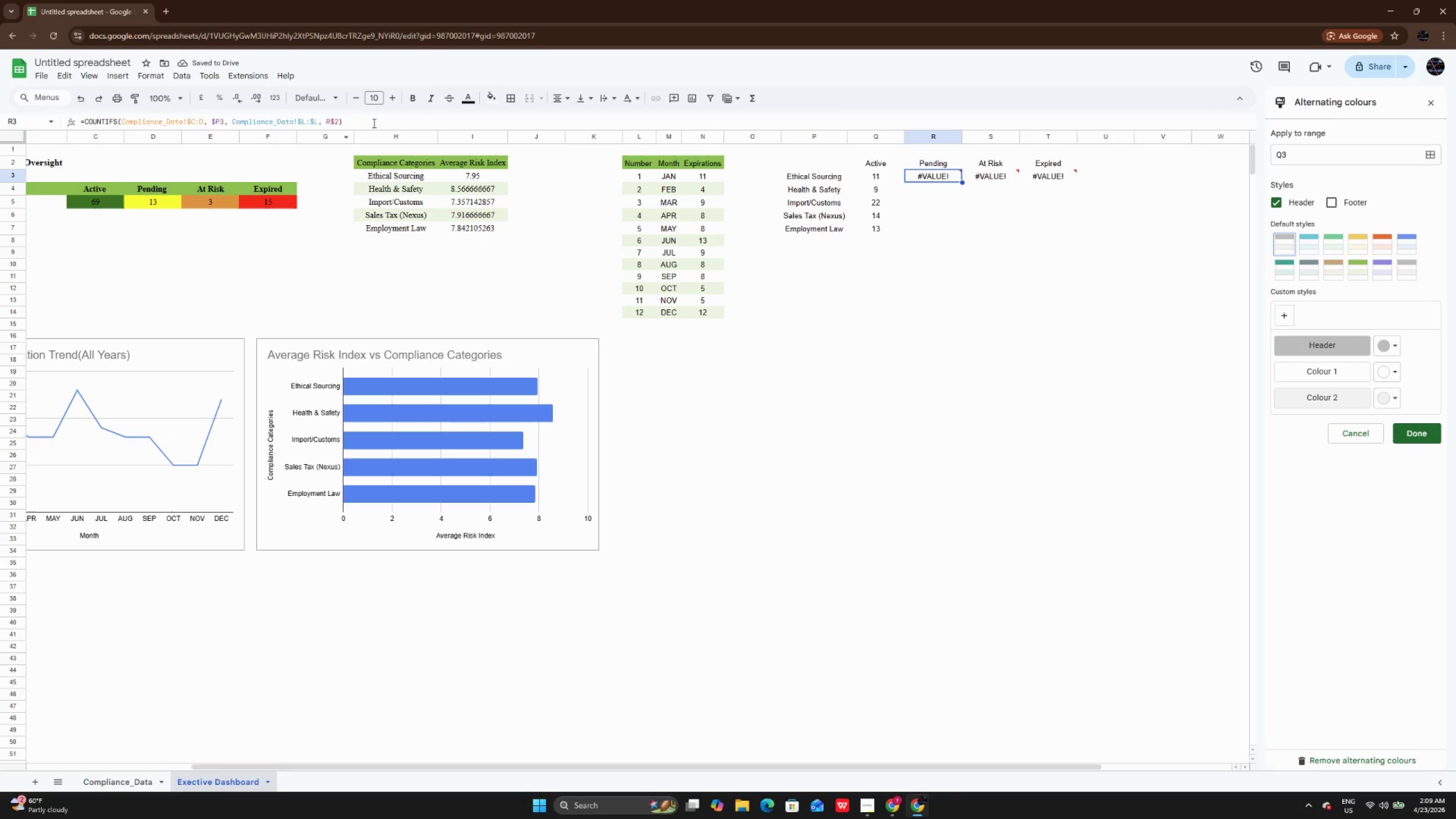 
left_click([373, 118])
 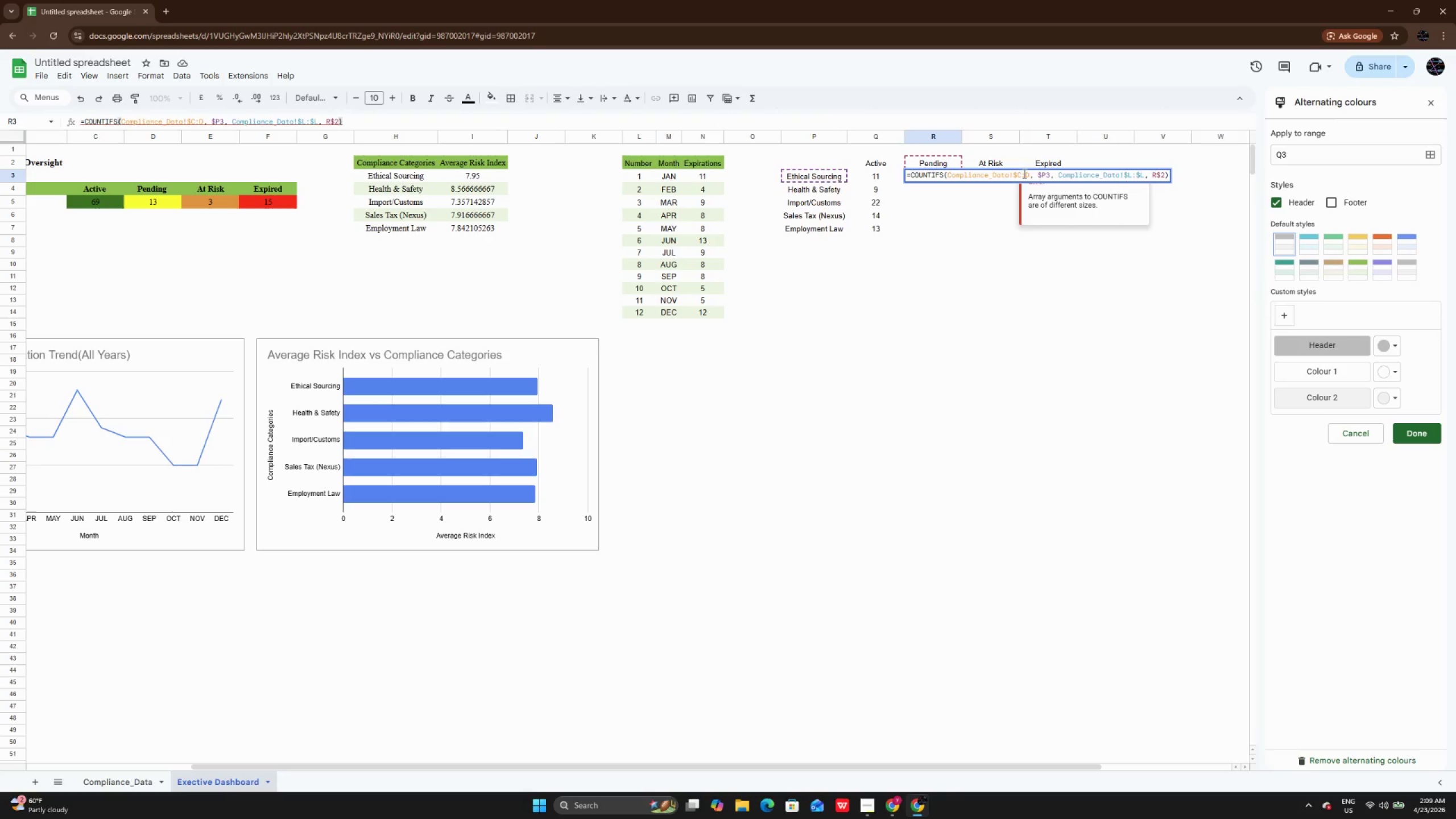 
wait(5.47)
 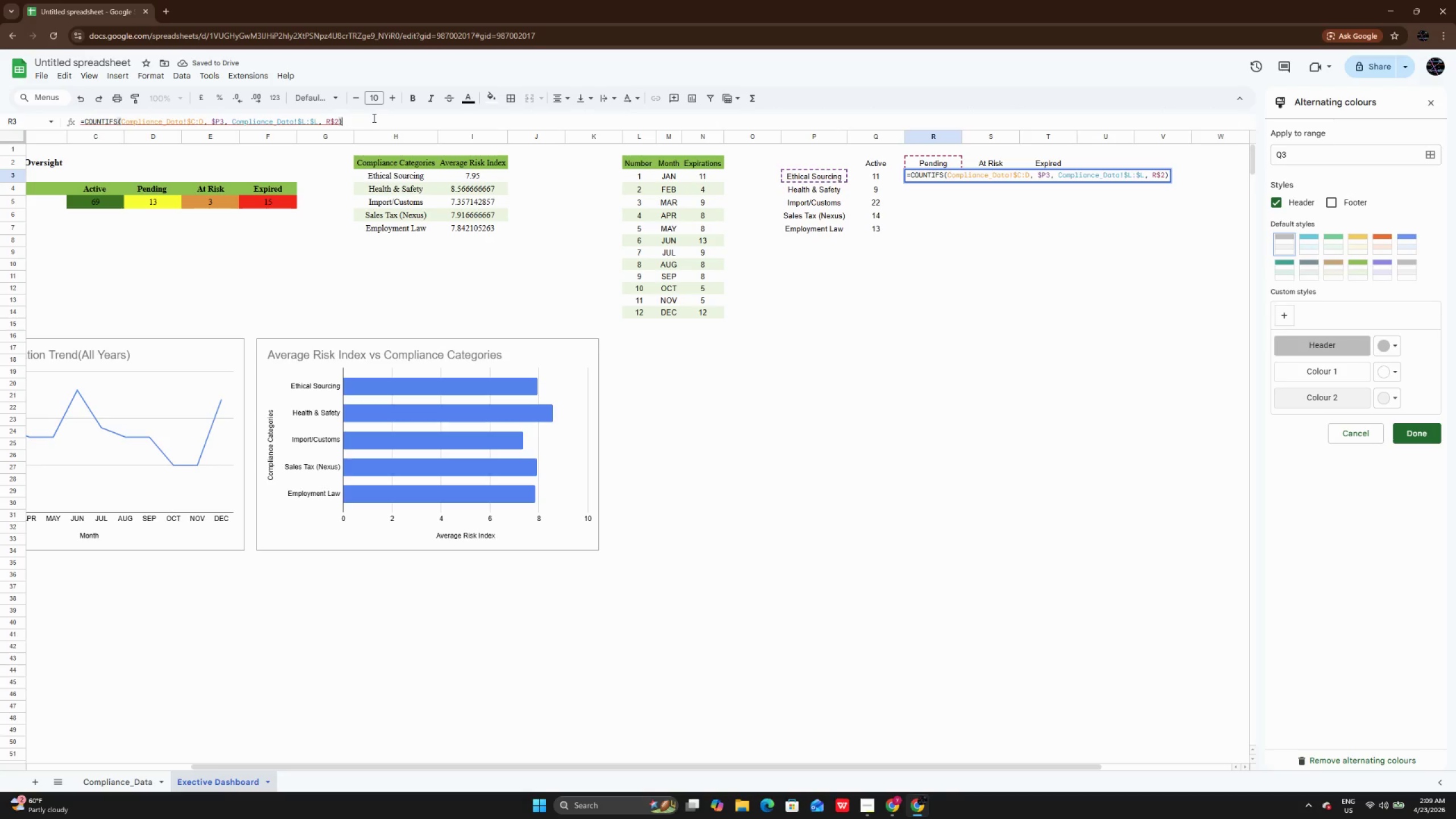 
left_click([1031, 172])
 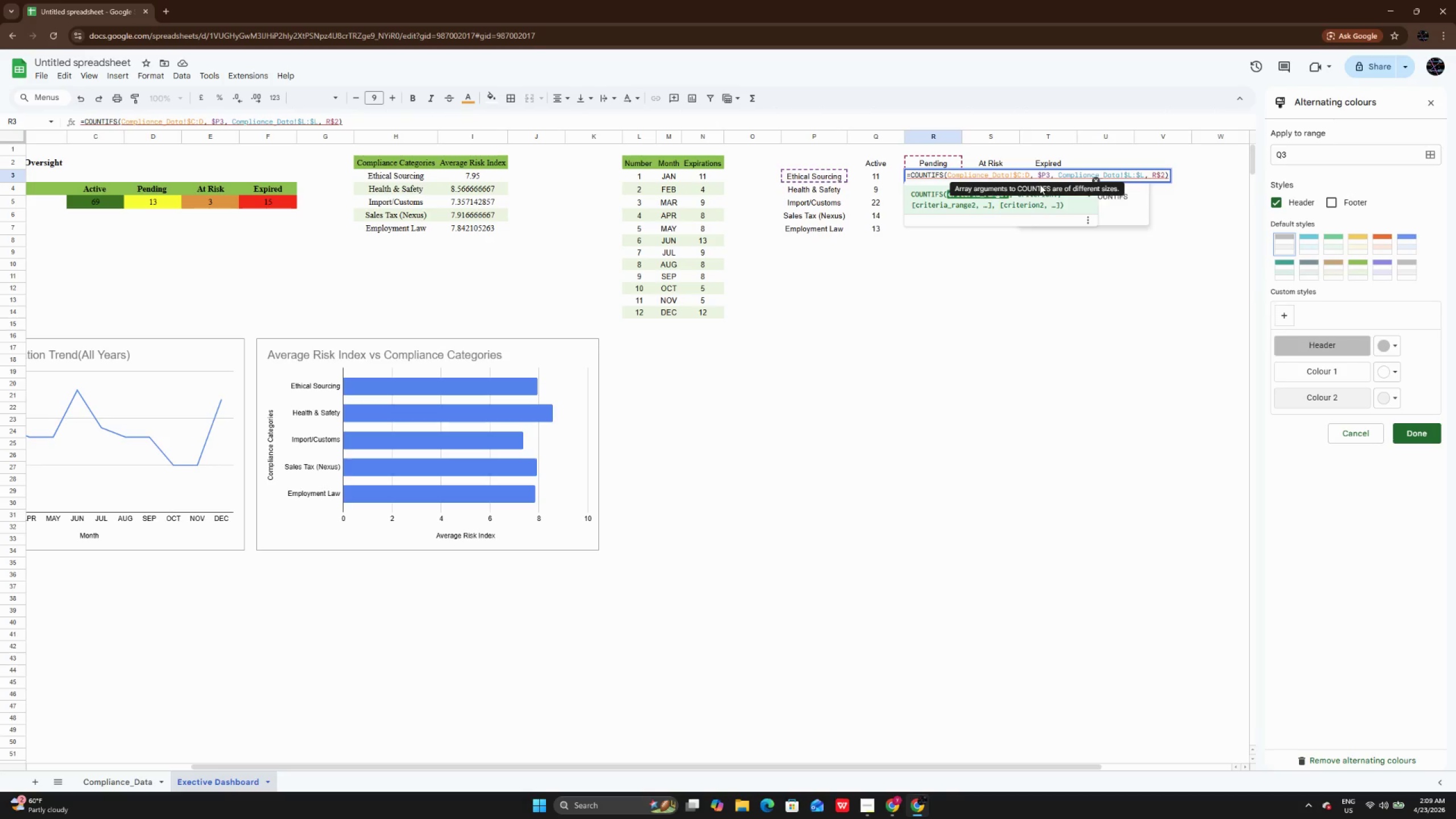 
key(Backspace)
 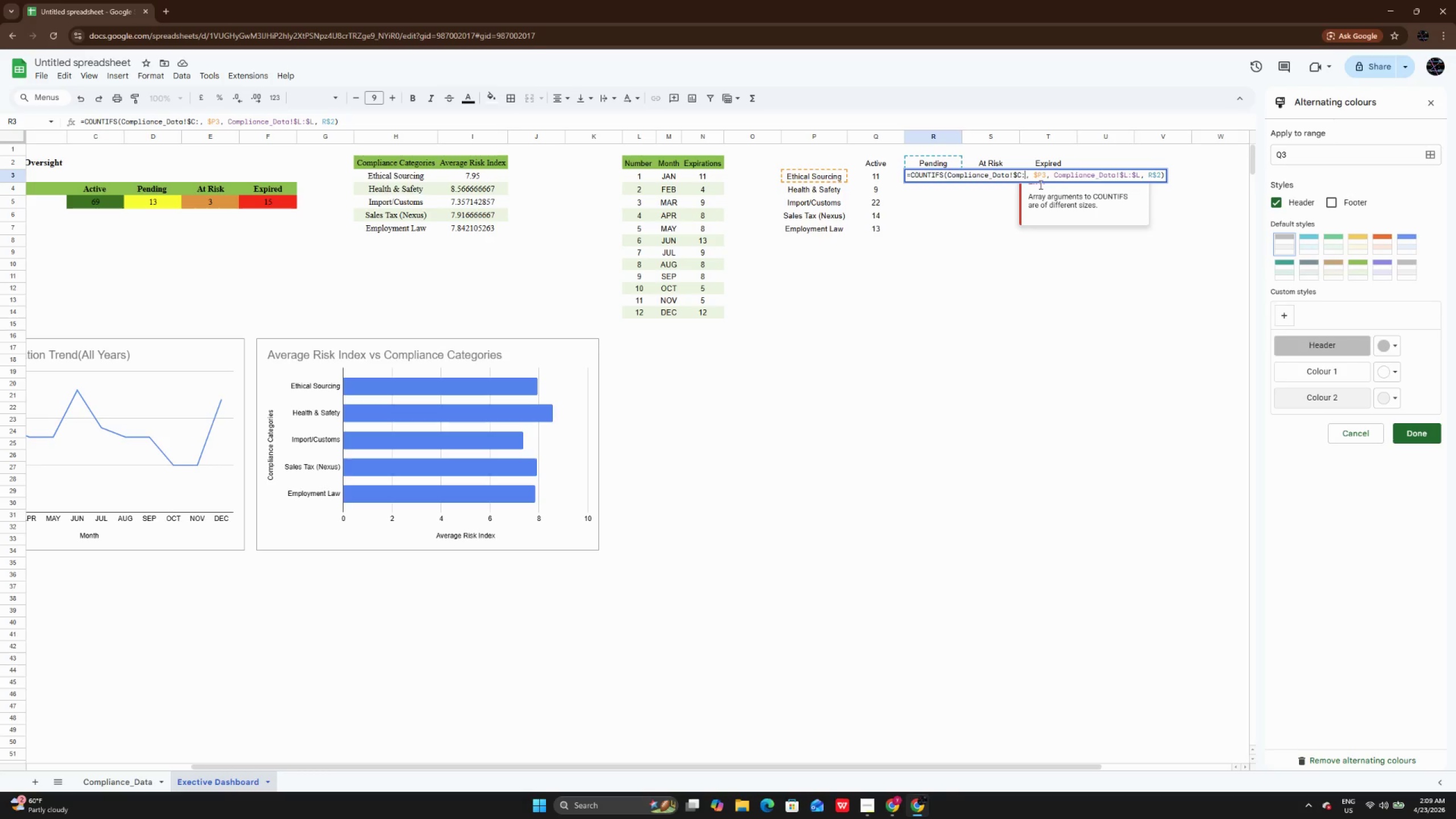 
key(C)
 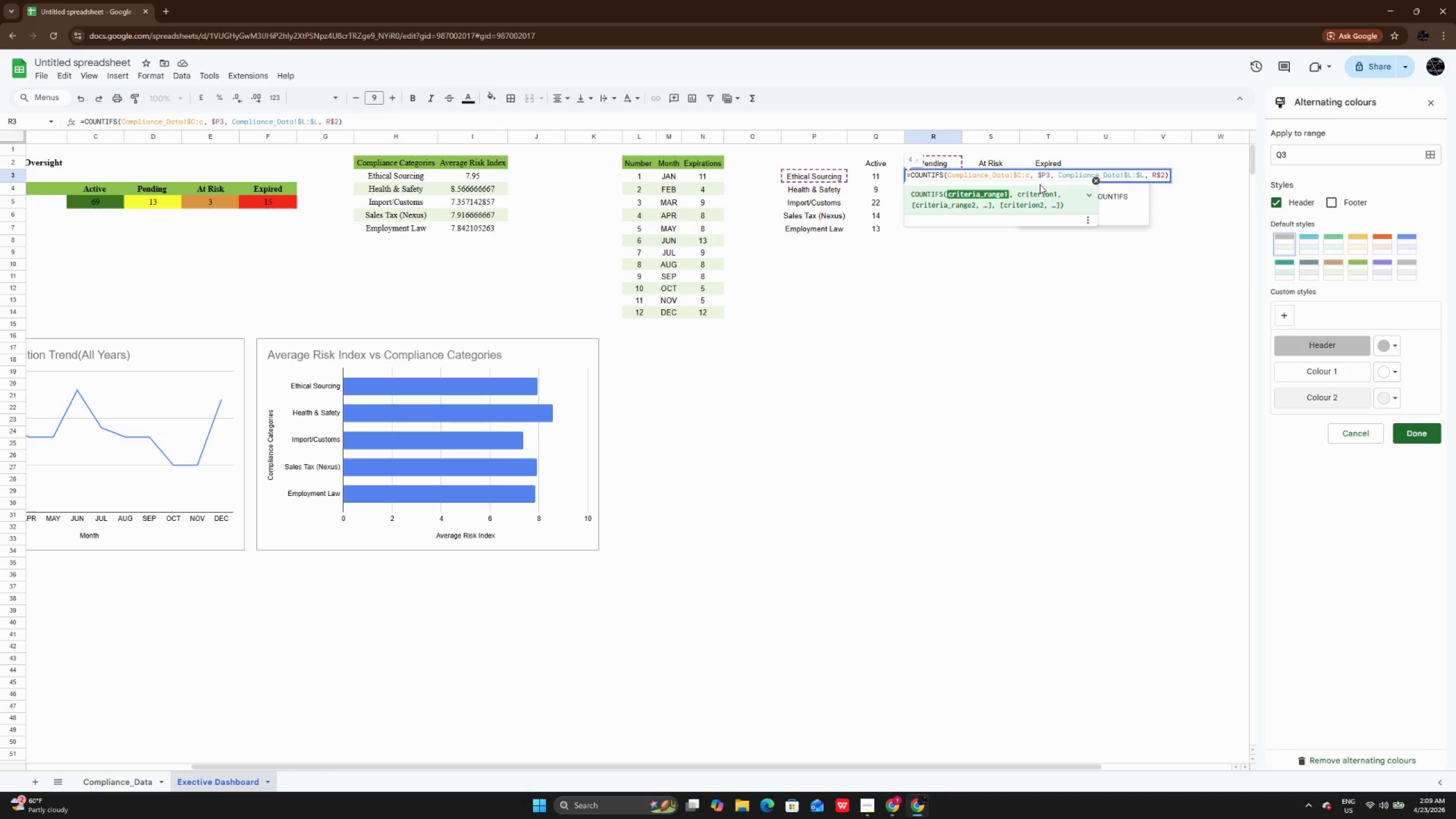 
key(Enter)
 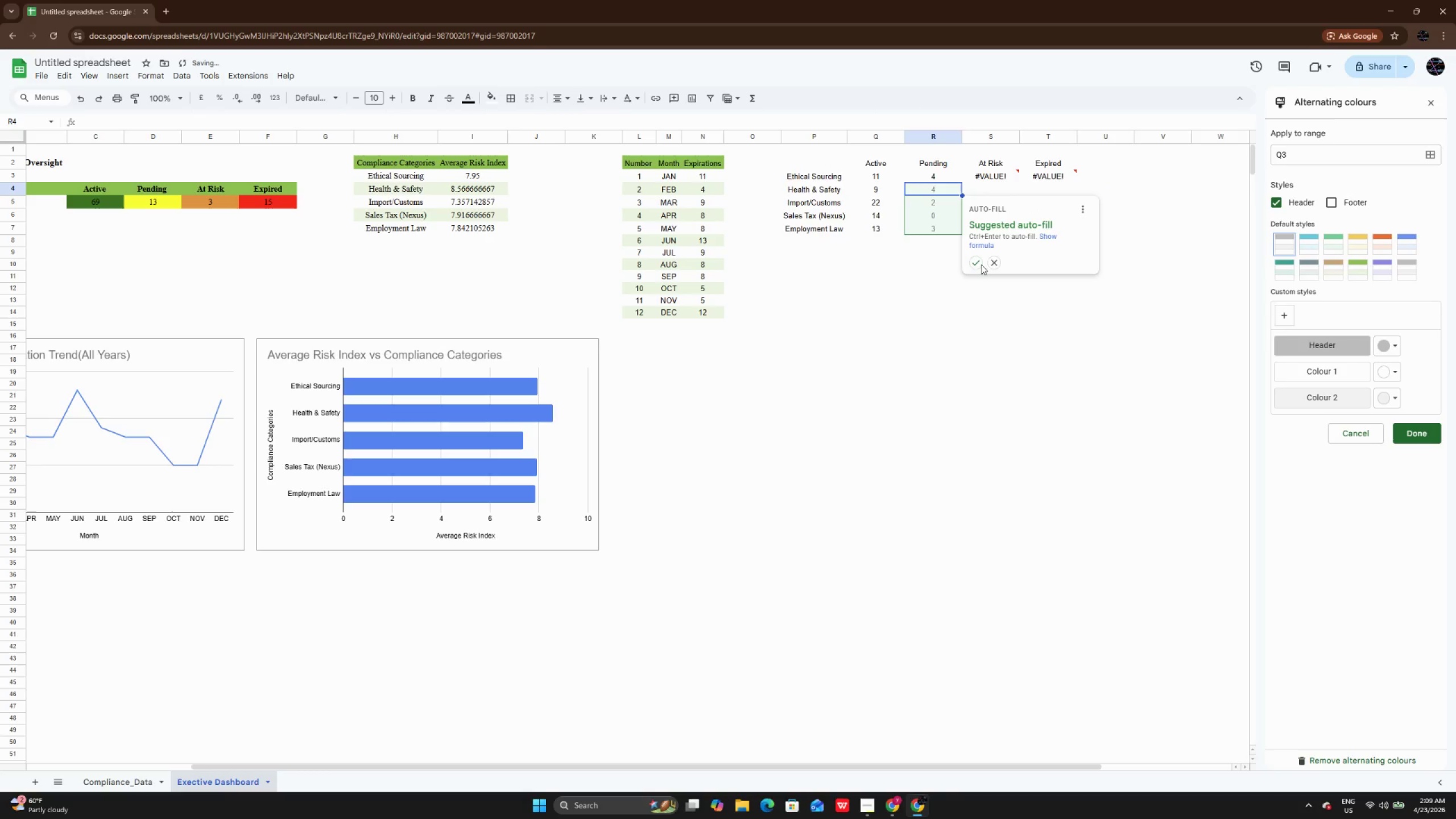 
left_click([976, 263])
 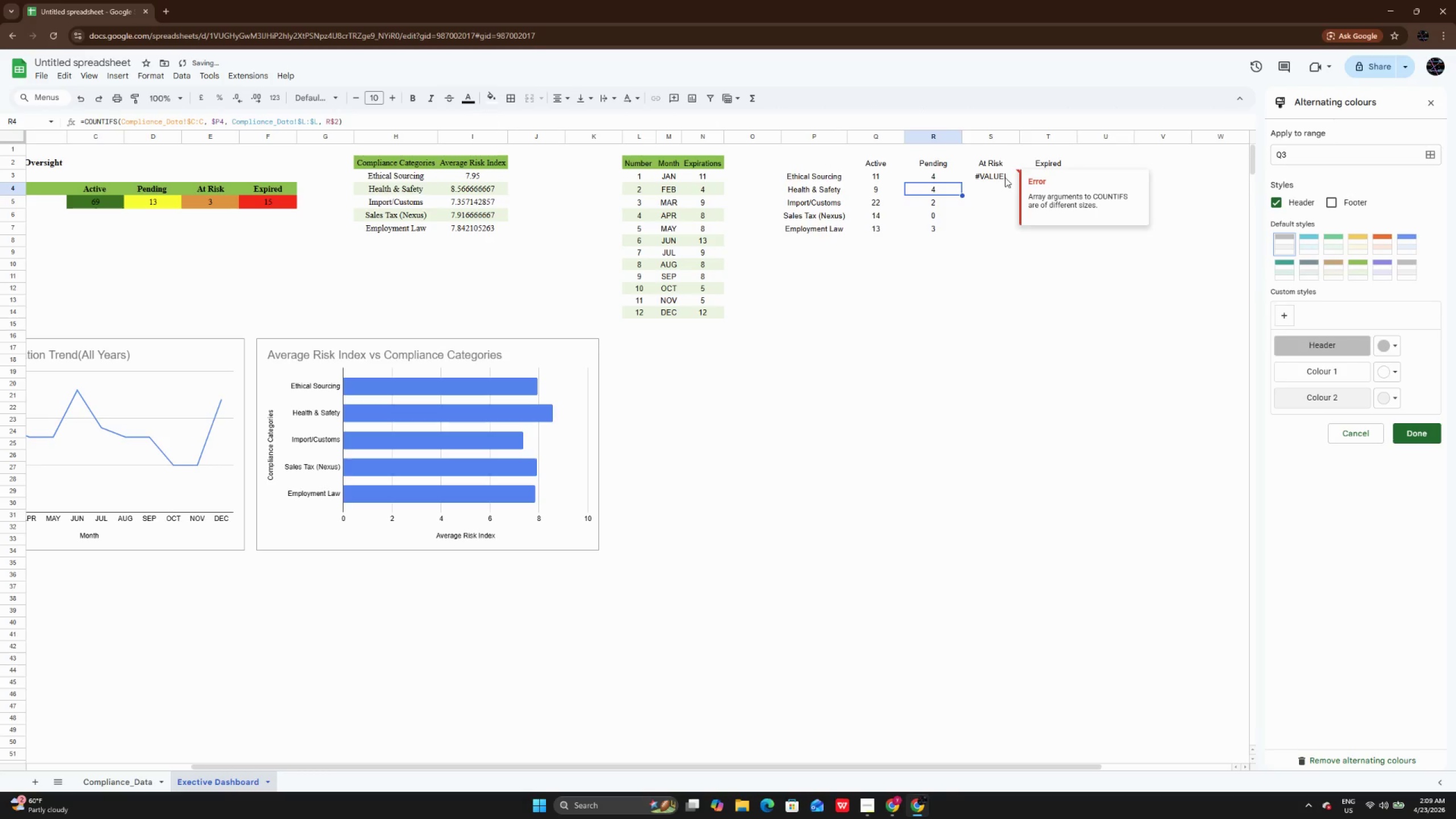 
double_click([1005, 177])
 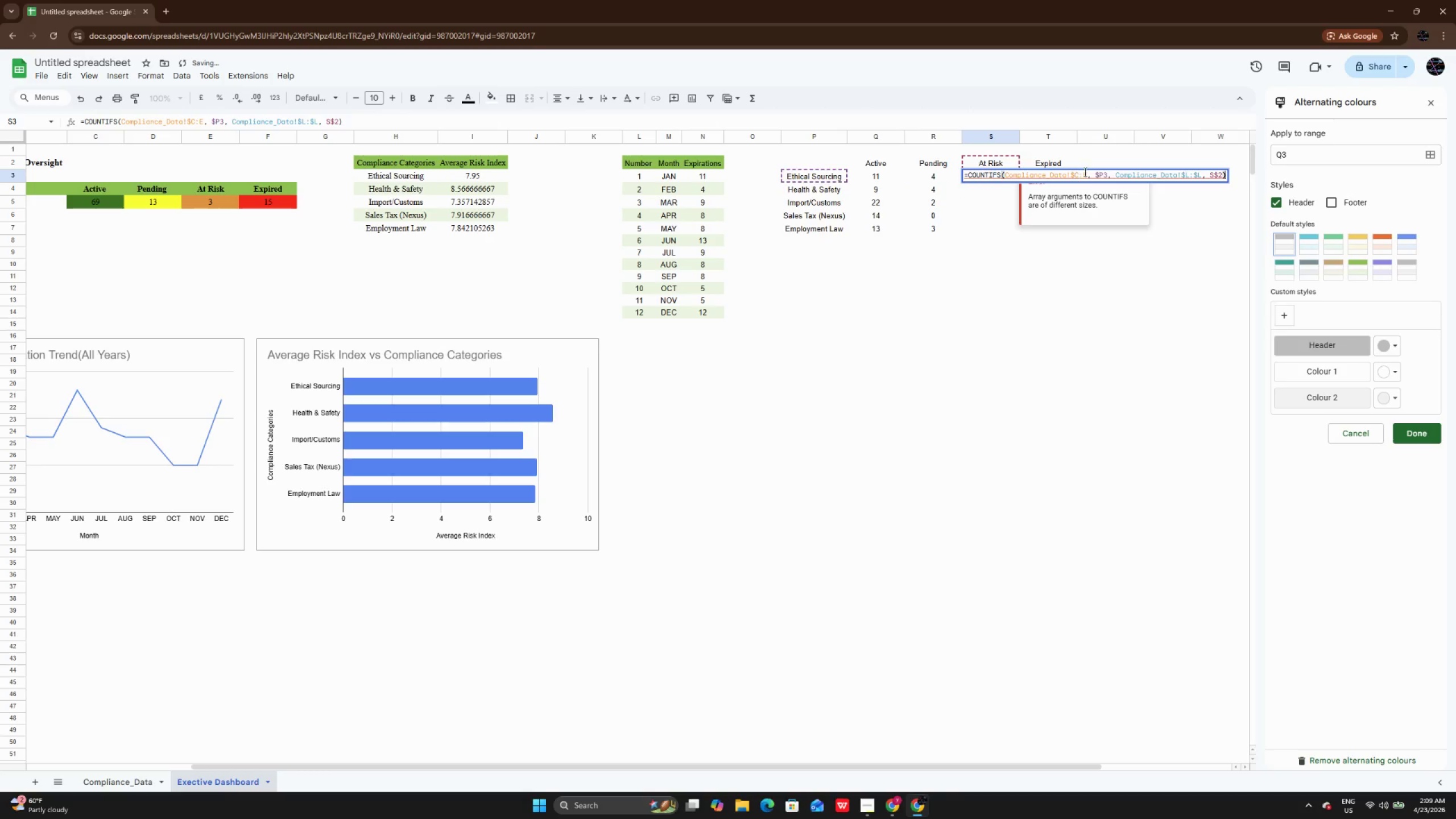 
left_click([1085, 171])
 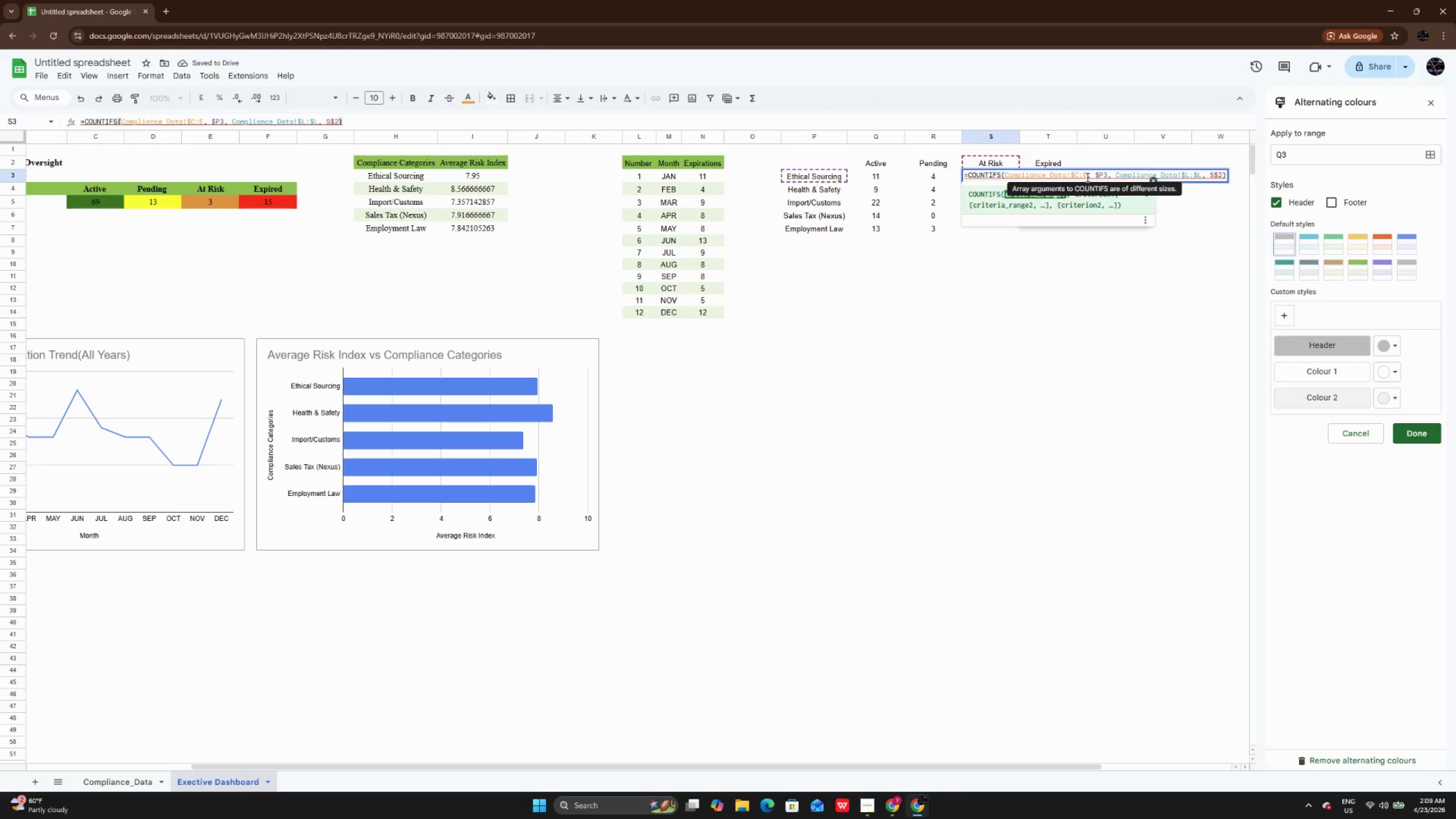 
key(Backspace)
 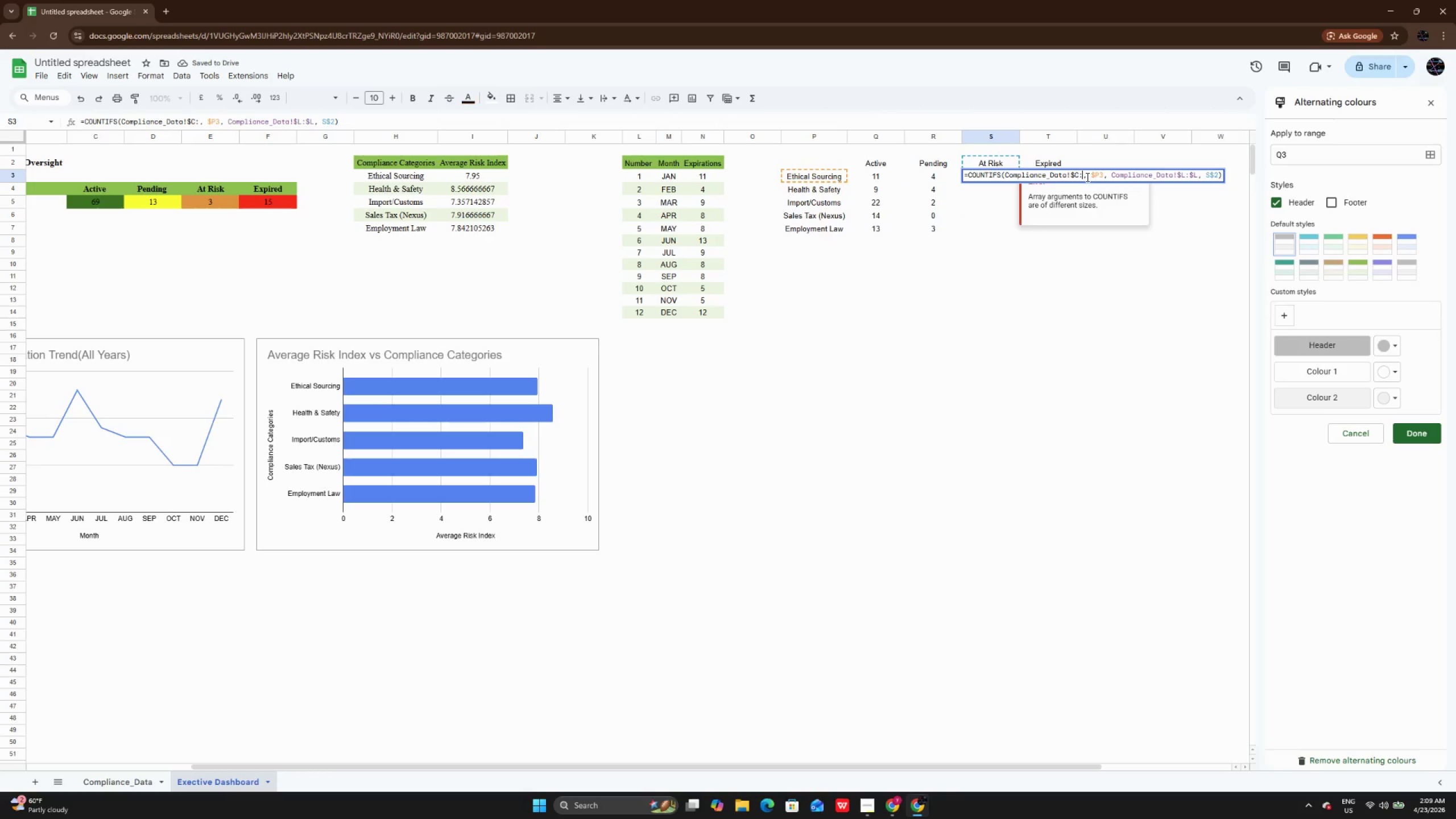 
key(CapsLock)
 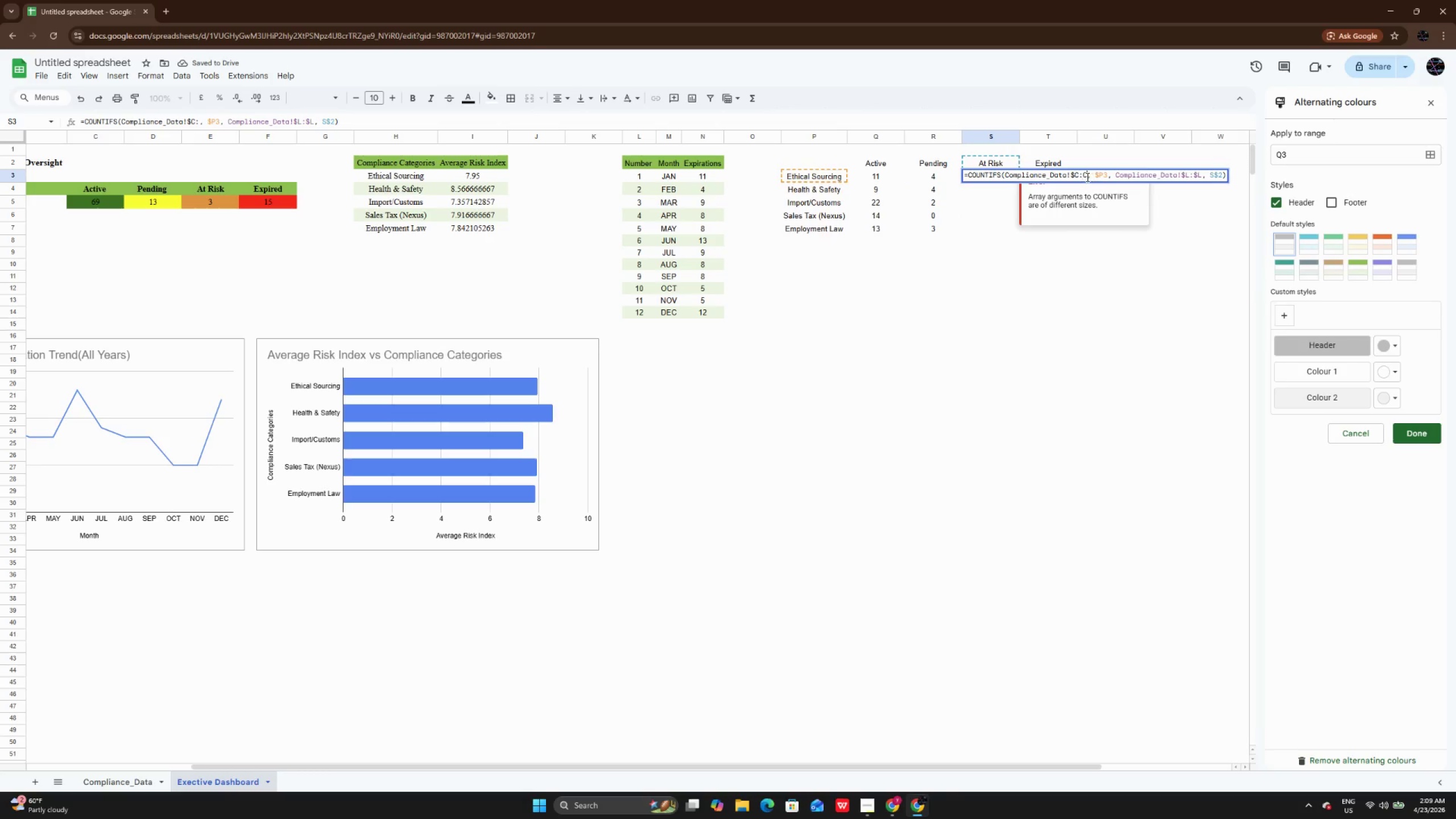 
key(C)
 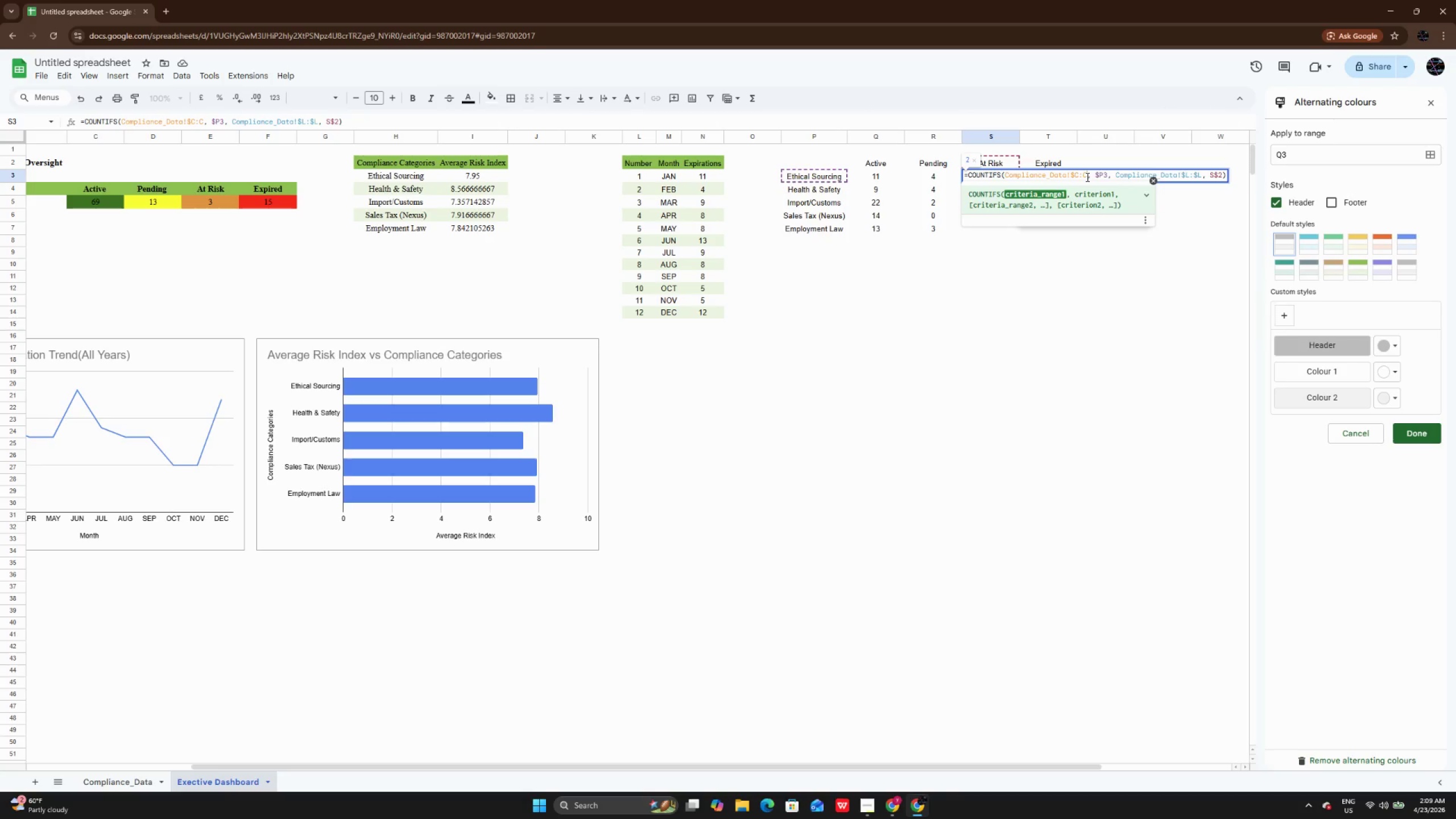 
wait(10.73)
 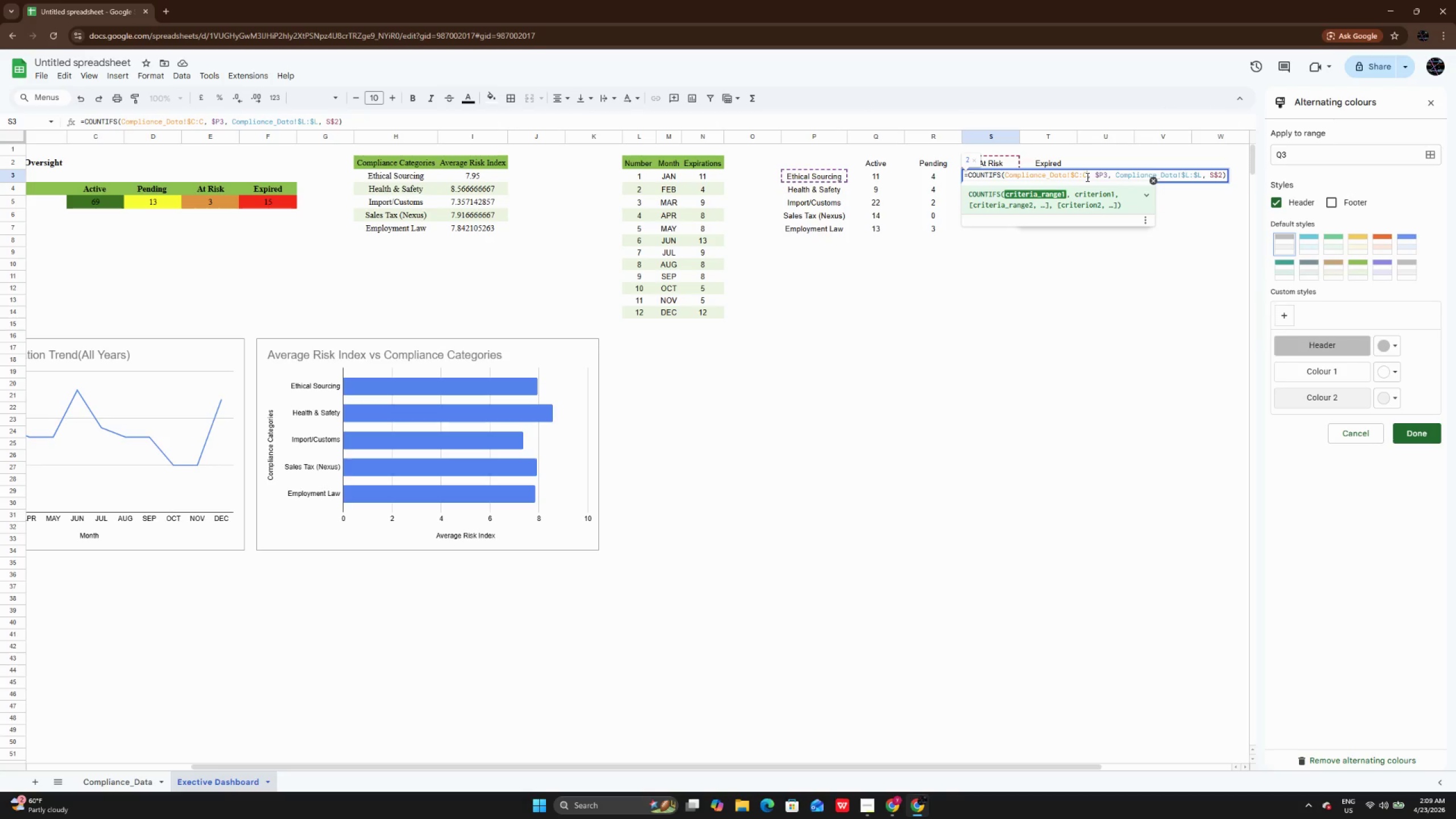 
left_click([1078, 205])
 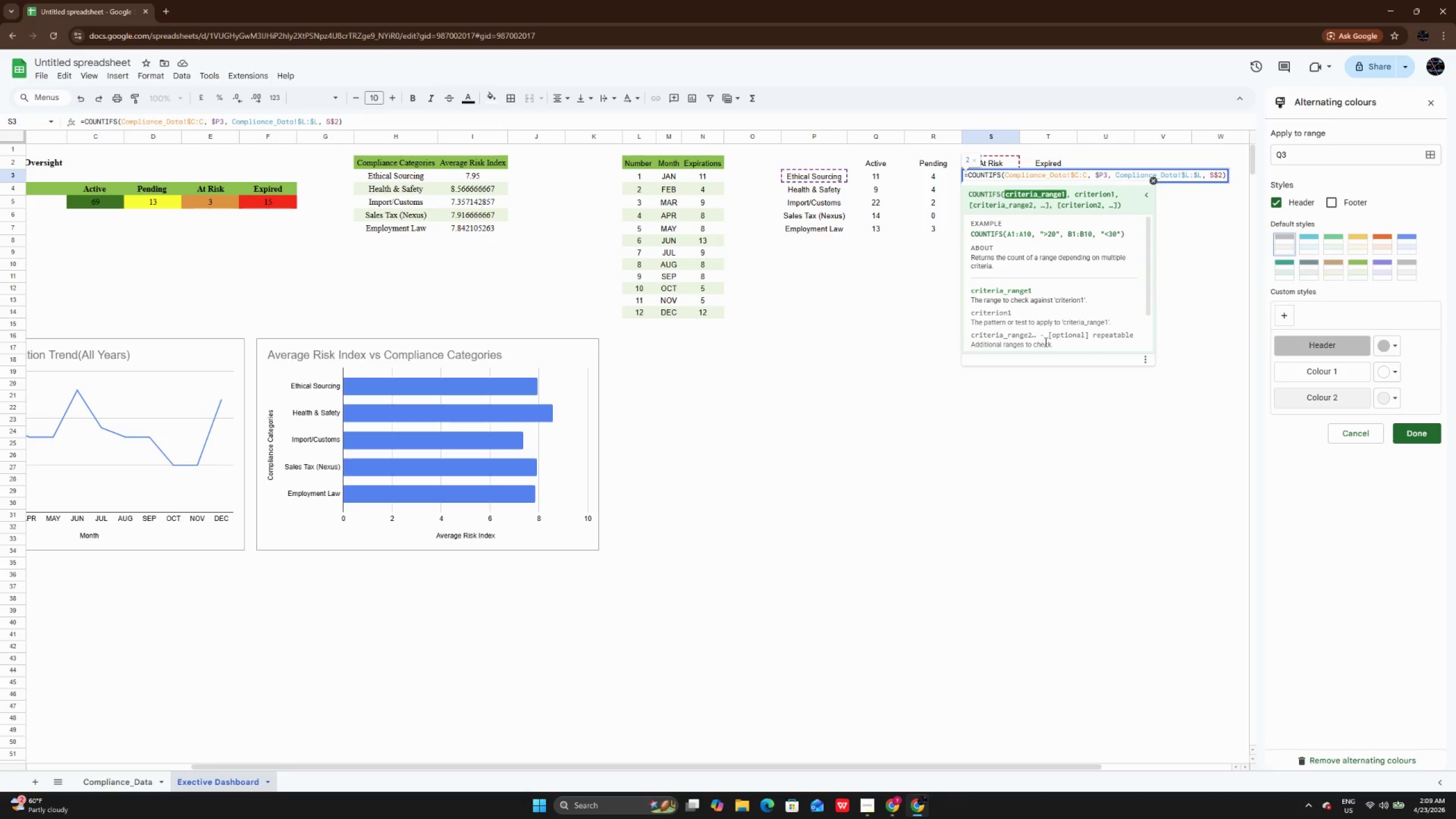 
left_click([1054, 400])
 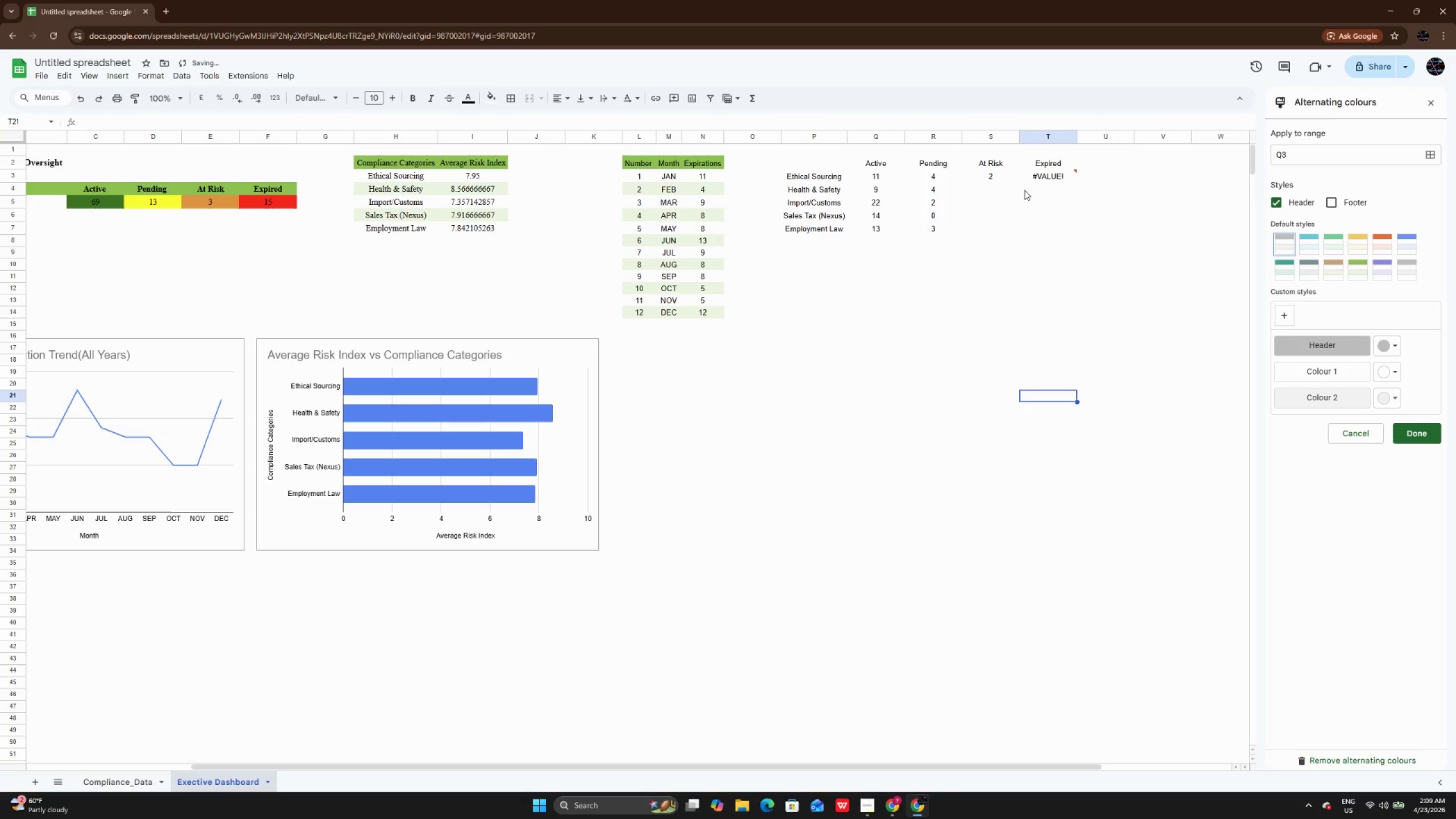 
left_click([1010, 183])
 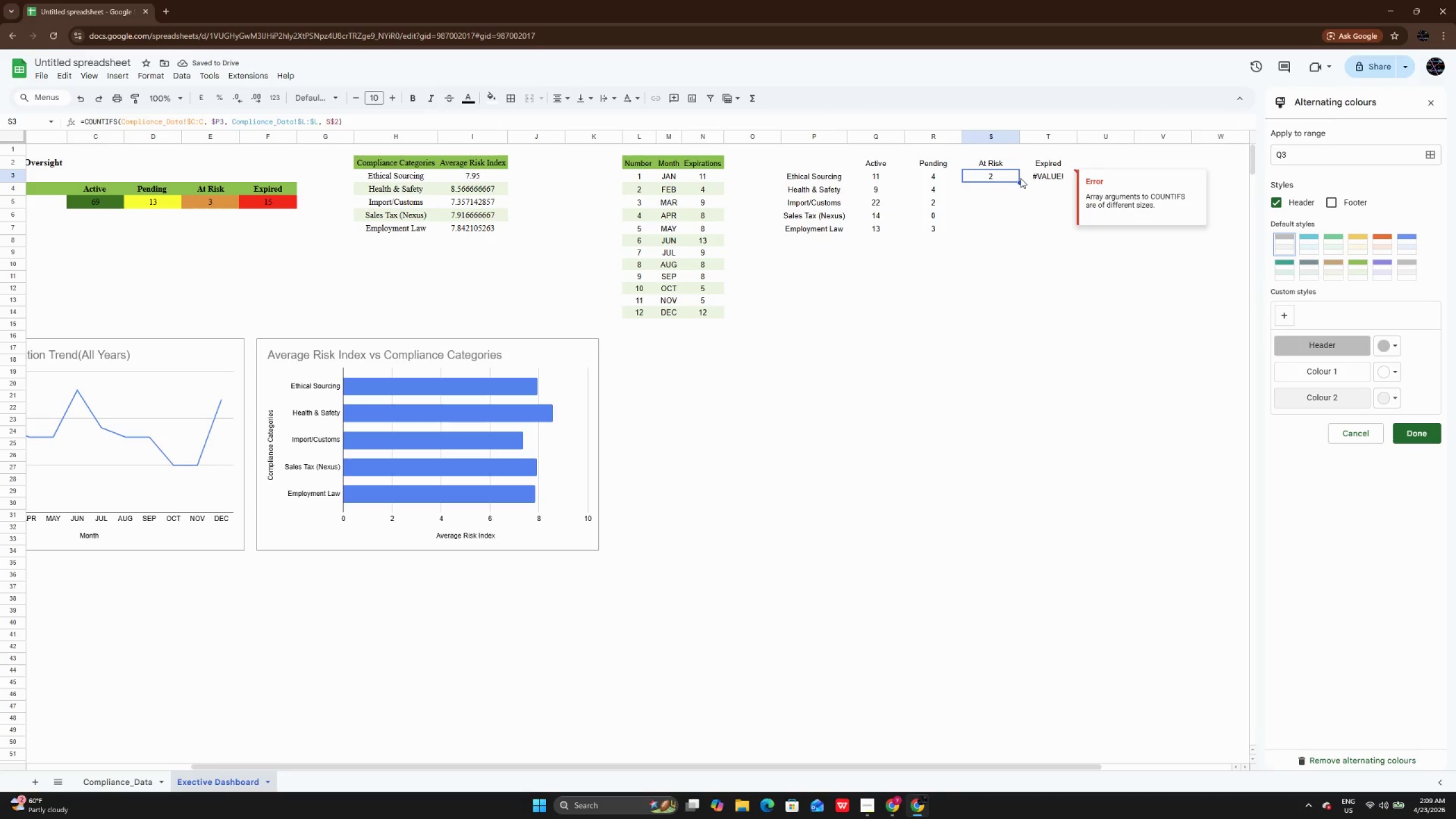 
left_click_drag(start_coordinate=[1020, 181], to_coordinate=[1018, 227])
 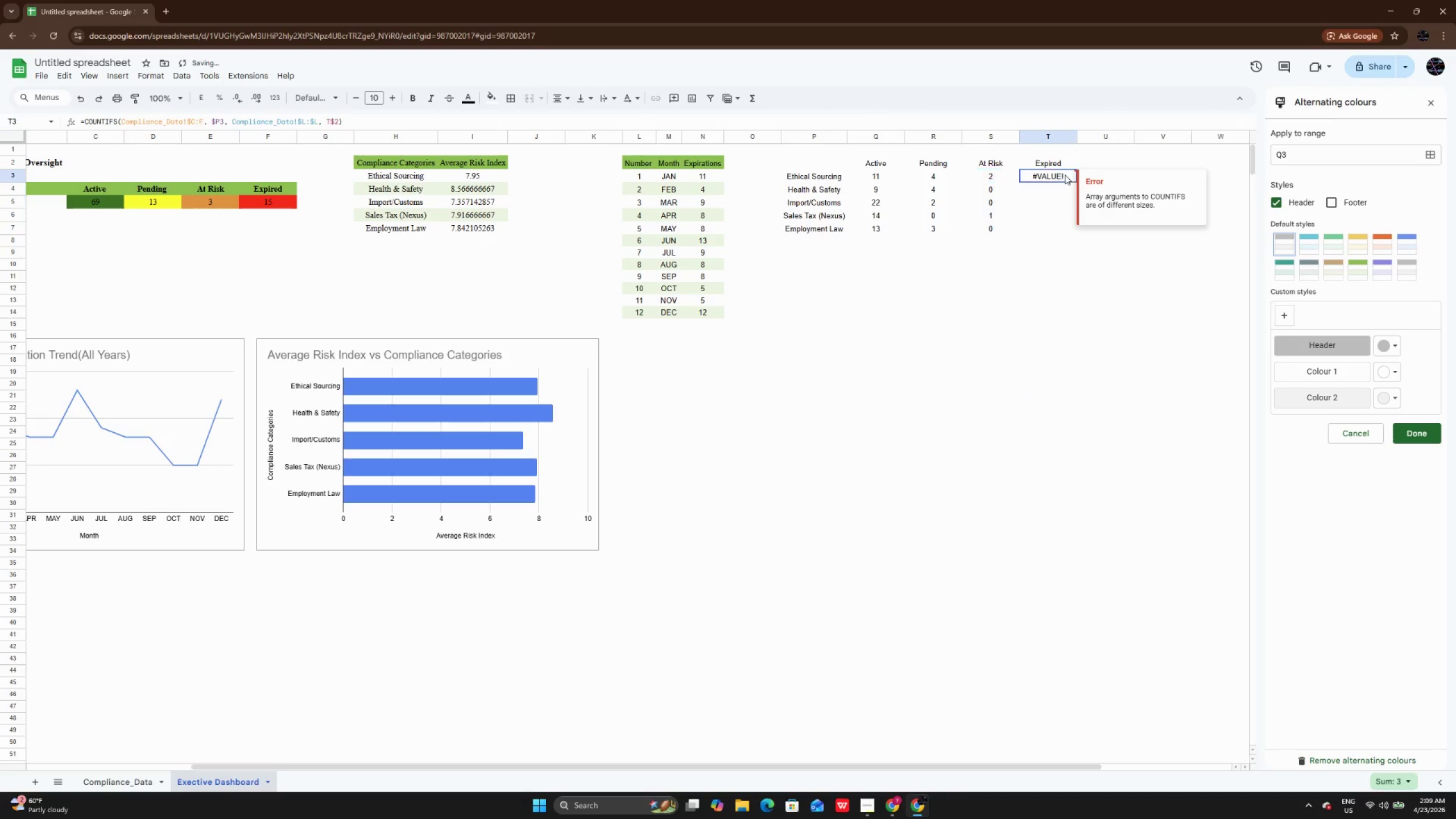 
double_click([1065, 175])
 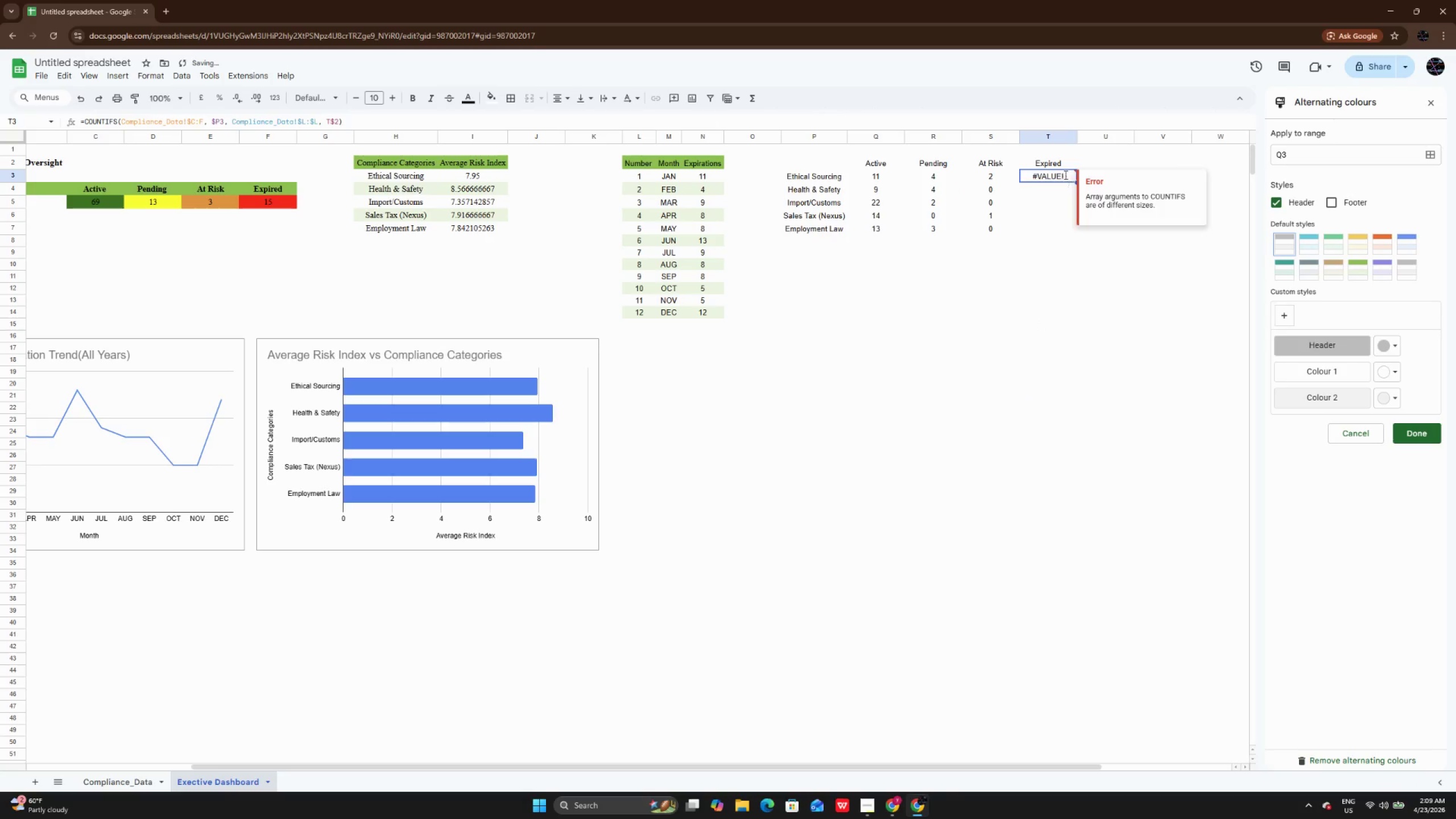 
triple_click([1065, 175])
 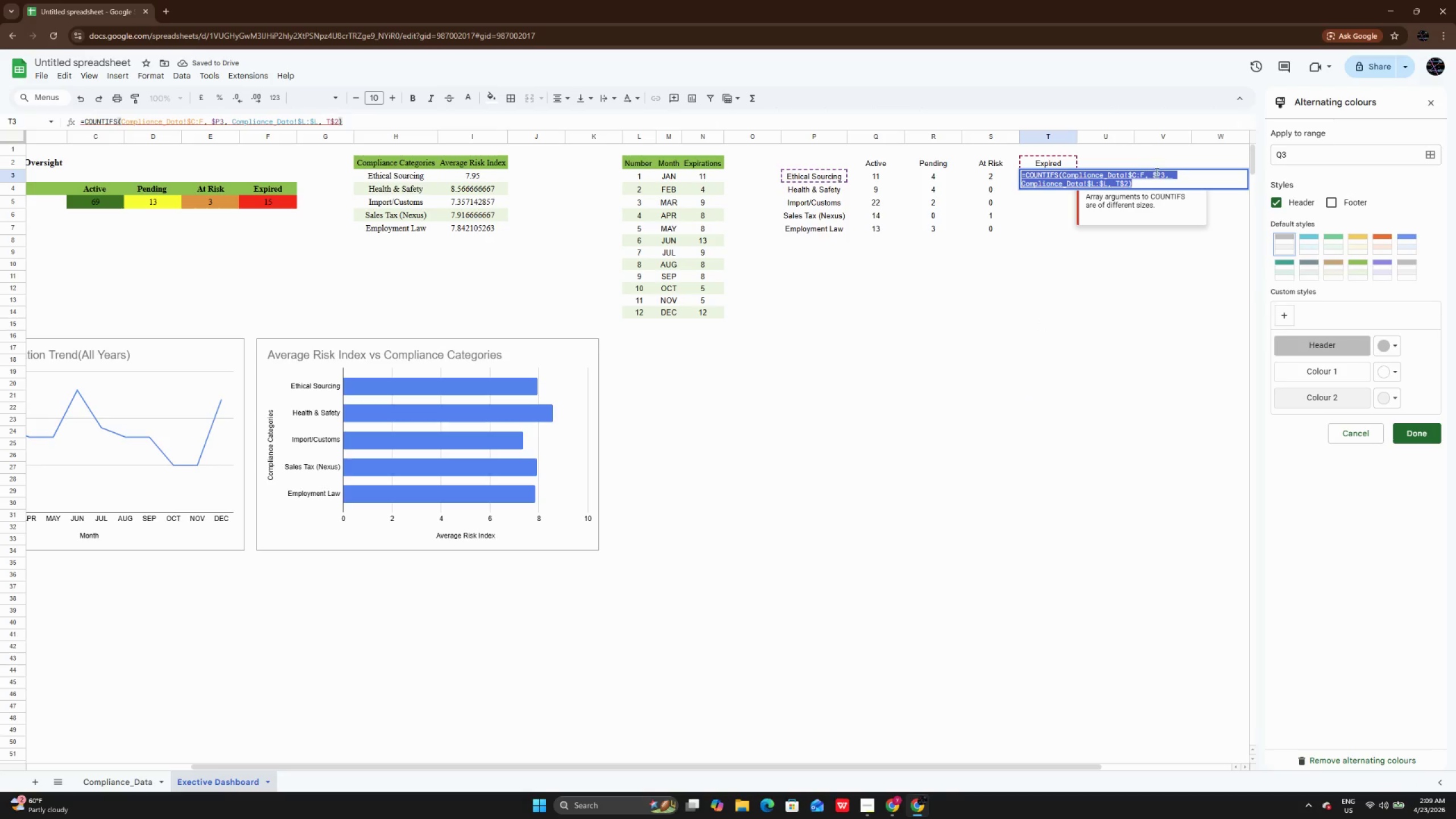 
left_click([1143, 171])
 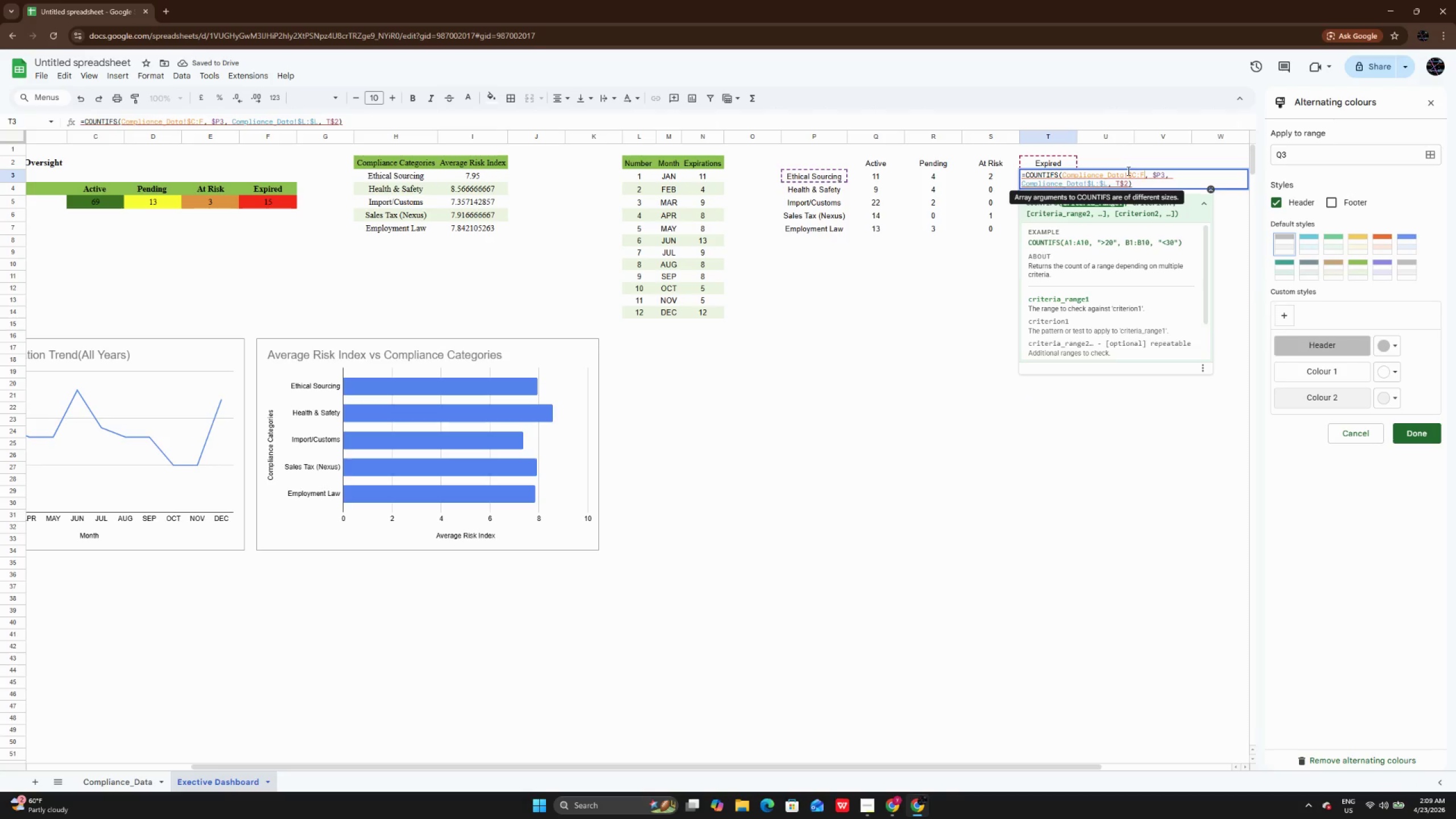 
key(Backspace)
 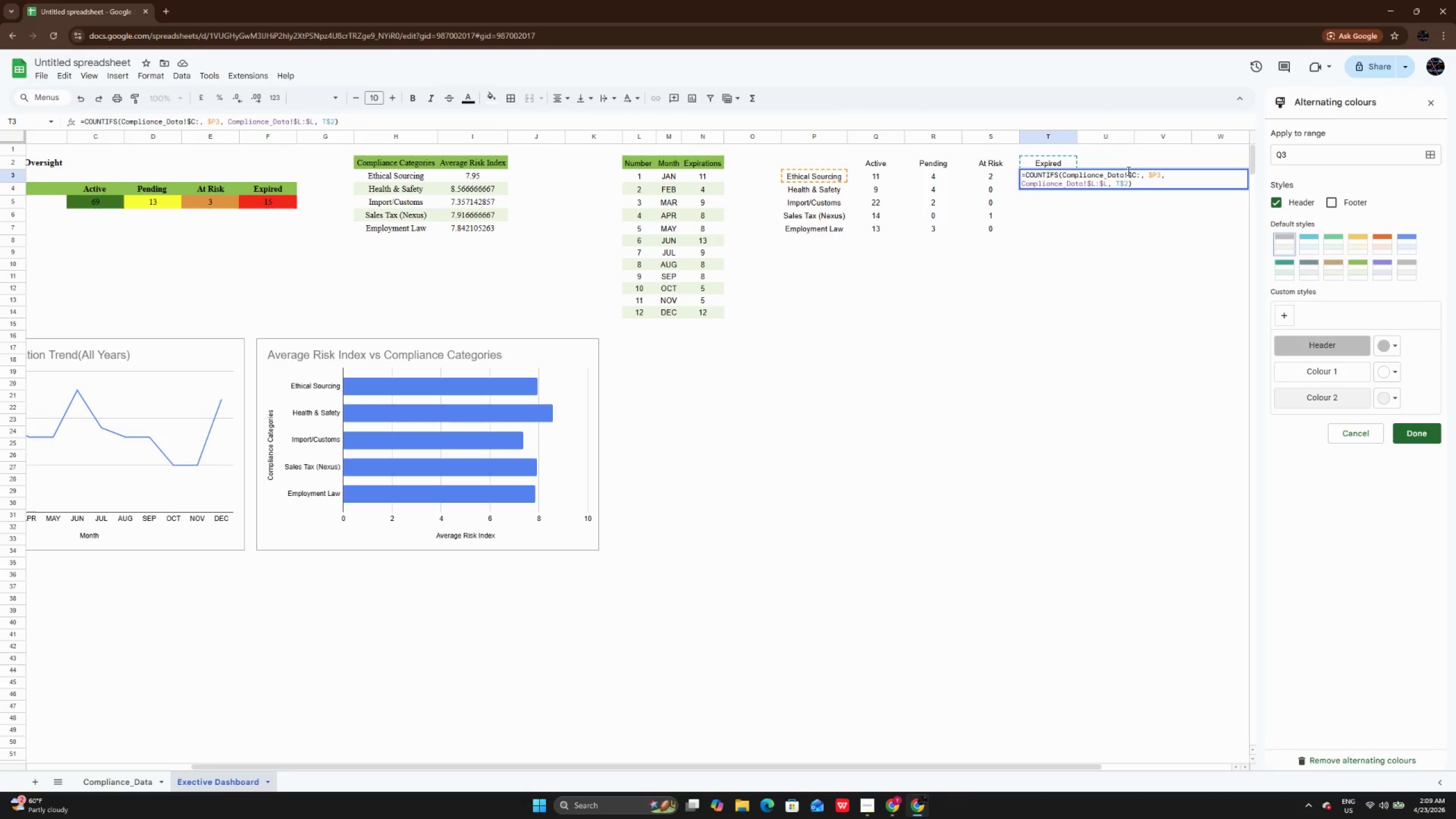 
key(CapsLock)
 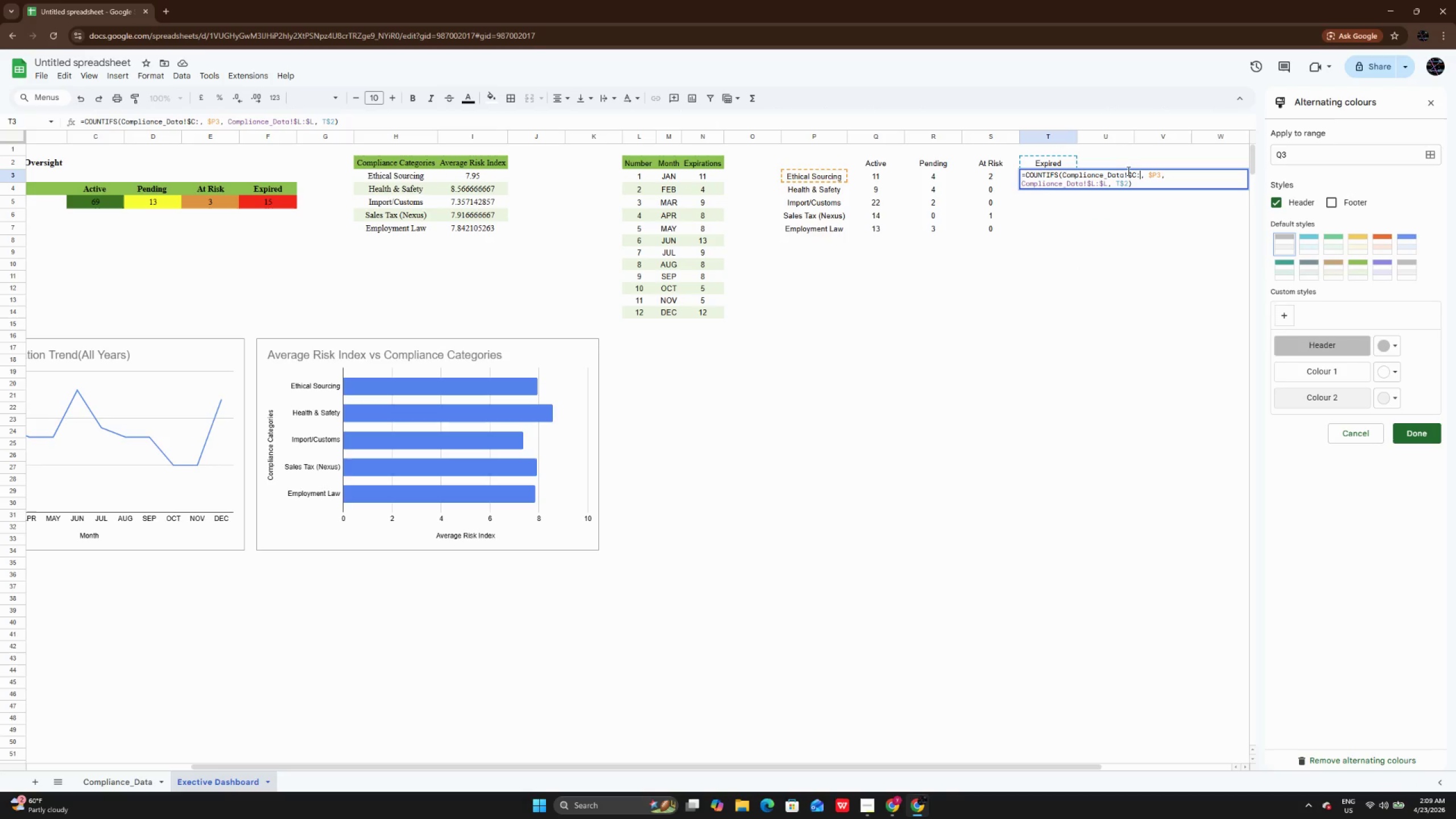 
key(CapsLock)
 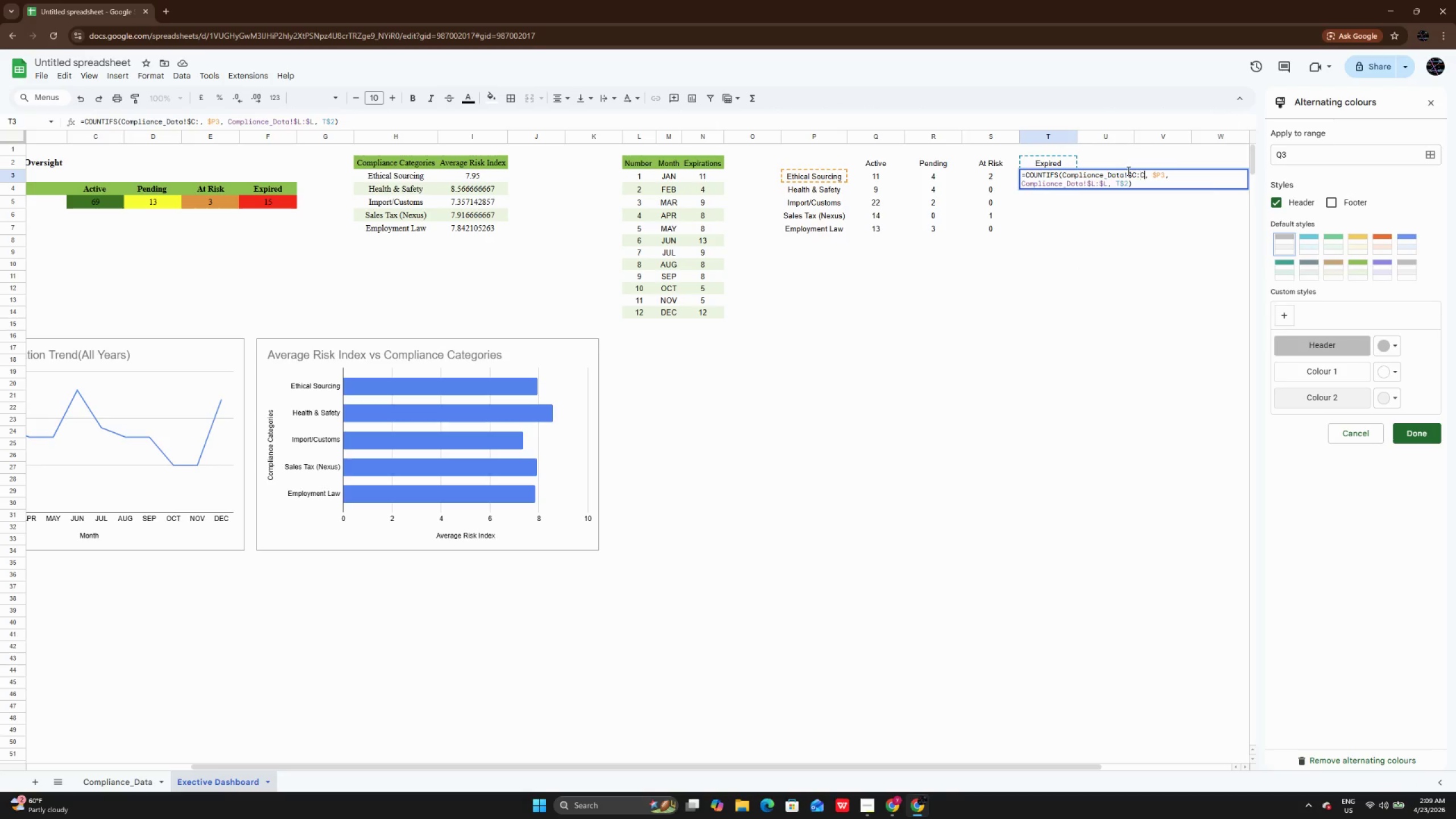 
key(C)
 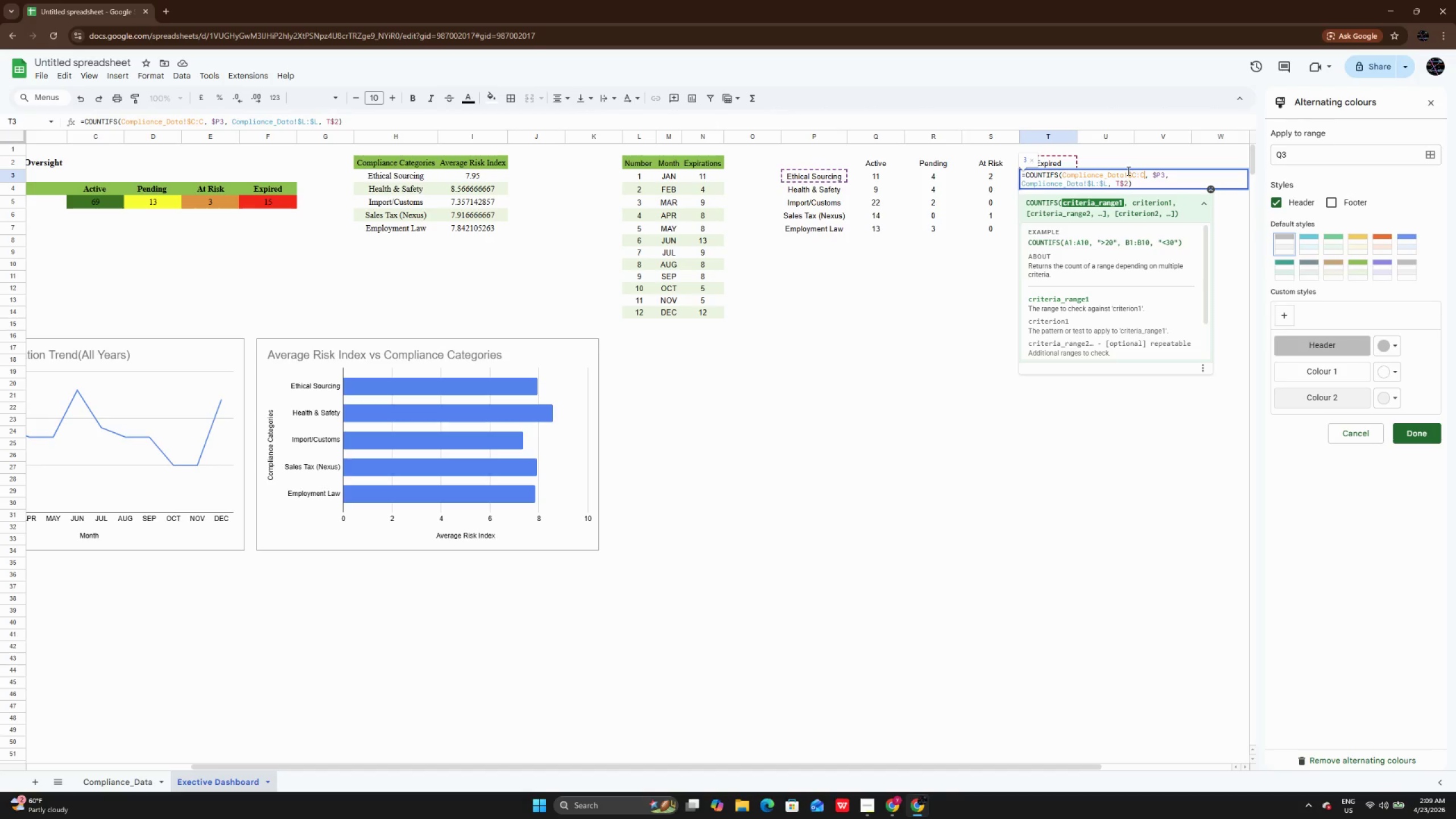 
key(CapsLock)
 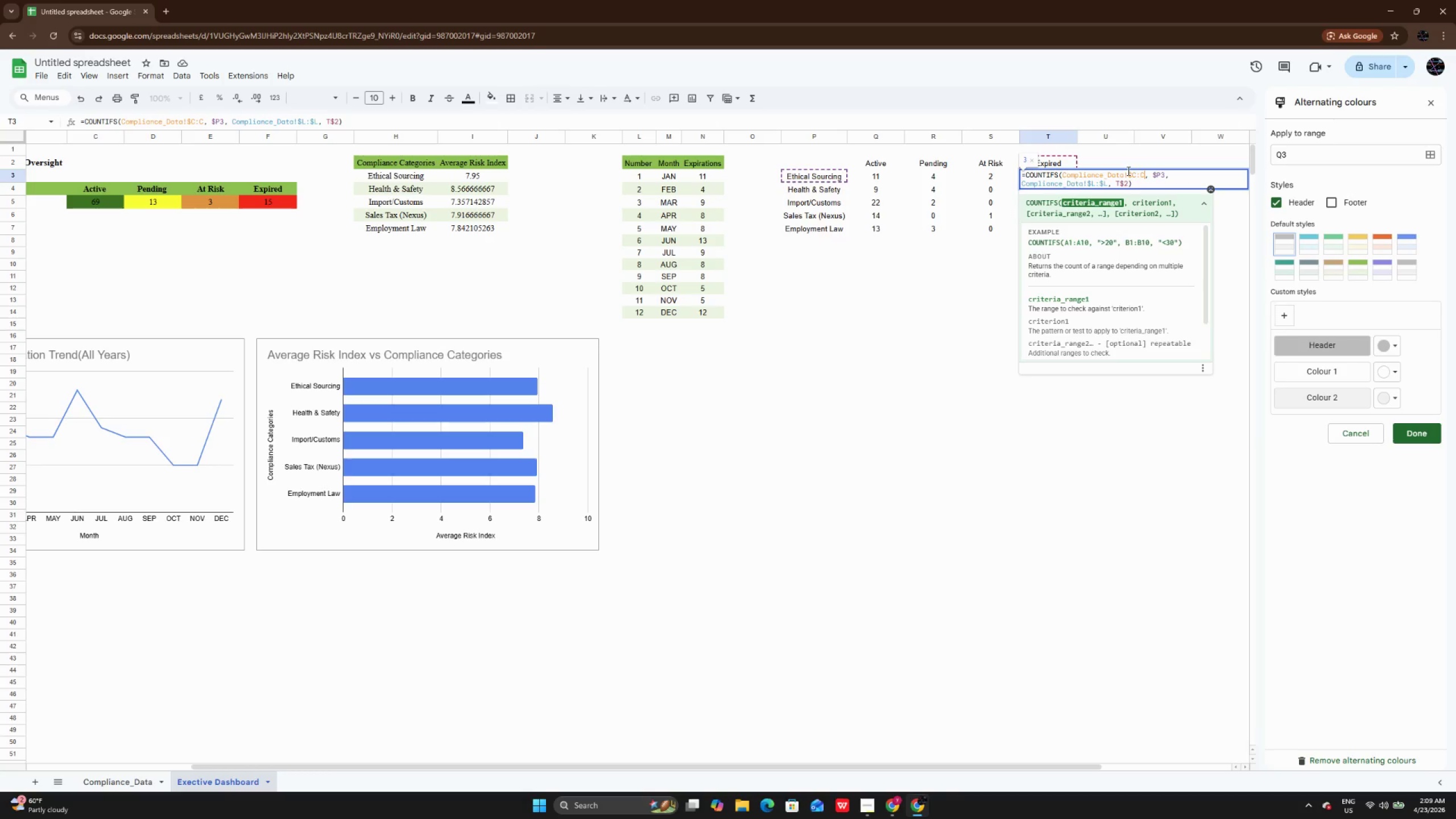 
key(Enter)
 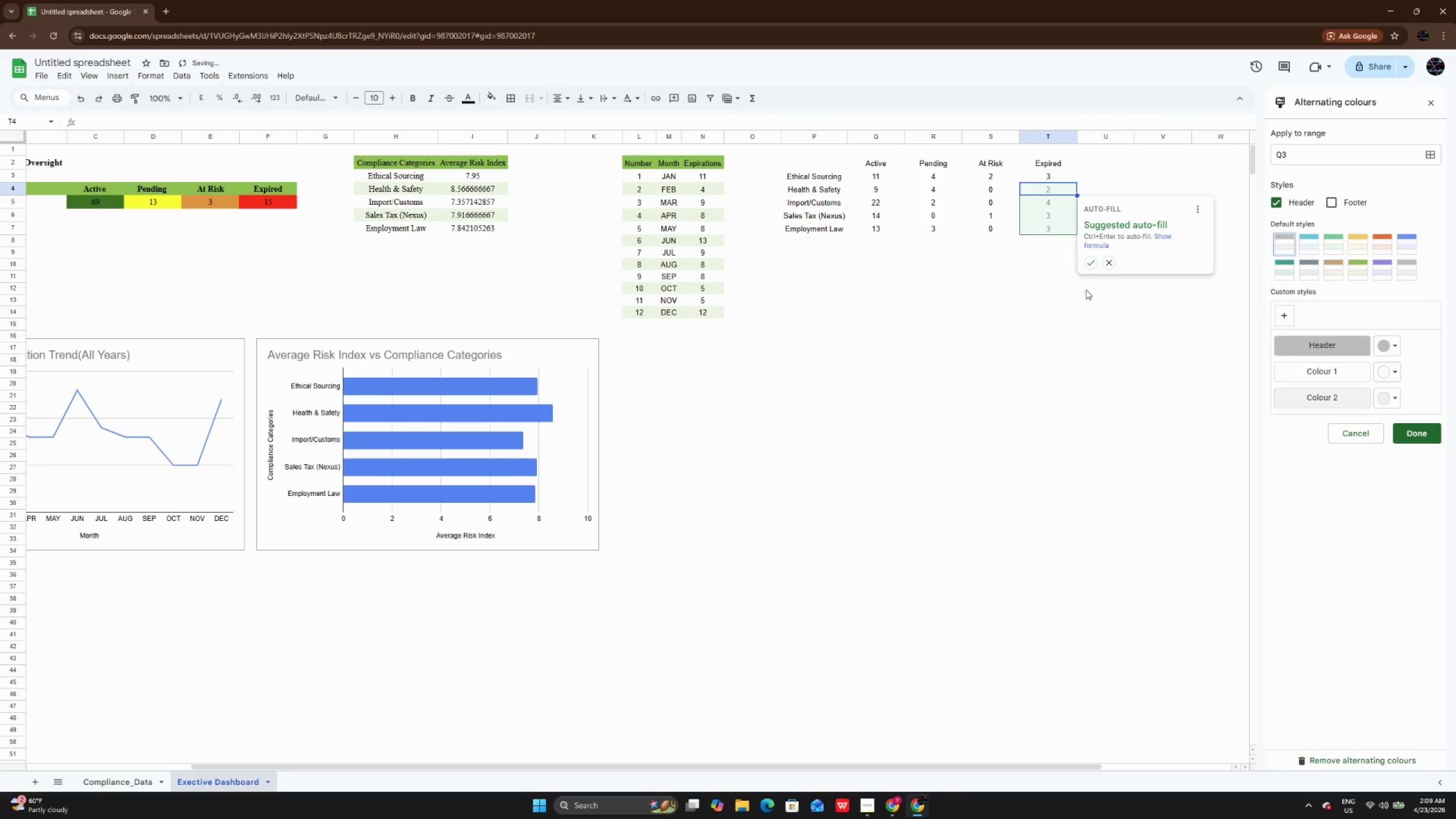 
left_click([1087, 259])
 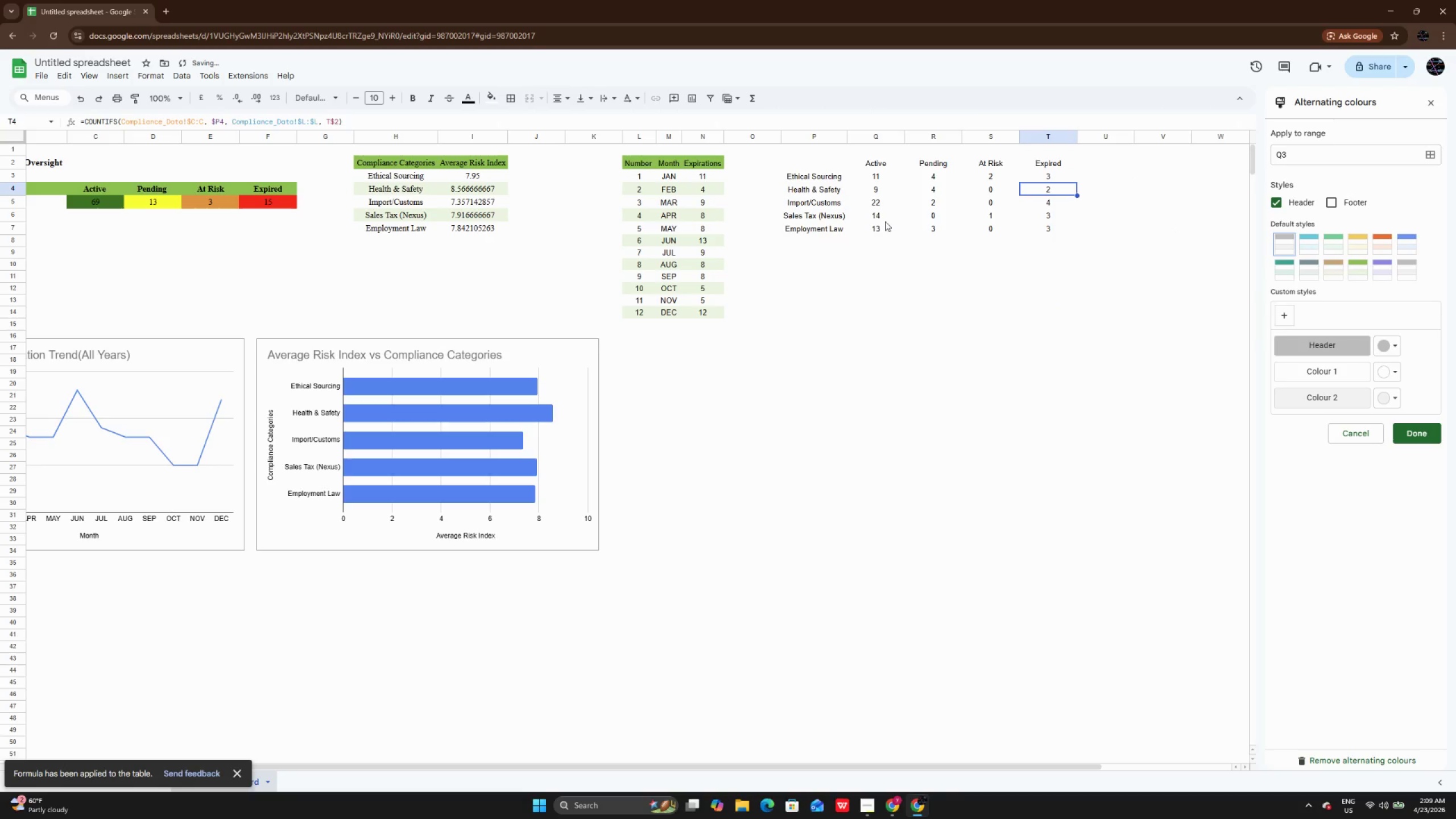 
left_click([881, 219])
 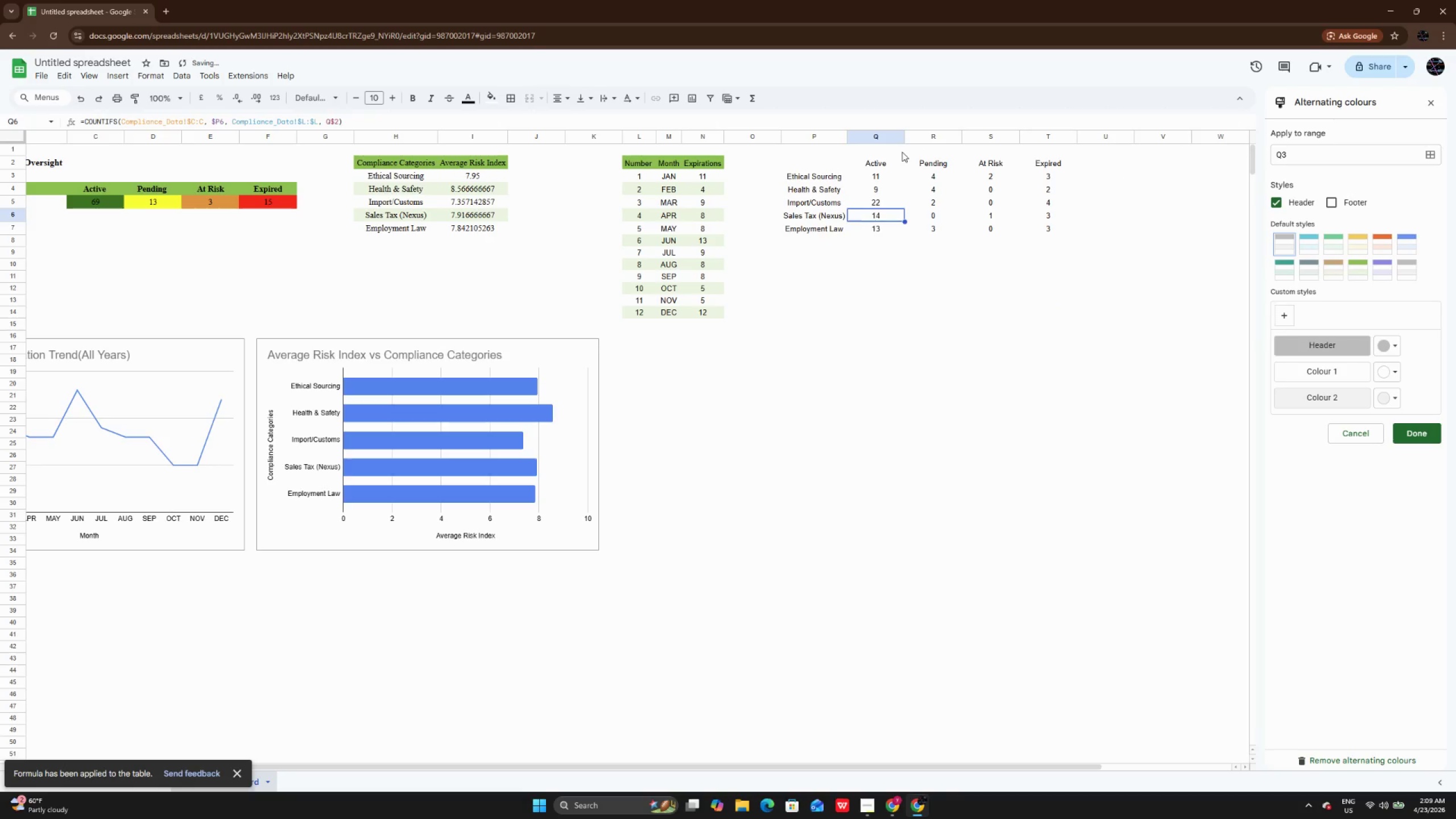 
double_click([902, 152])
 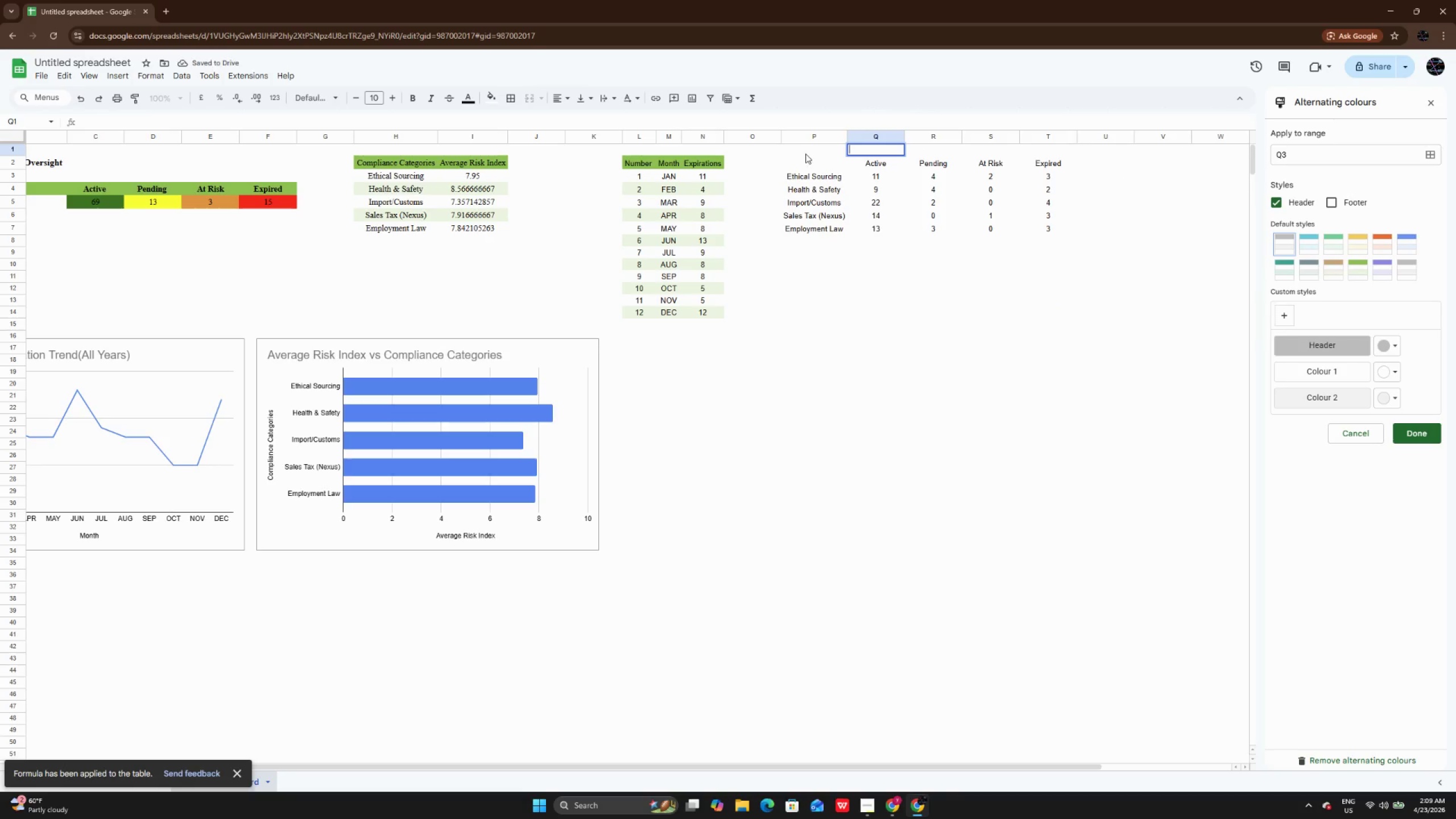 
left_click_drag(start_coordinate=[805, 148], to_coordinate=[1037, 154])
 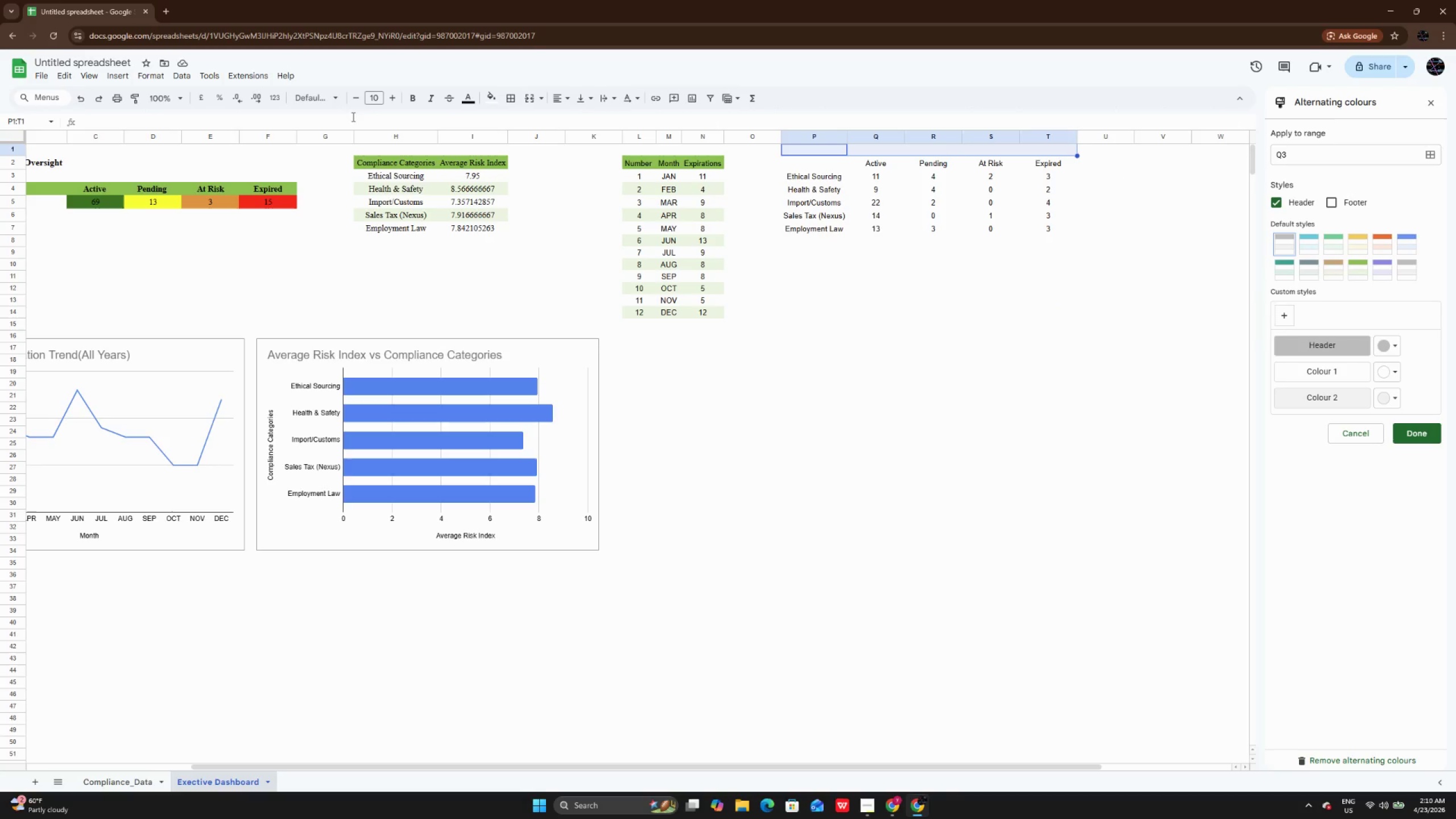 
left_click([523, 100])
 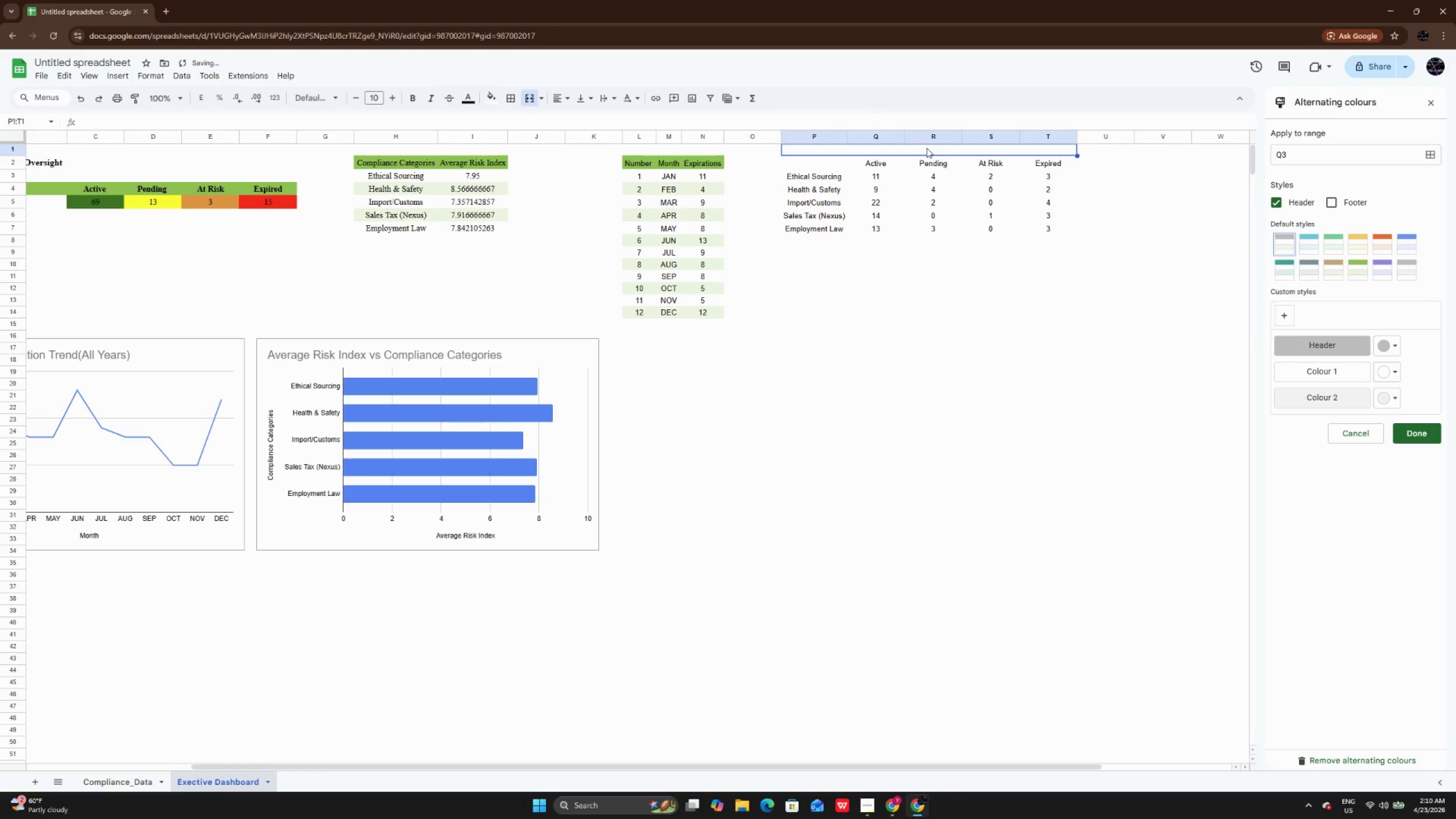 
double_click([926, 148])
 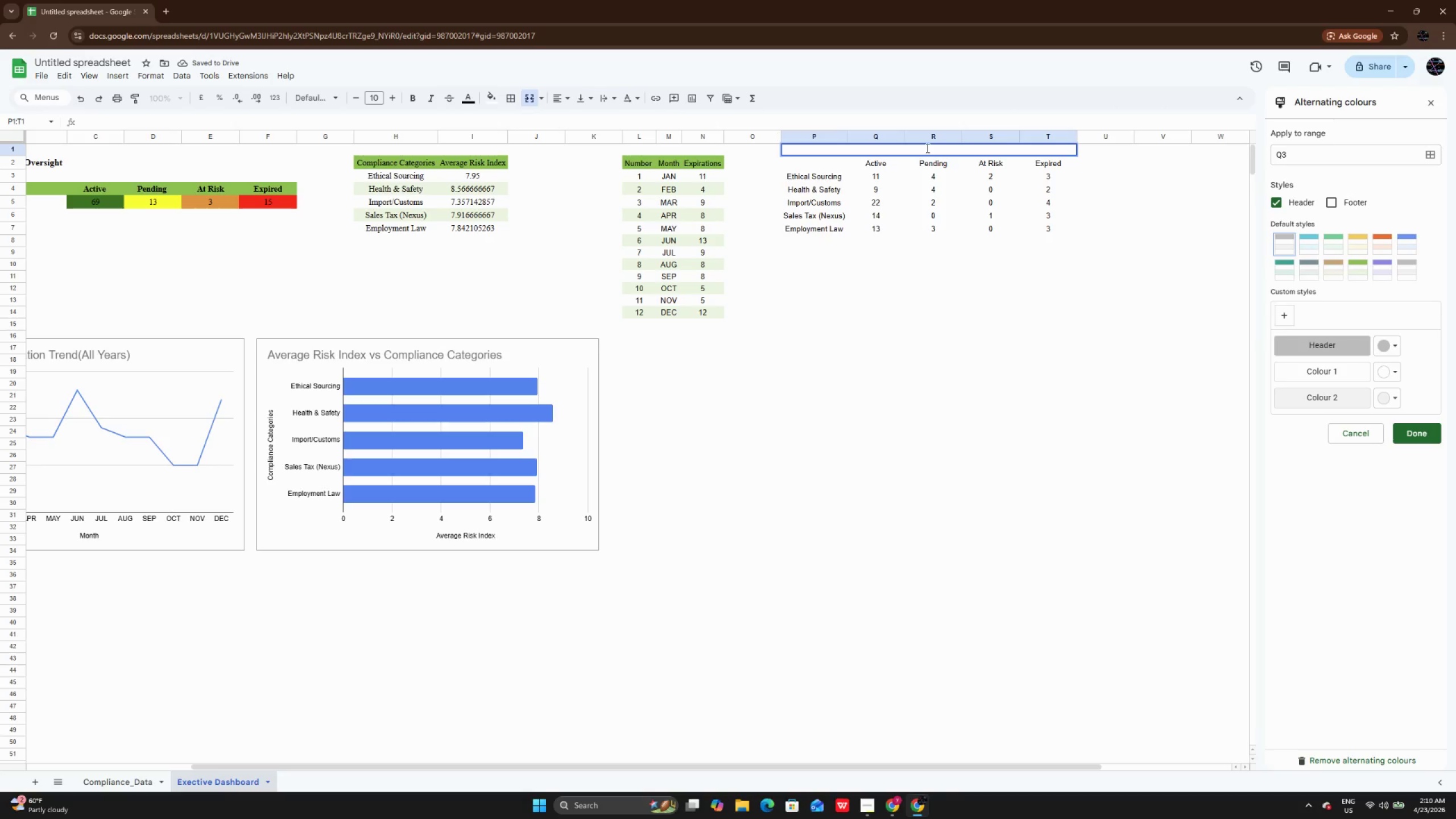 
type(e)
key(Backspace)
type(Execti)
 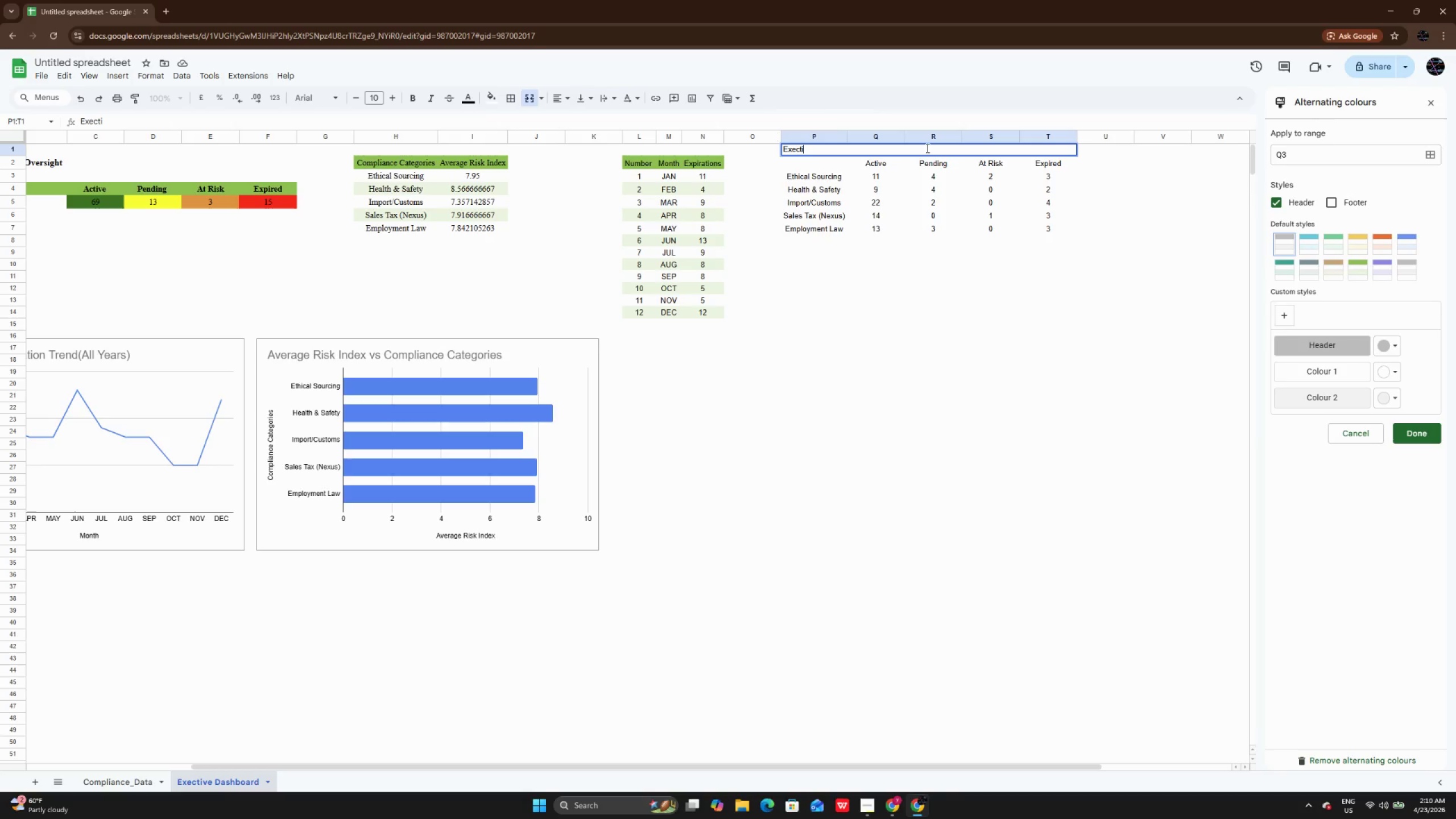 
key(Backspace)
key(Backspace)
type(utive Heat Map)
key(Backspace)
key(Backspace)
key(Backspace)
key(Backspace)
type(mao)
key(Backspace)
type(p)
 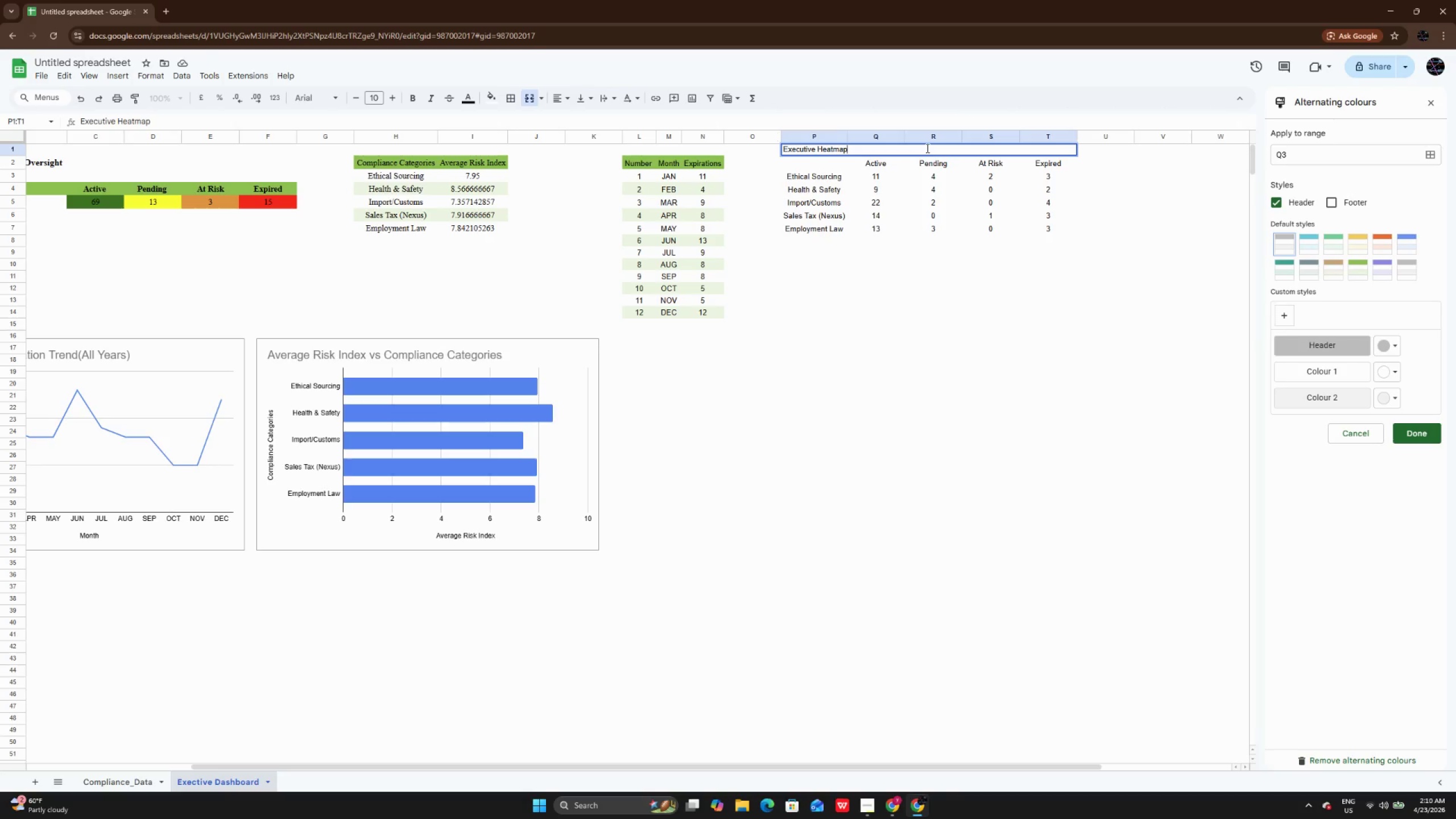 
key(Enter)
 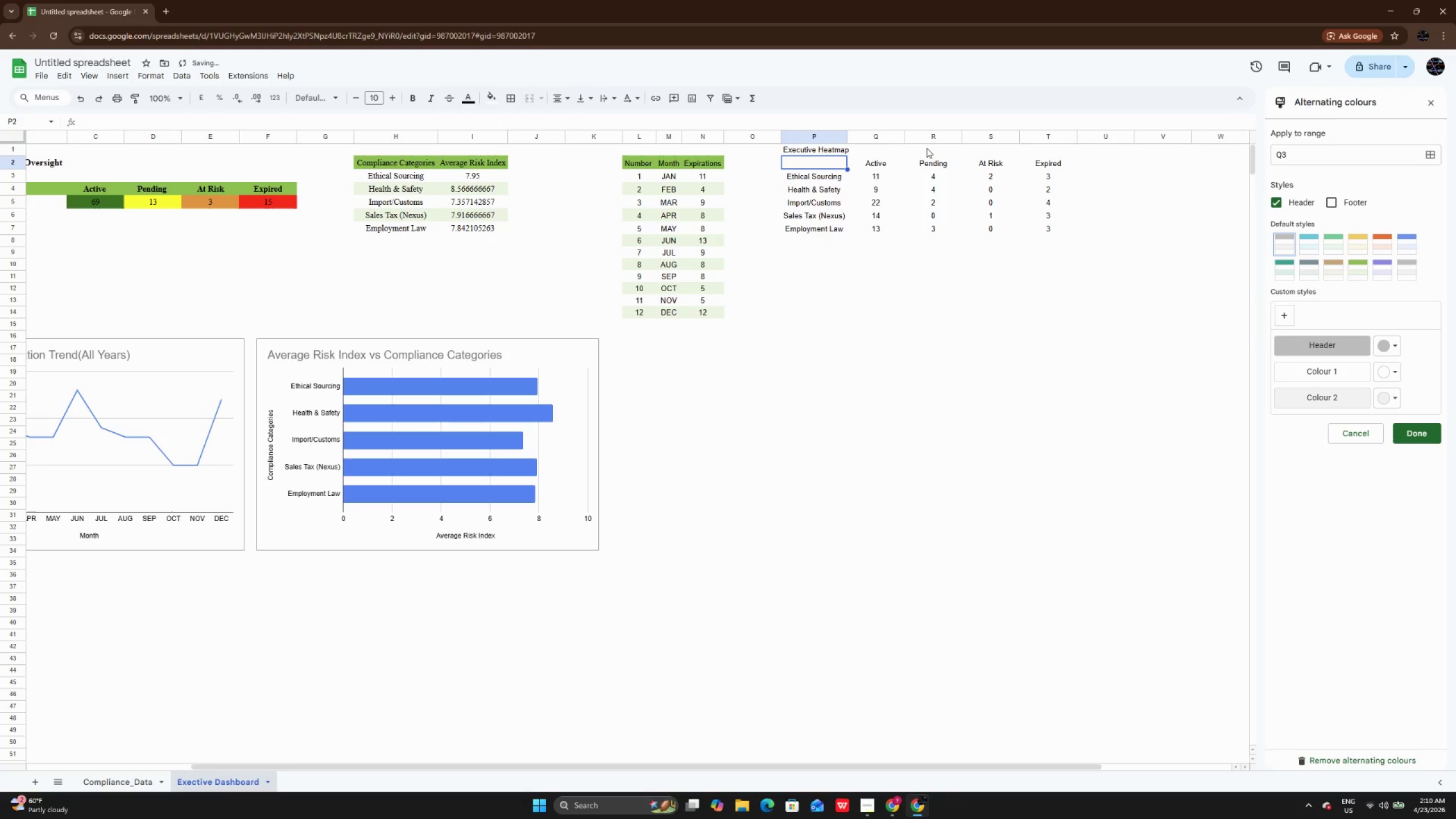 
left_click([926, 148])
 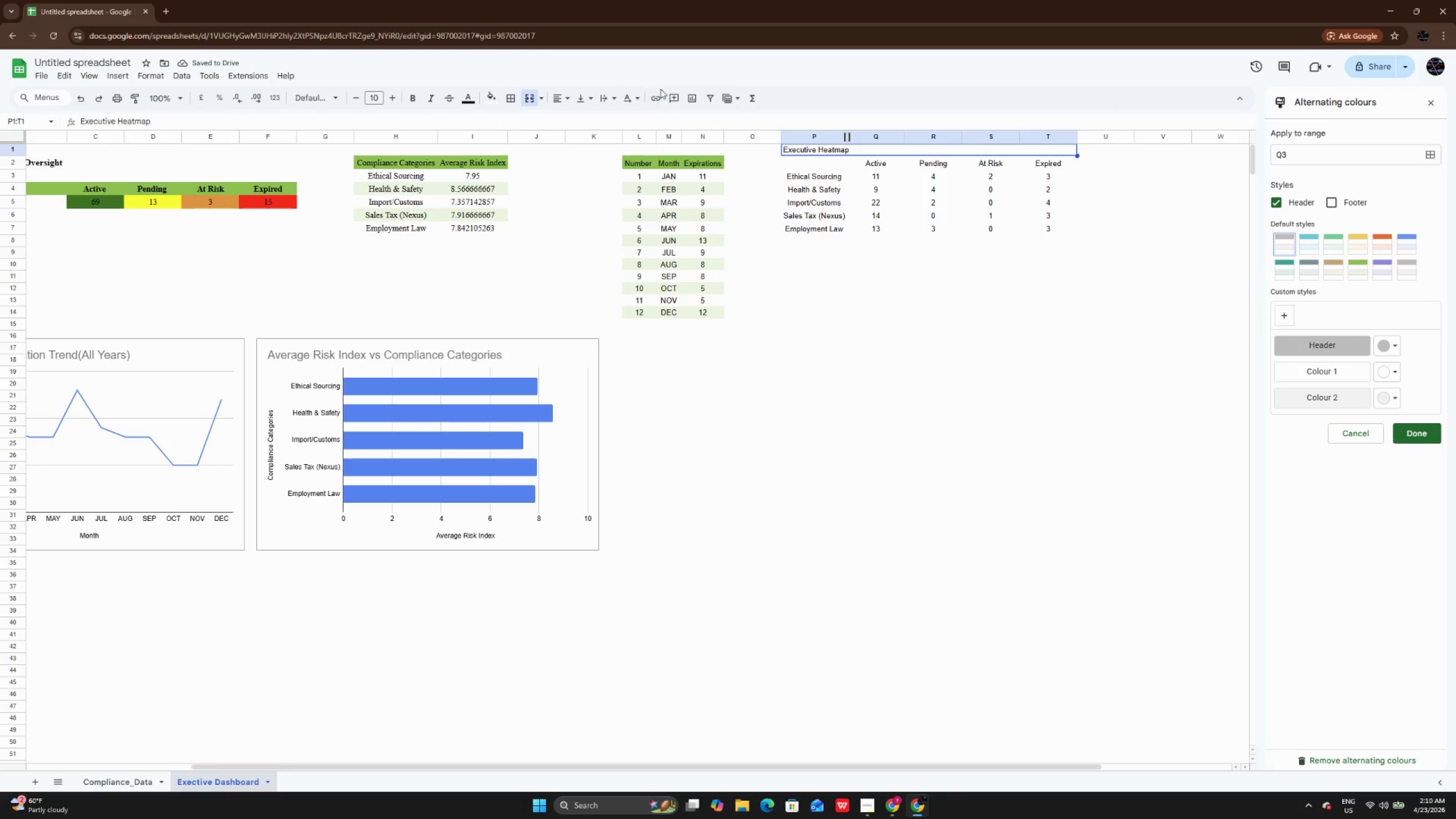 
left_click([562, 91])
 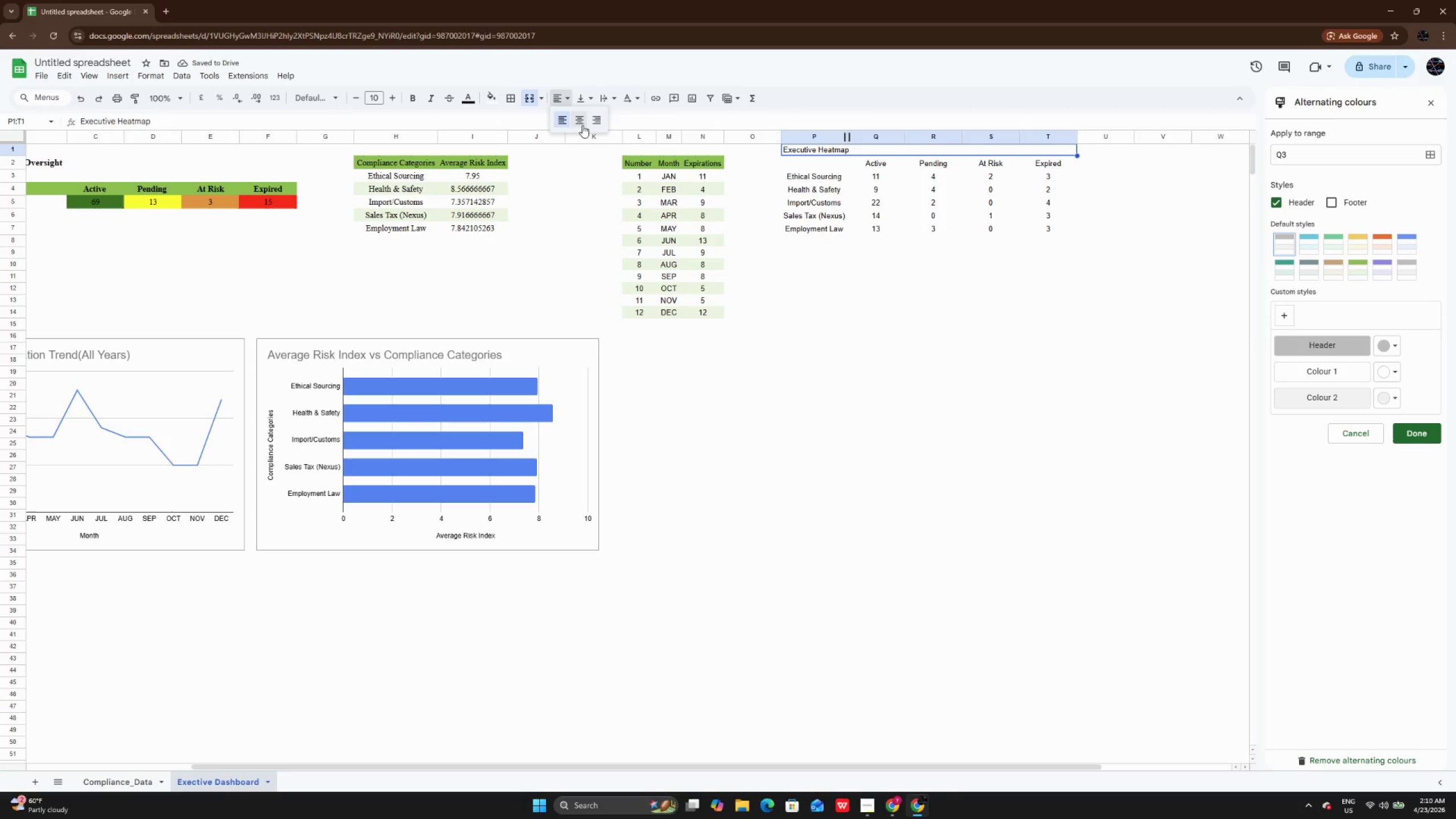 
left_click([582, 125])
 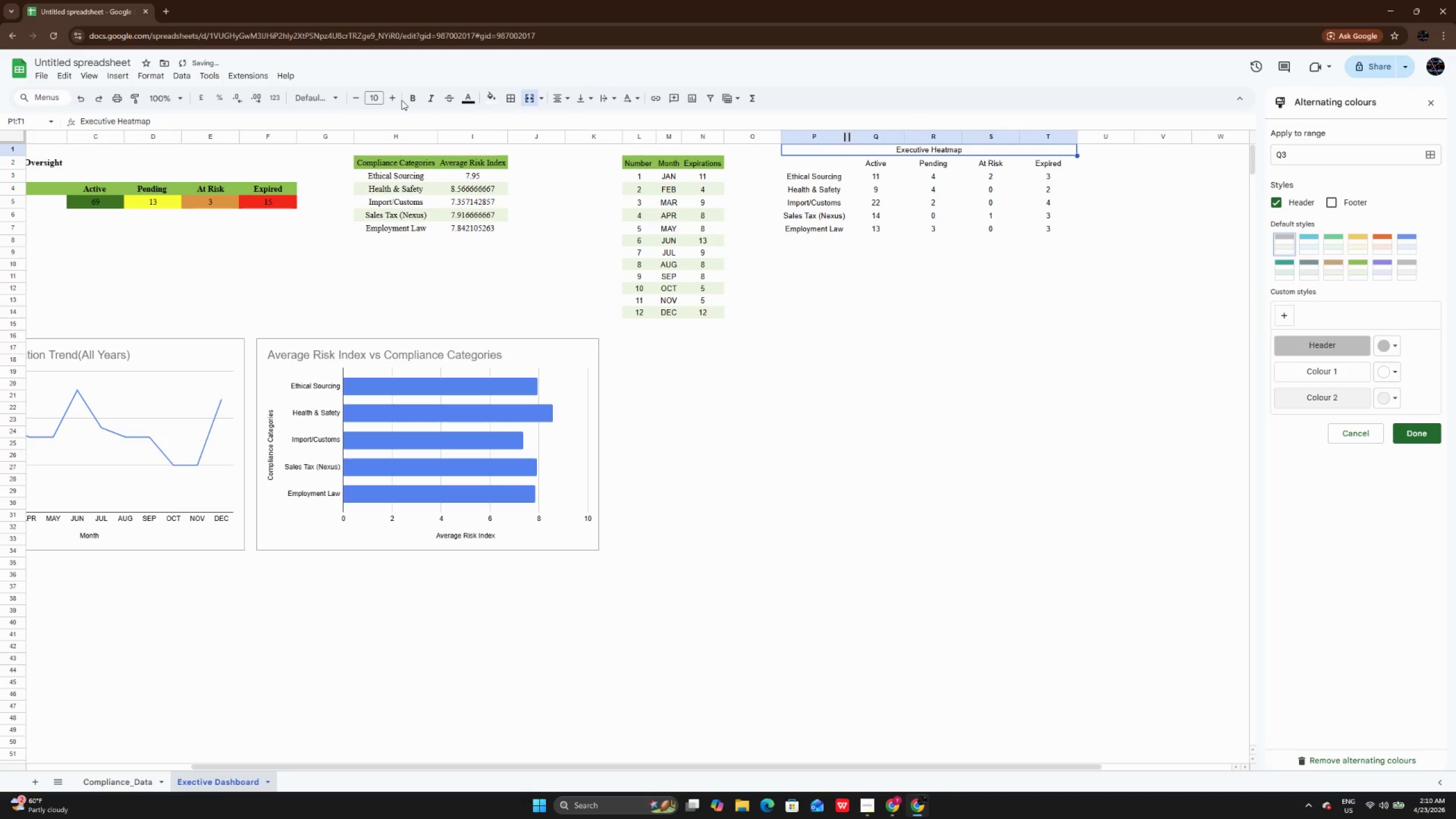 
left_click([391, 96])
 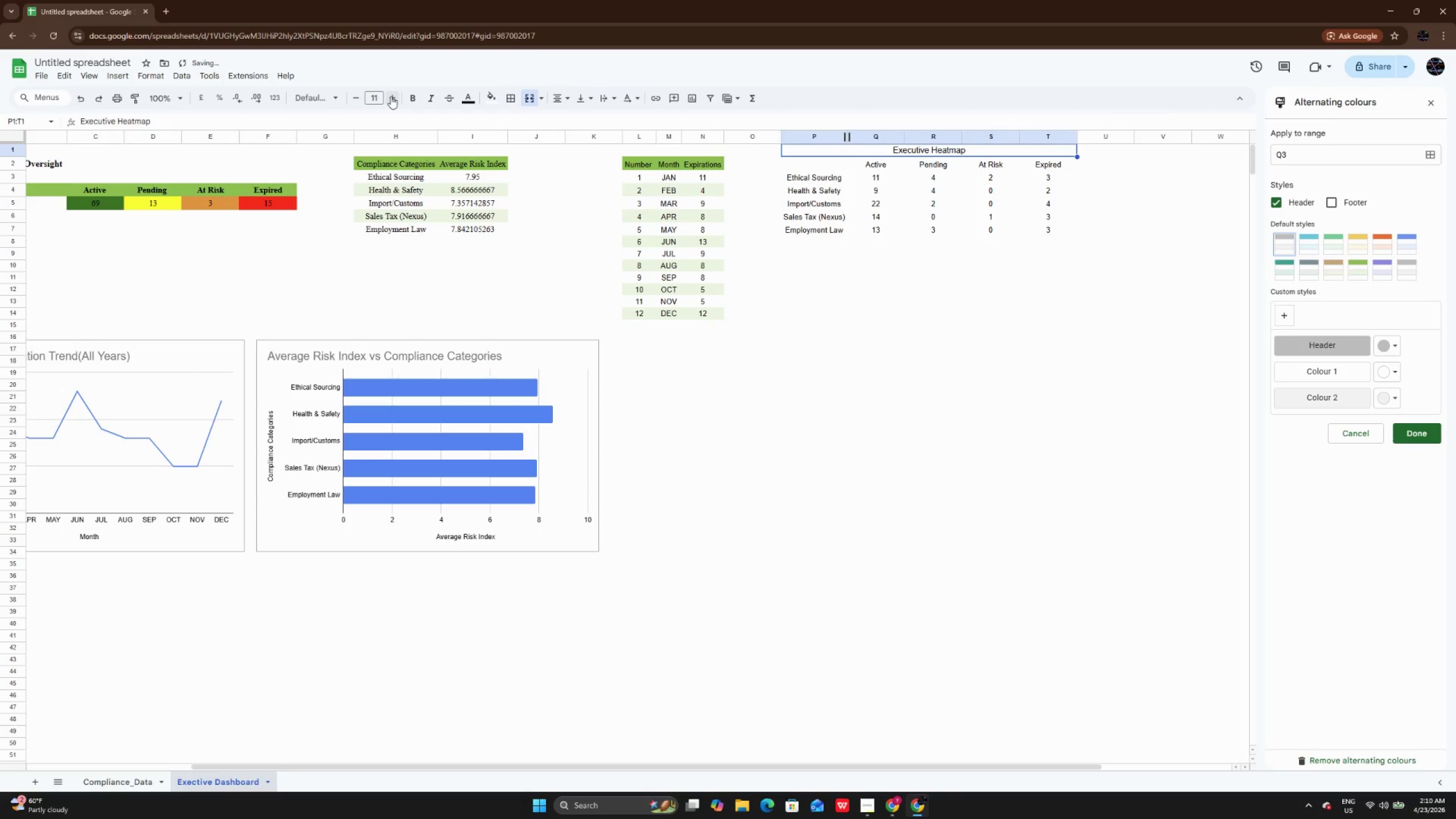 
left_click([391, 96])
 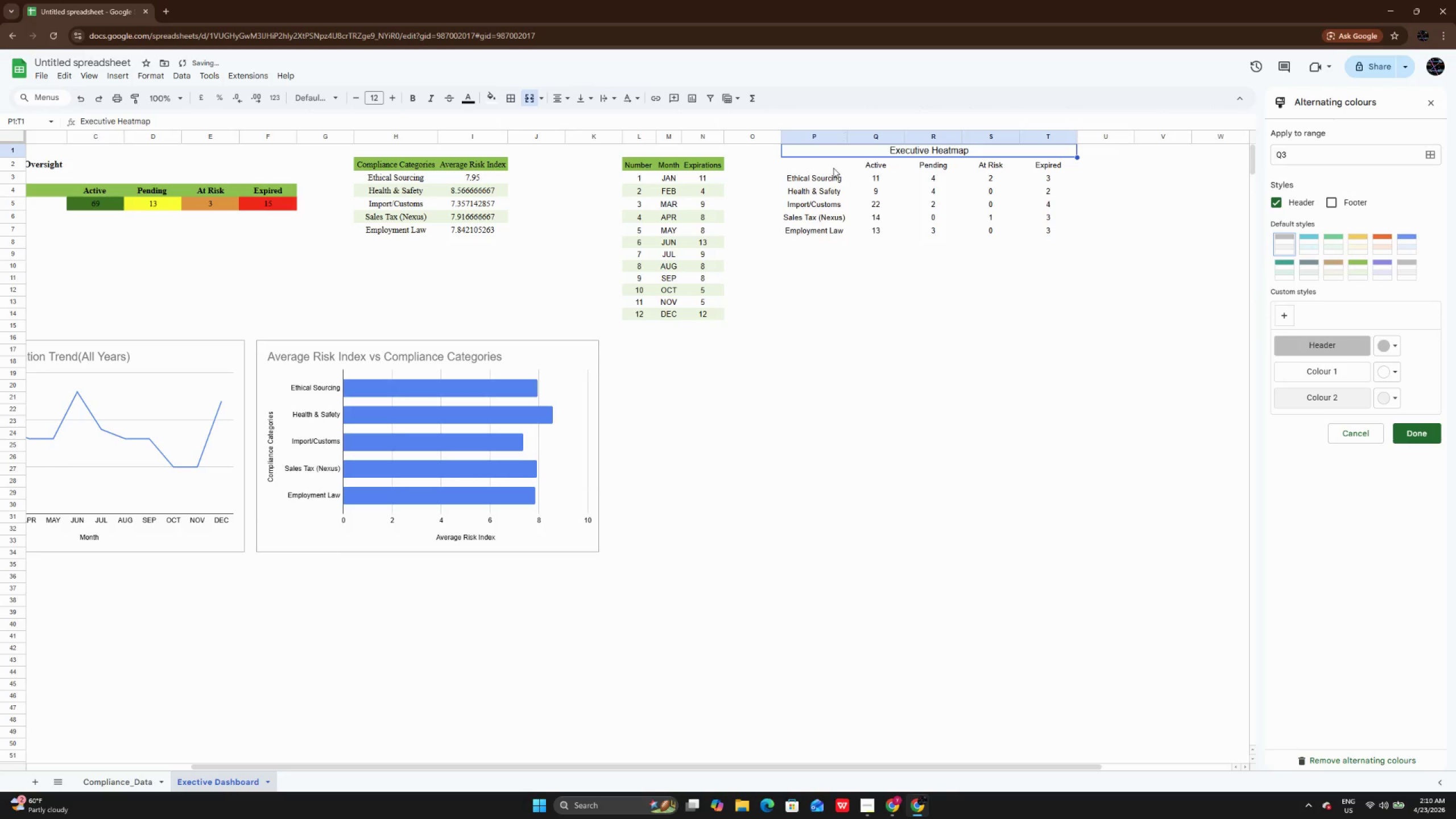 
left_click_drag(start_coordinate=[833, 168], to_coordinate=[1057, 245])
 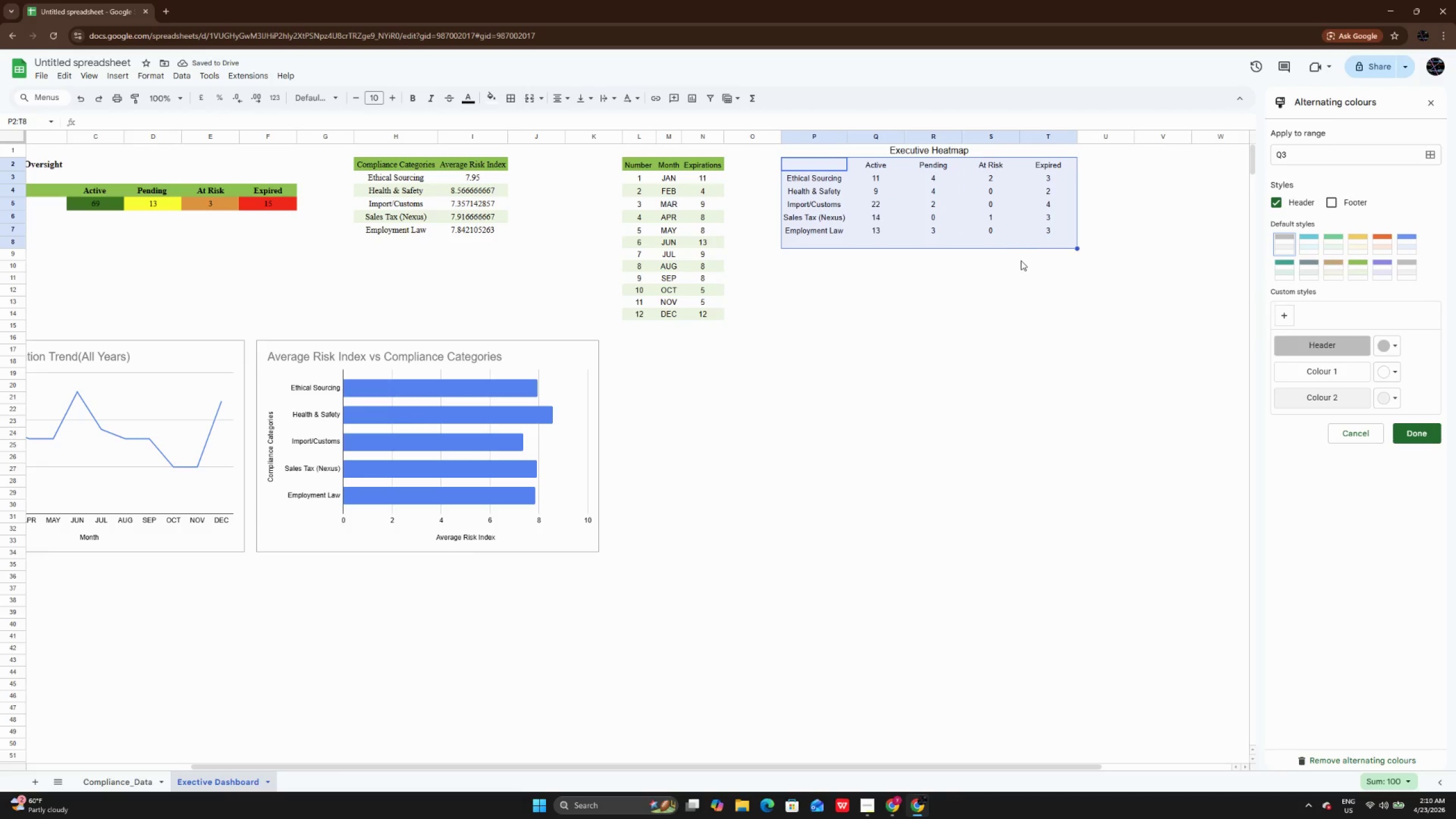 
left_click([1021, 260])
 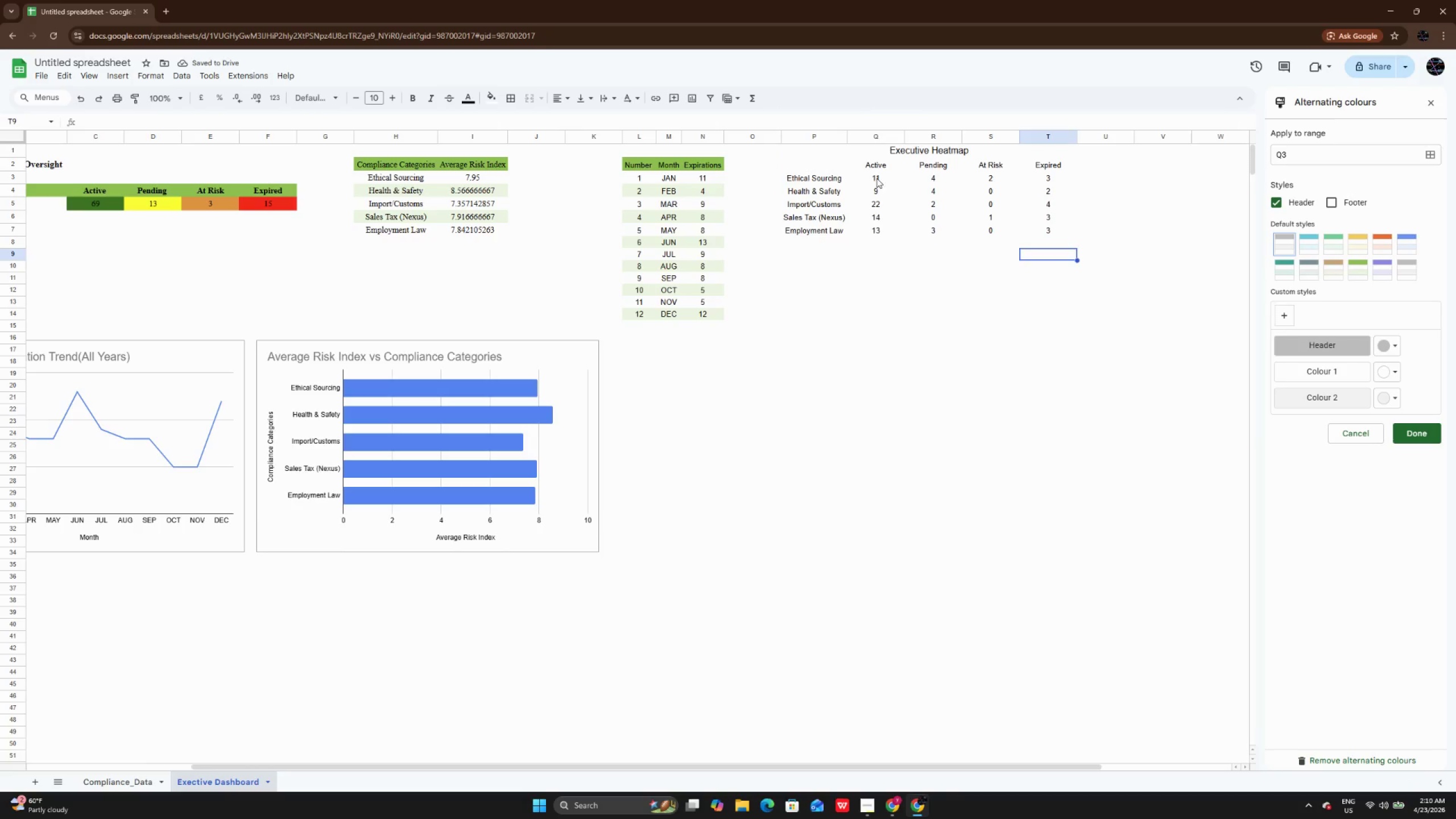 
left_click_drag(start_coordinate=[876, 178], to_coordinate=[1044, 225])
 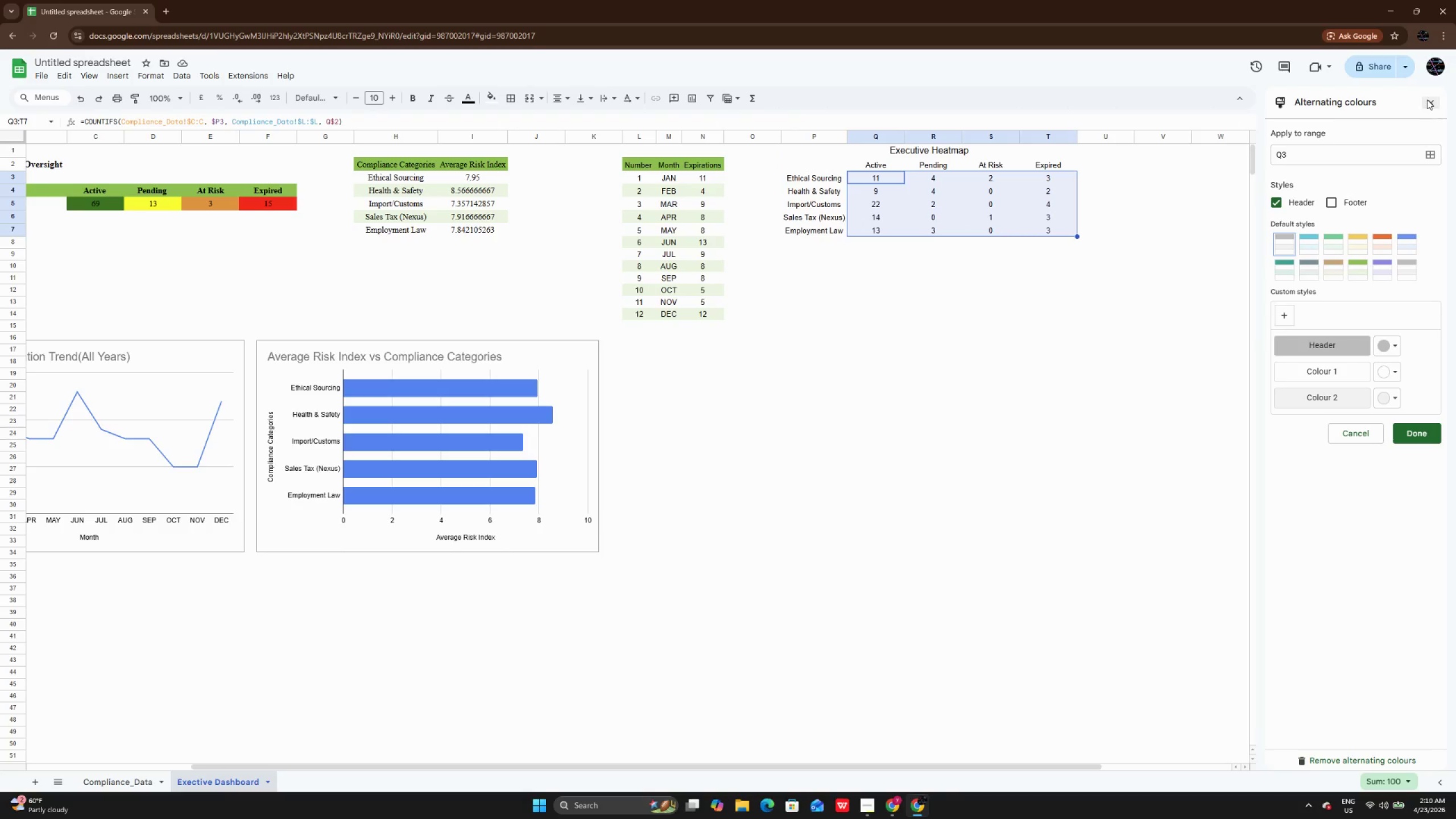 
left_click([1427, 100])
 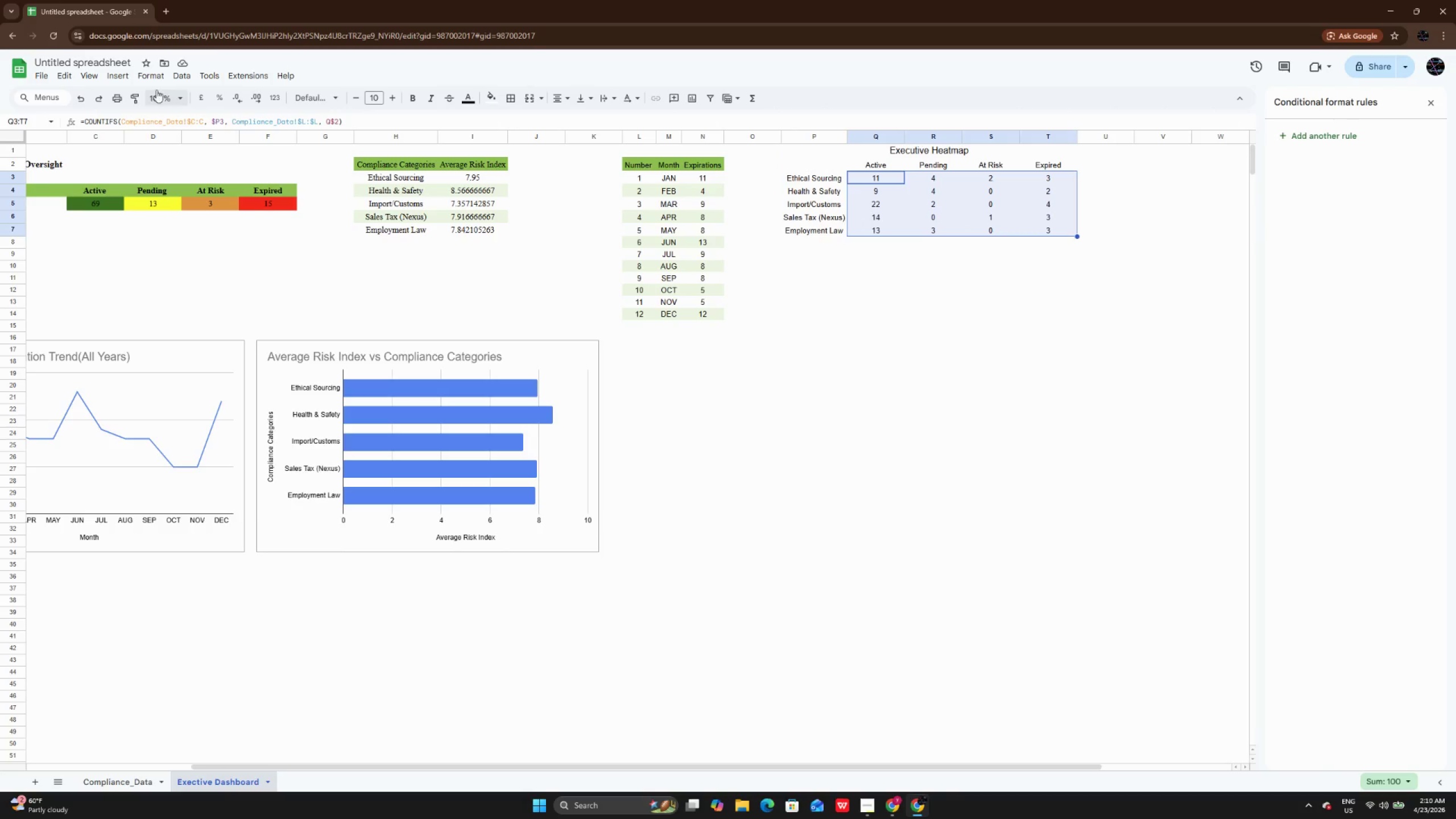 
left_click([150, 77])
 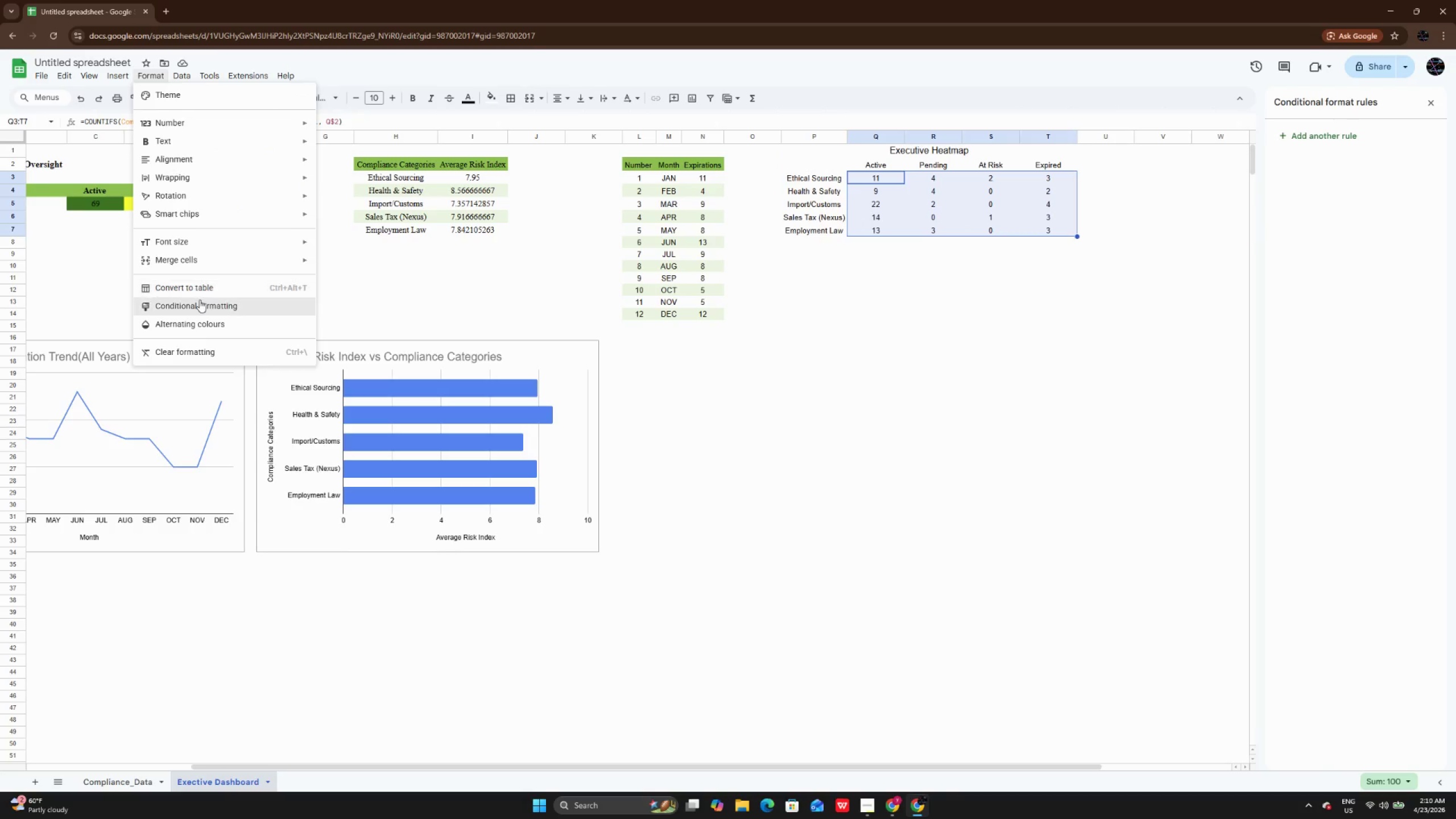 
left_click([200, 300])
 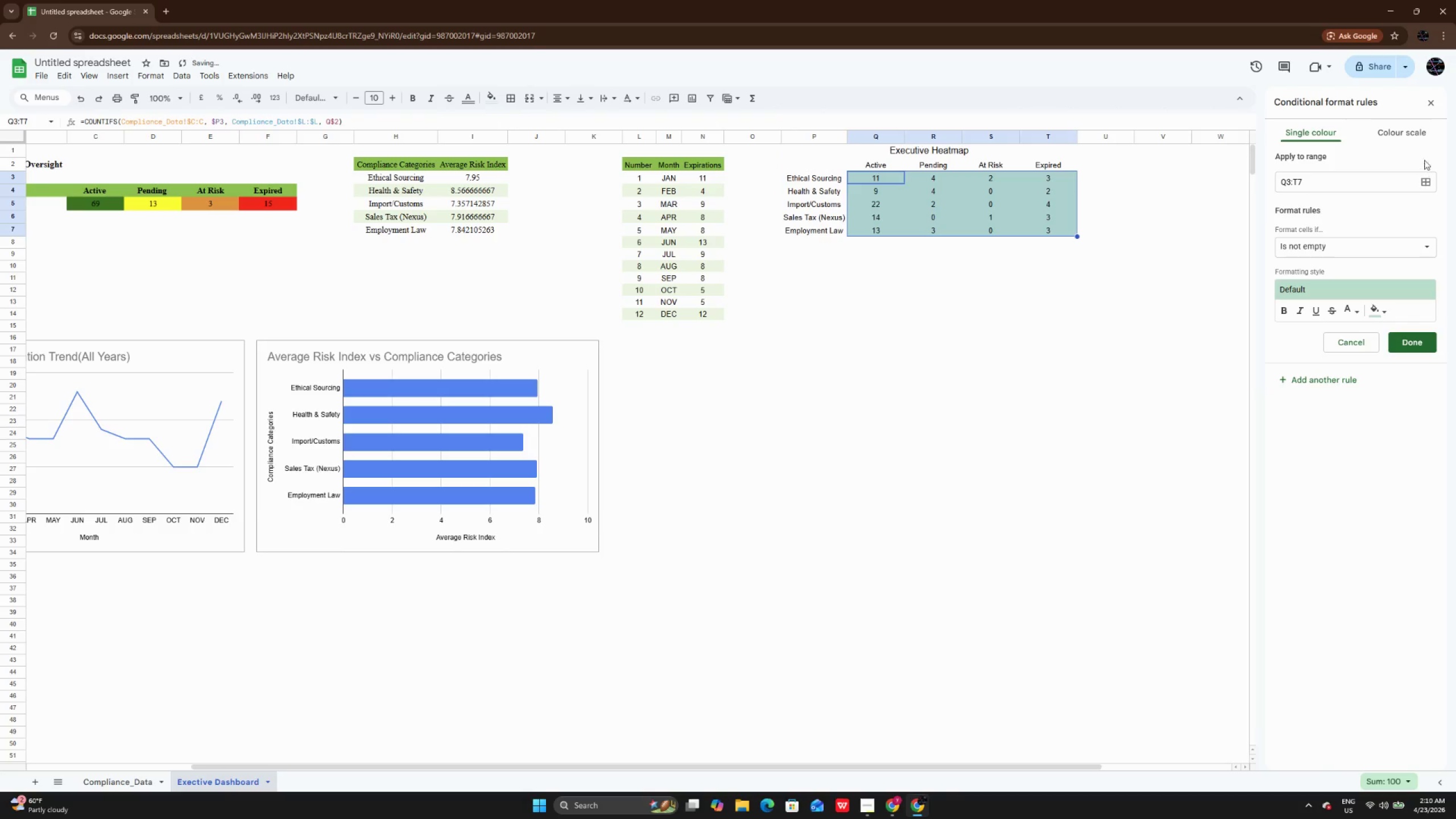 
left_click([1422, 139])
 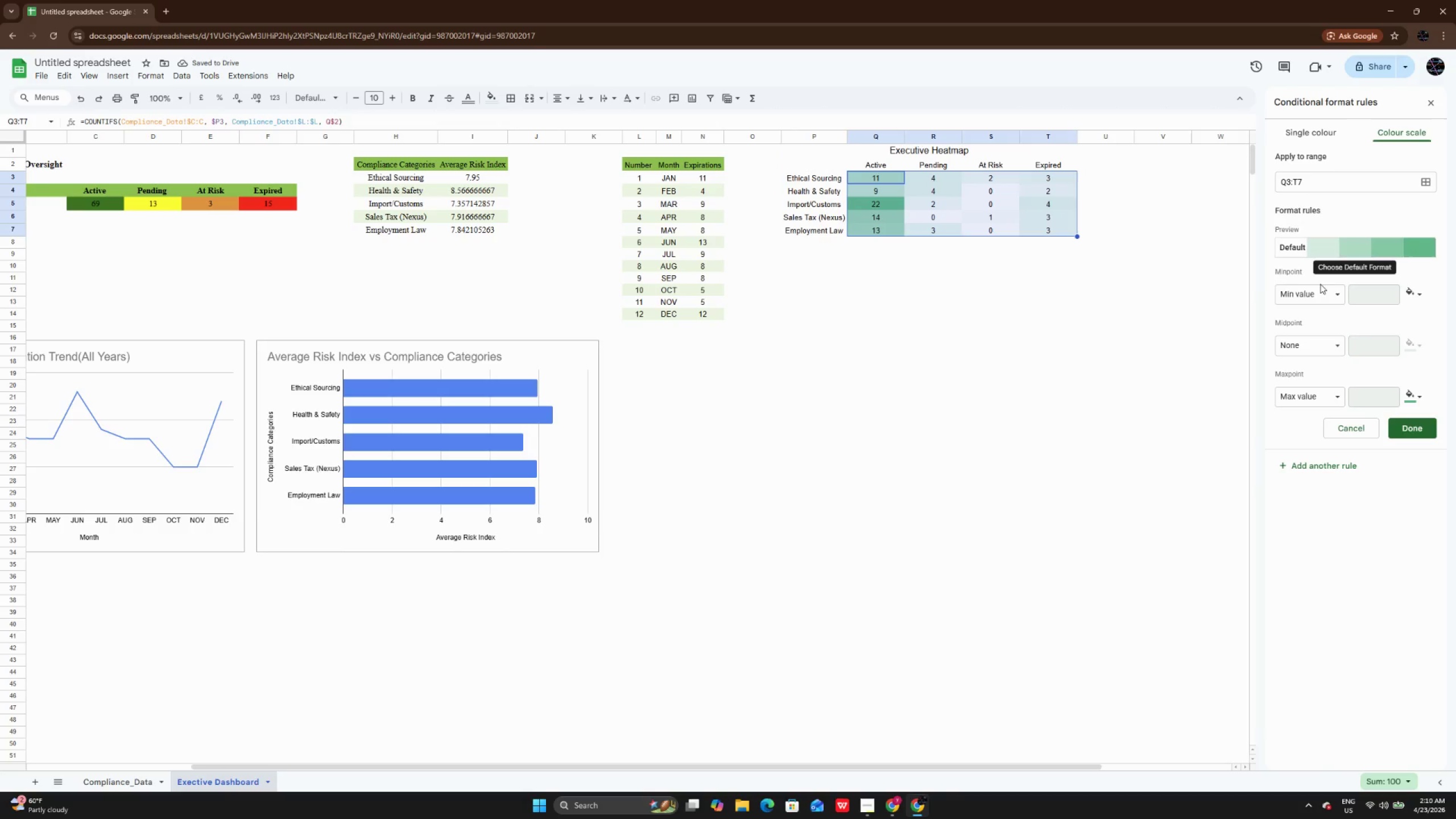 
left_click([1294, 246])
 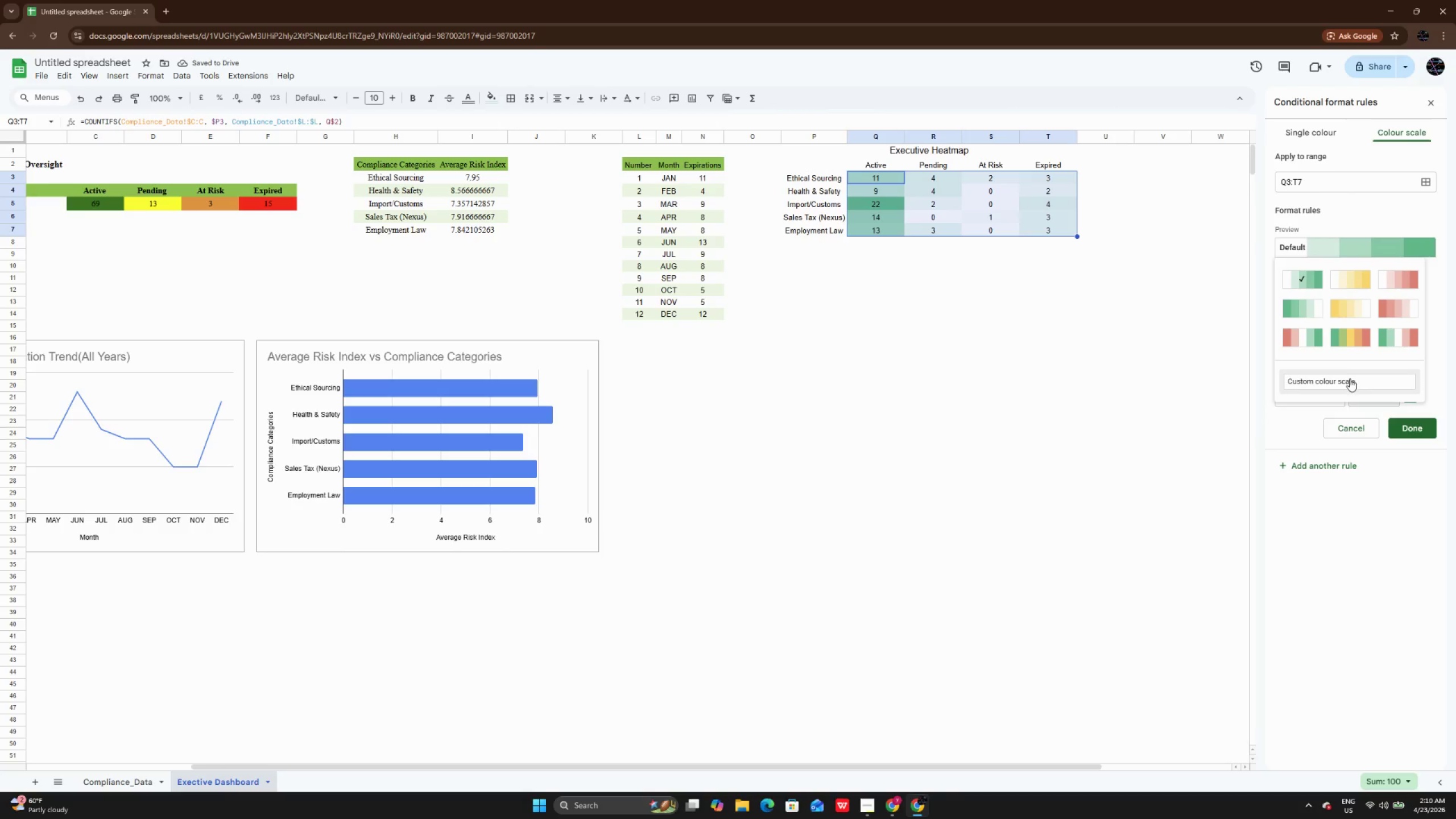 
left_click([1350, 379])
 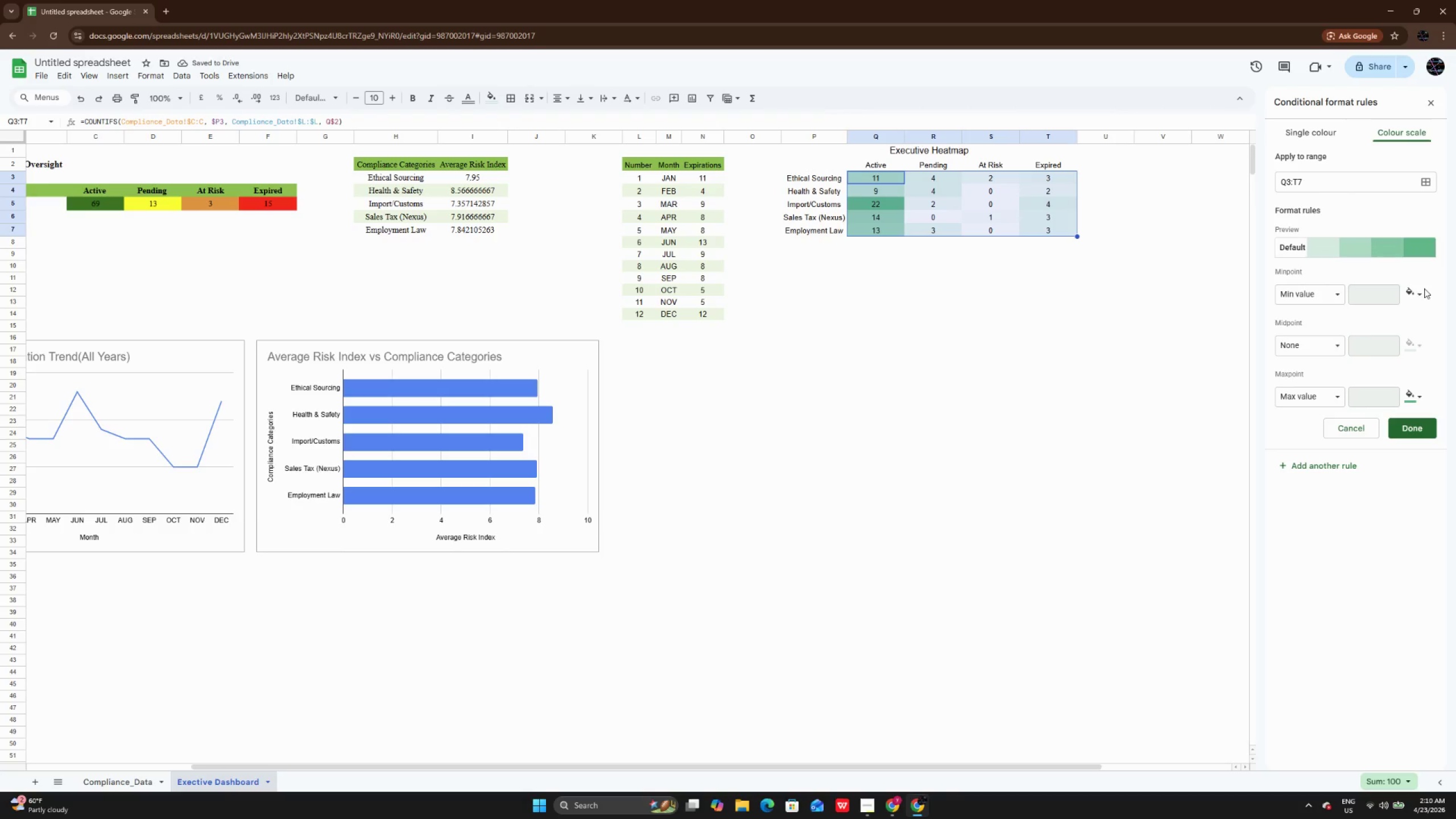 
double_click([1420, 293])
 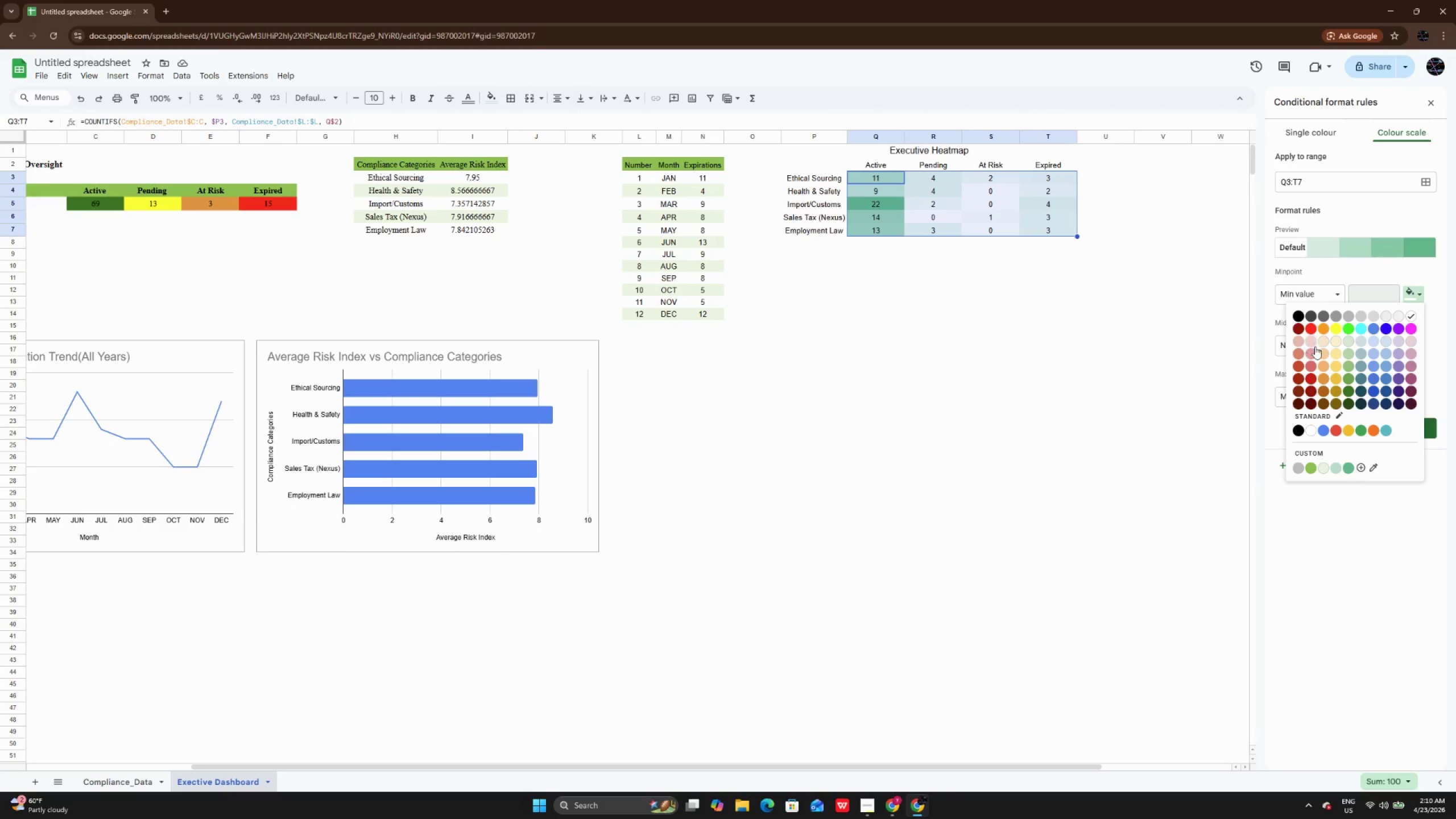 
wait(5.7)
 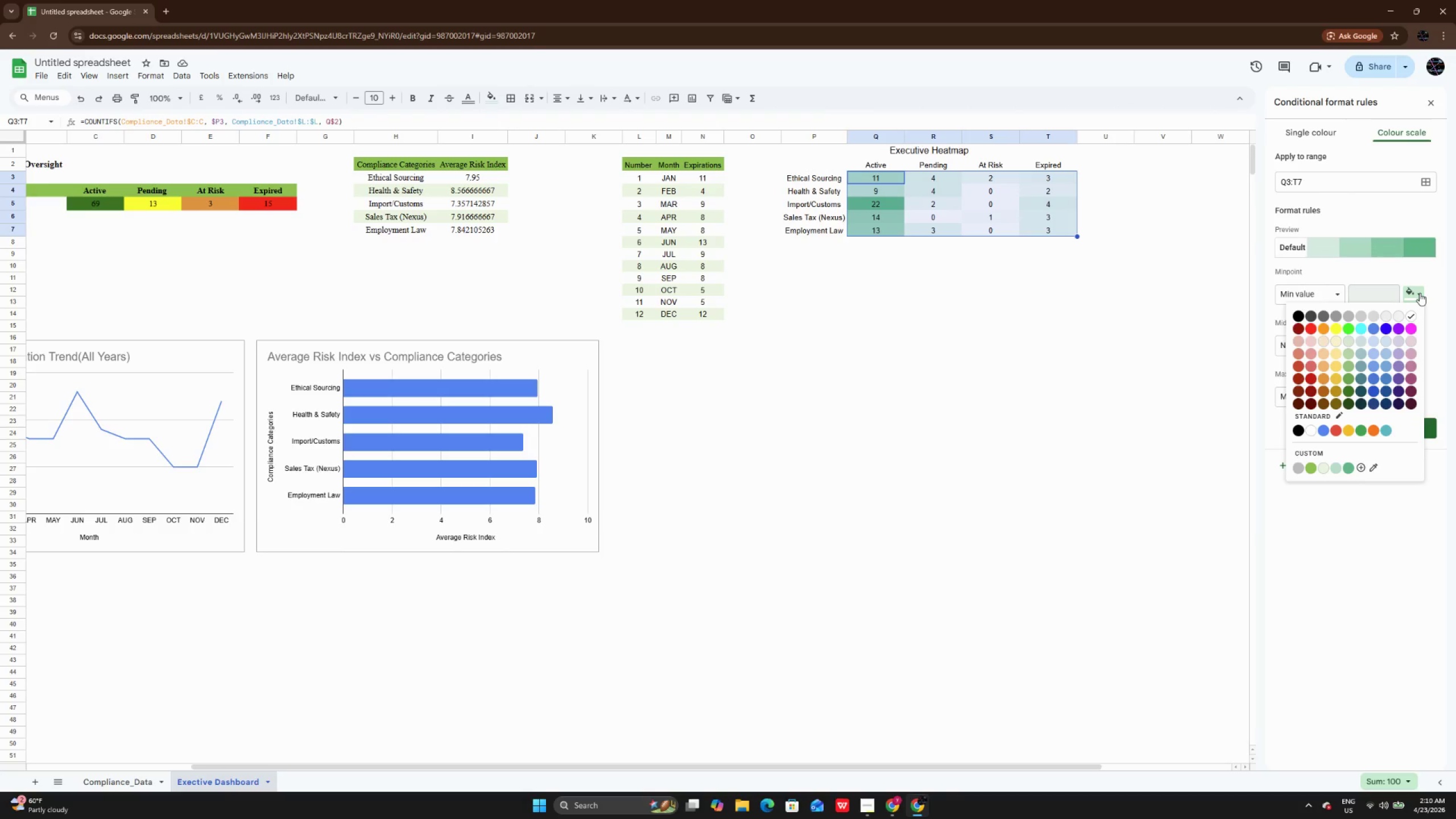 
left_click([1308, 343])
 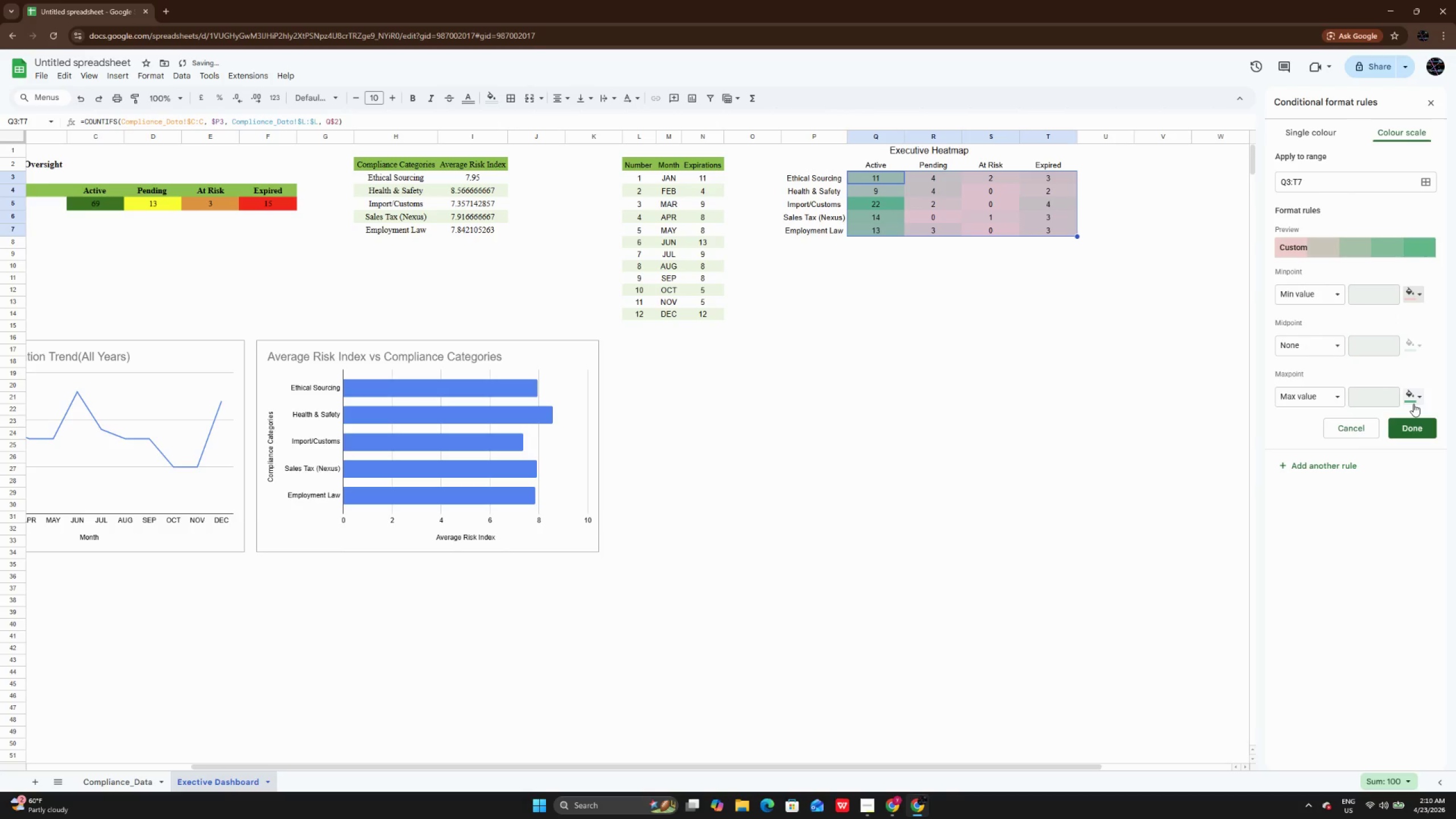 
left_click([1413, 400])
 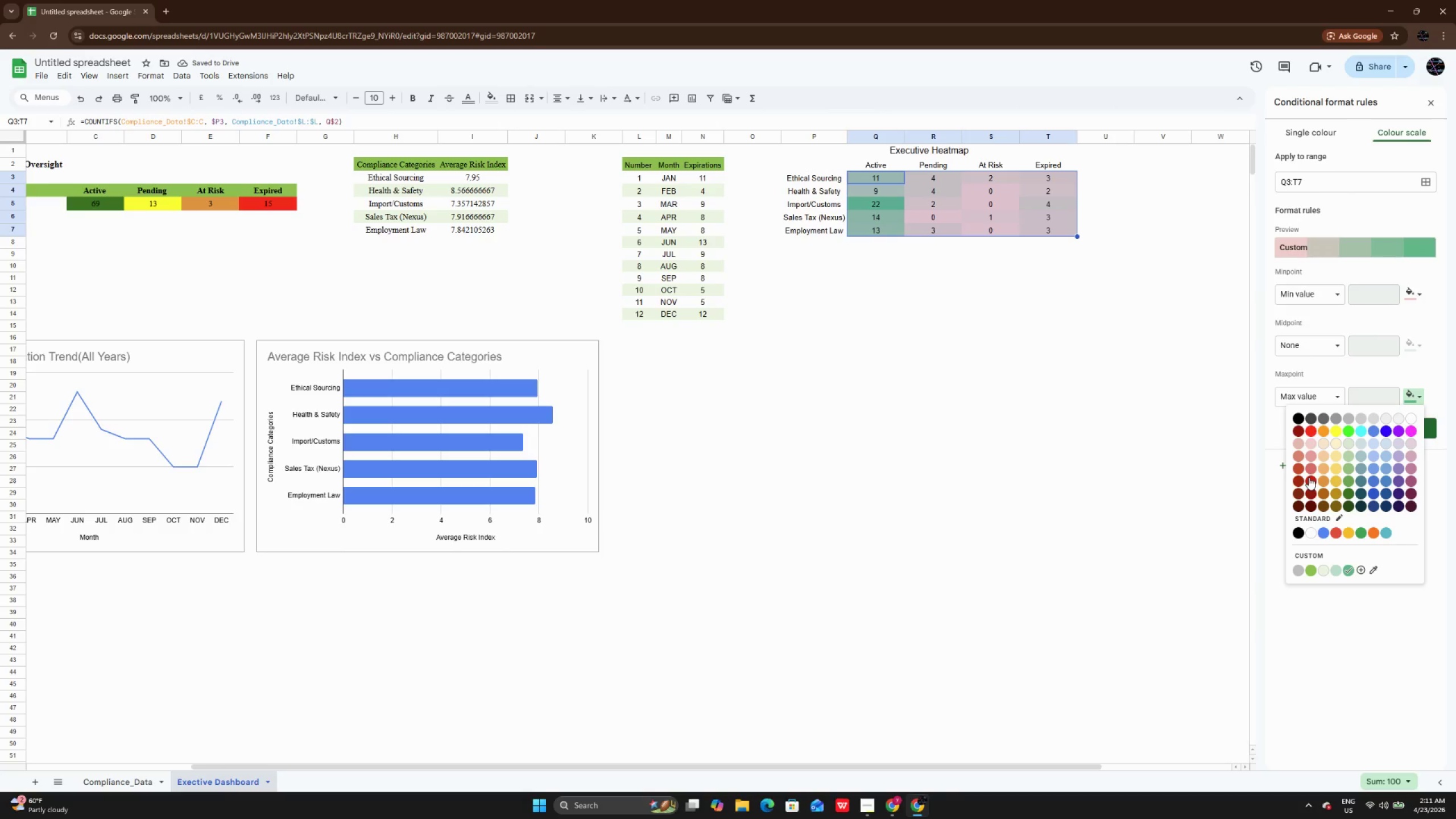 
left_click([1311, 483])
 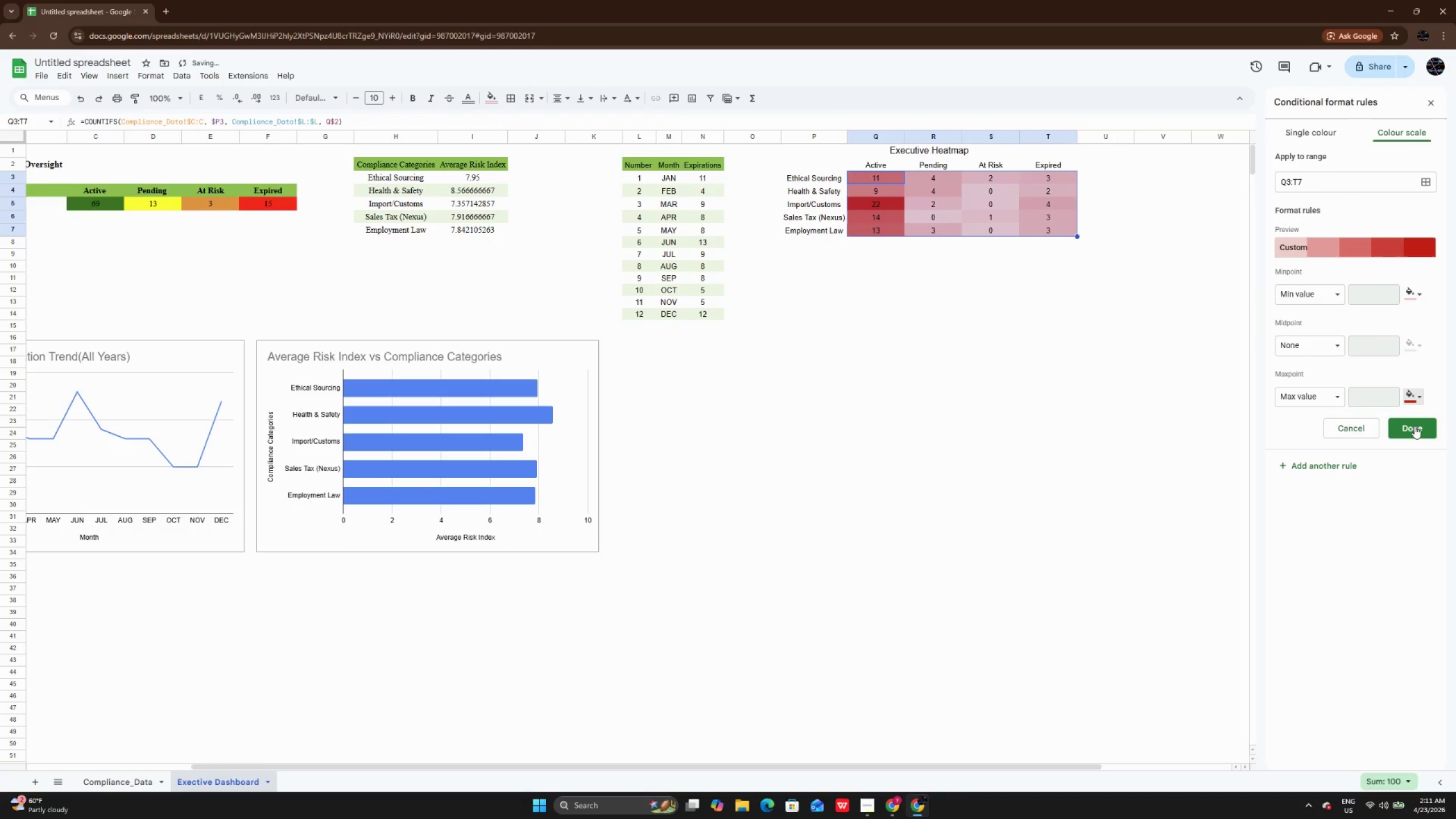 
left_click([1413, 427])
 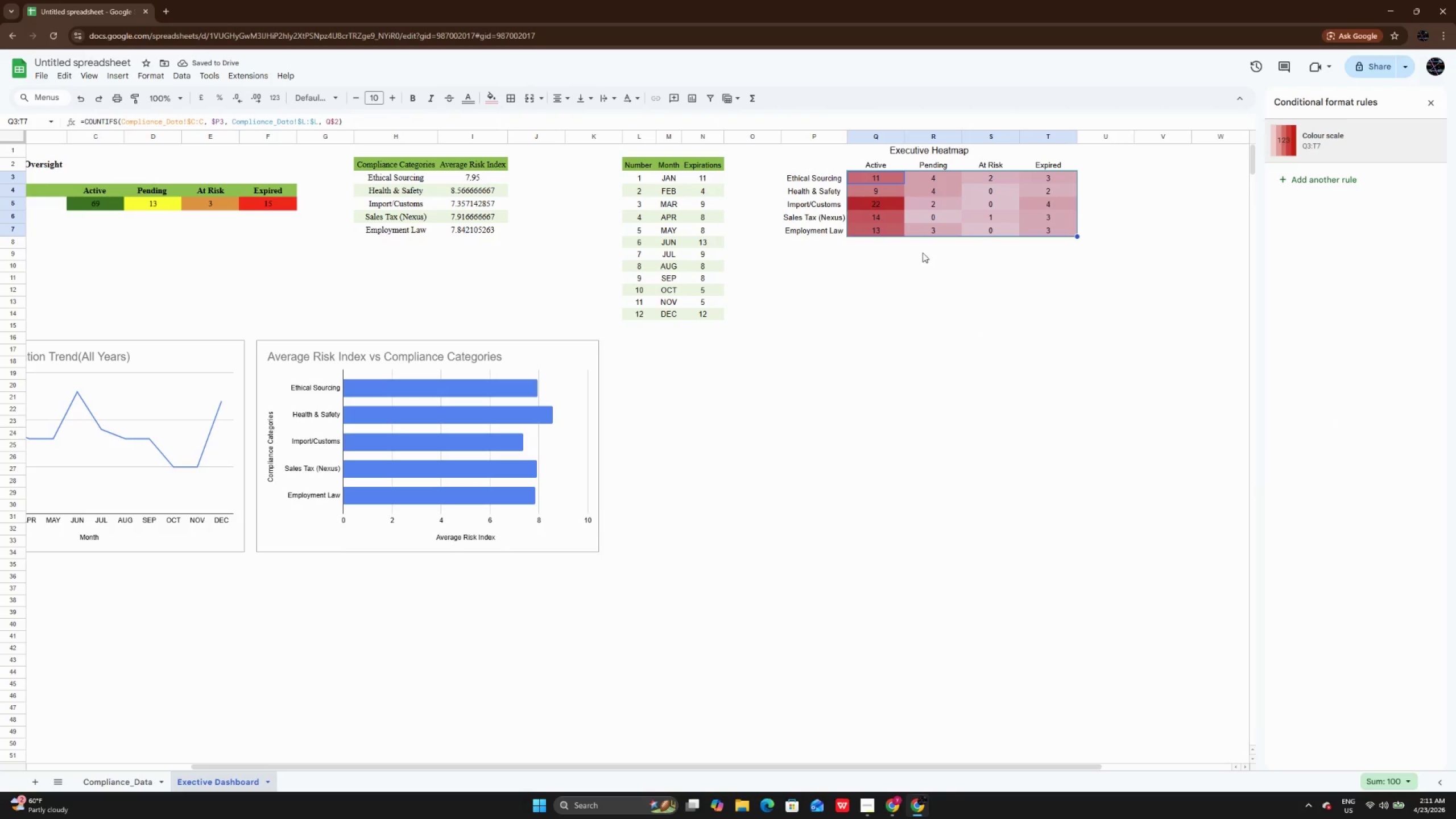 
left_click([923, 253])
 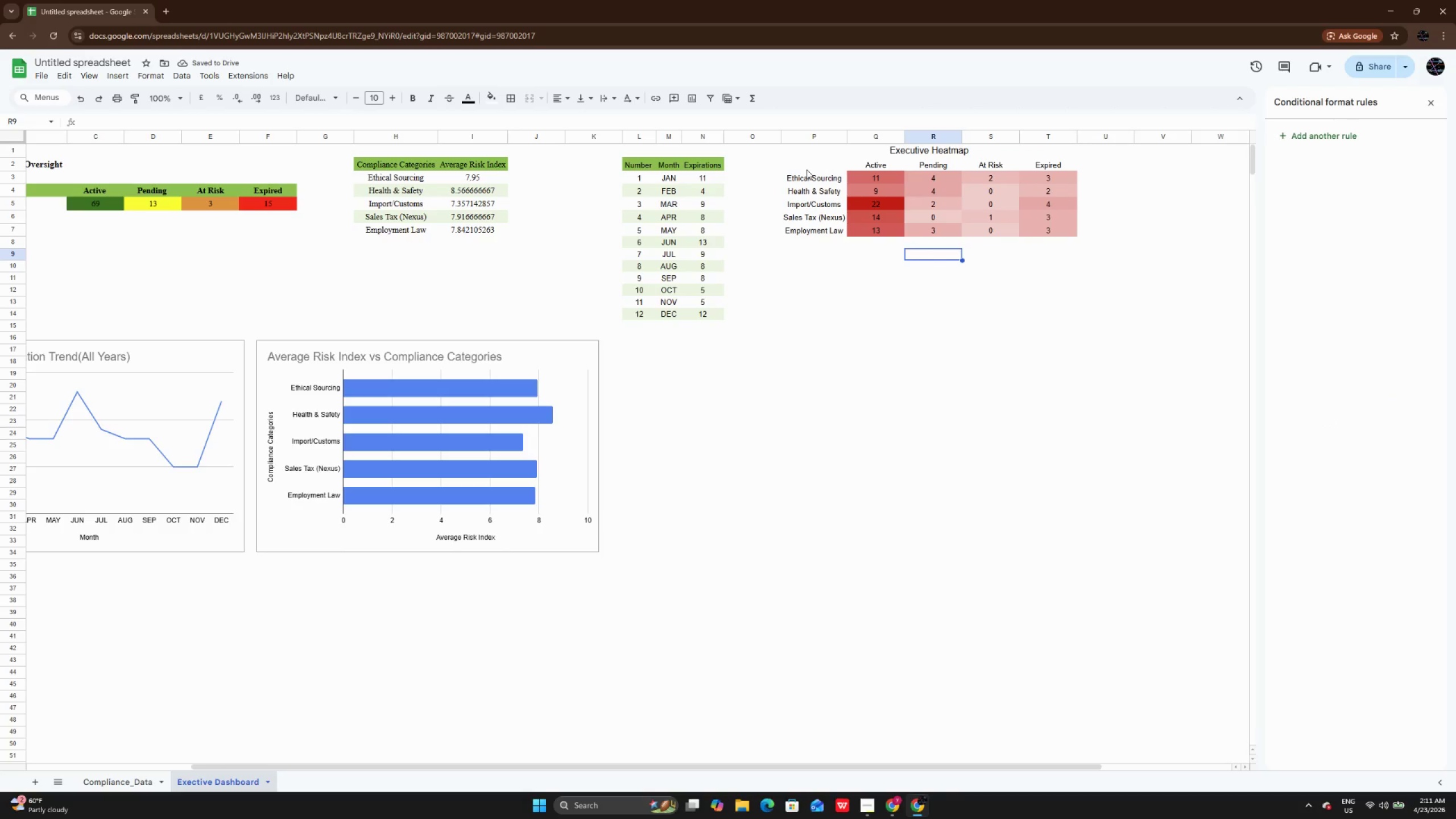 
left_click_drag(start_coordinate=[806, 169], to_coordinate=[817, 228])
 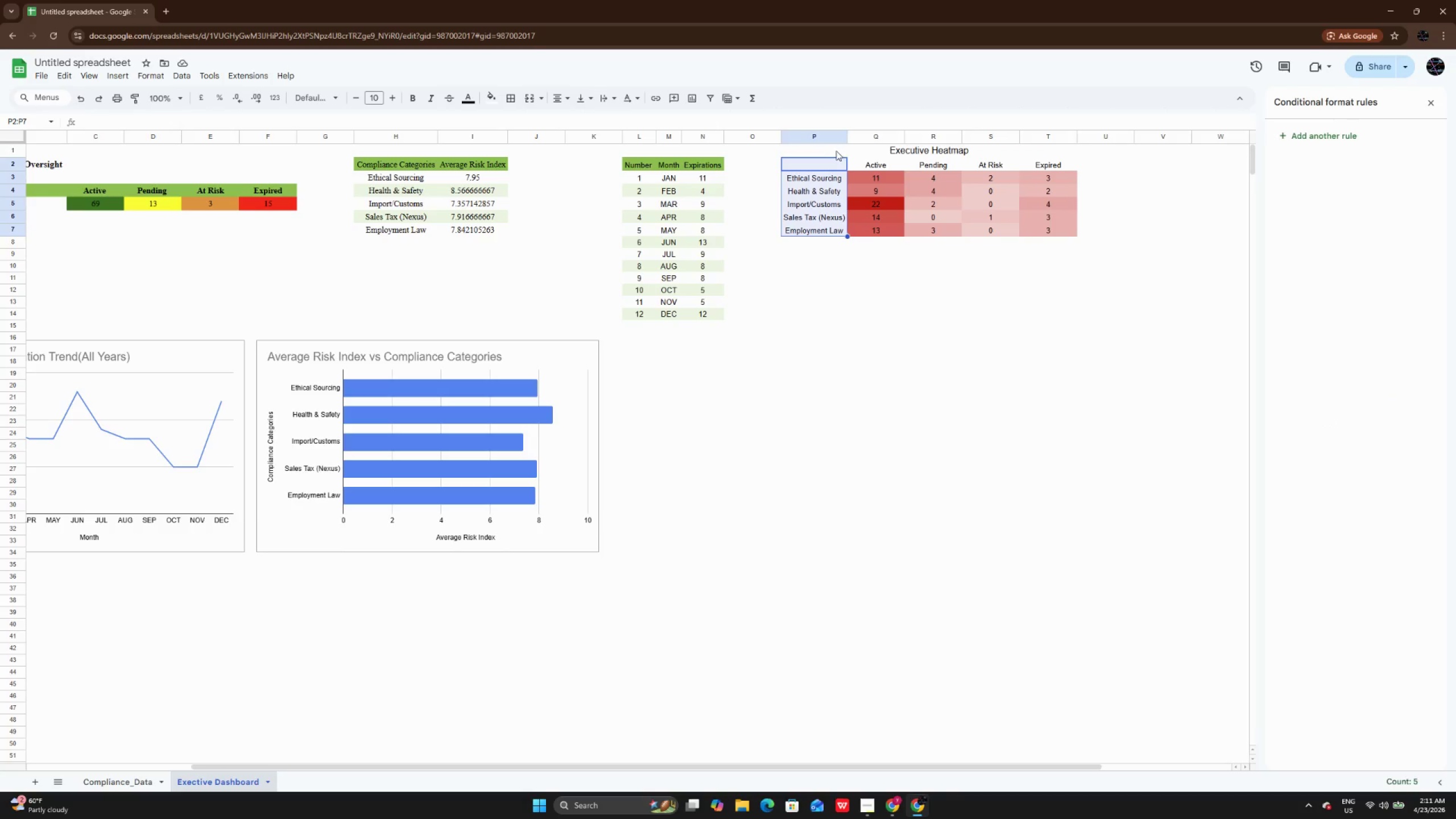 
left_click([836, 151])
 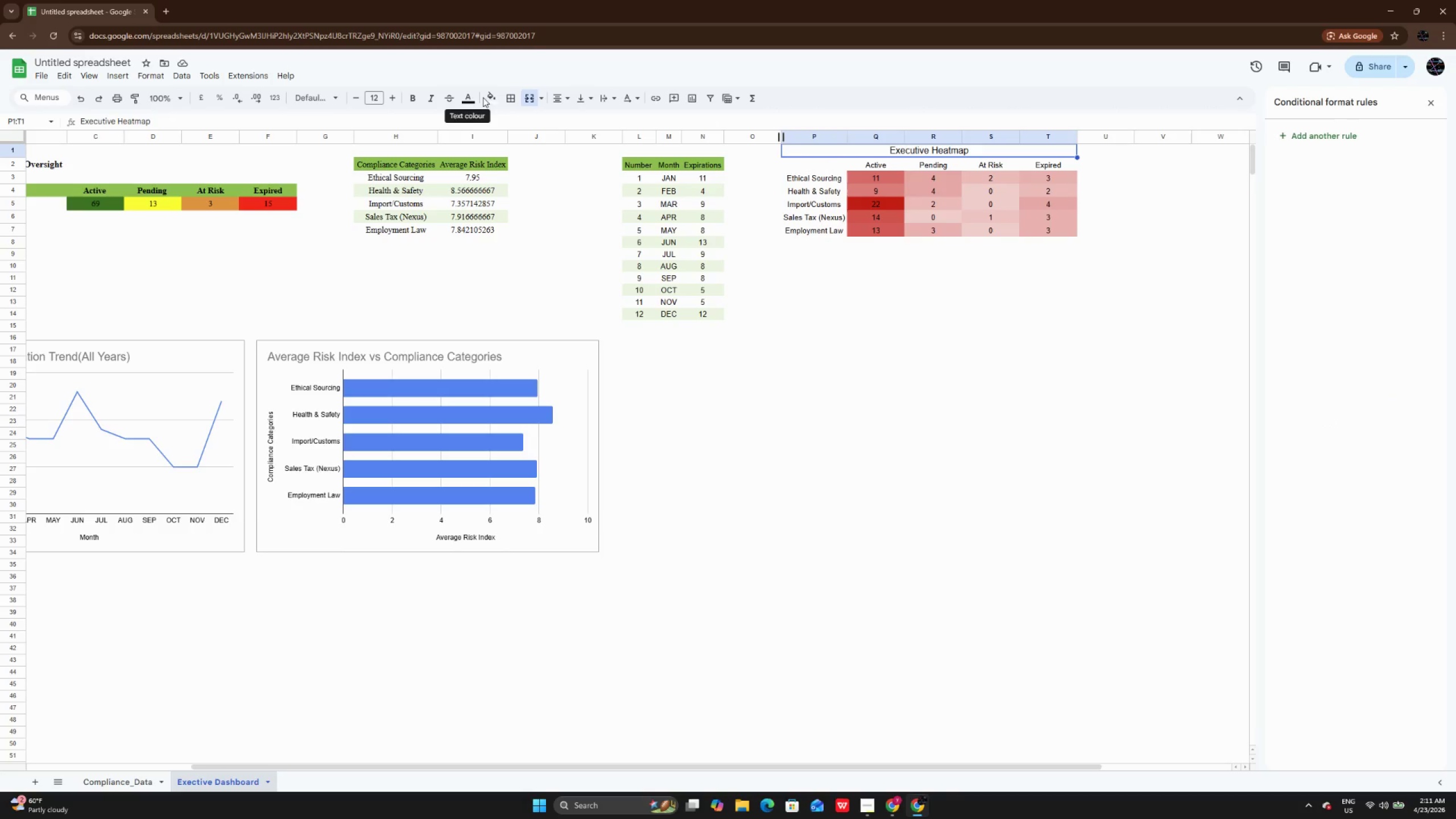 
left_click([495, 99])
 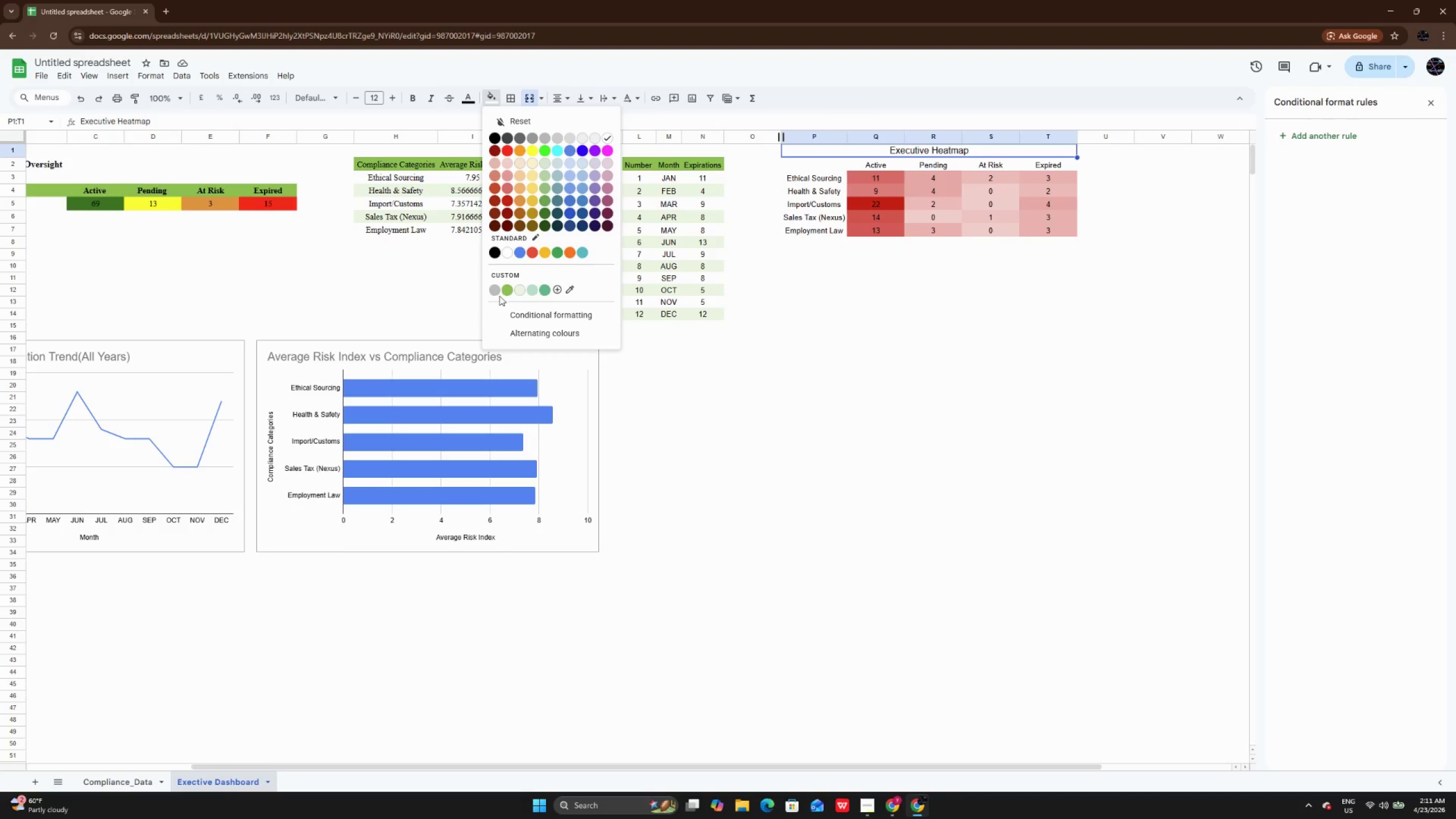 
left_click([510, 291])
 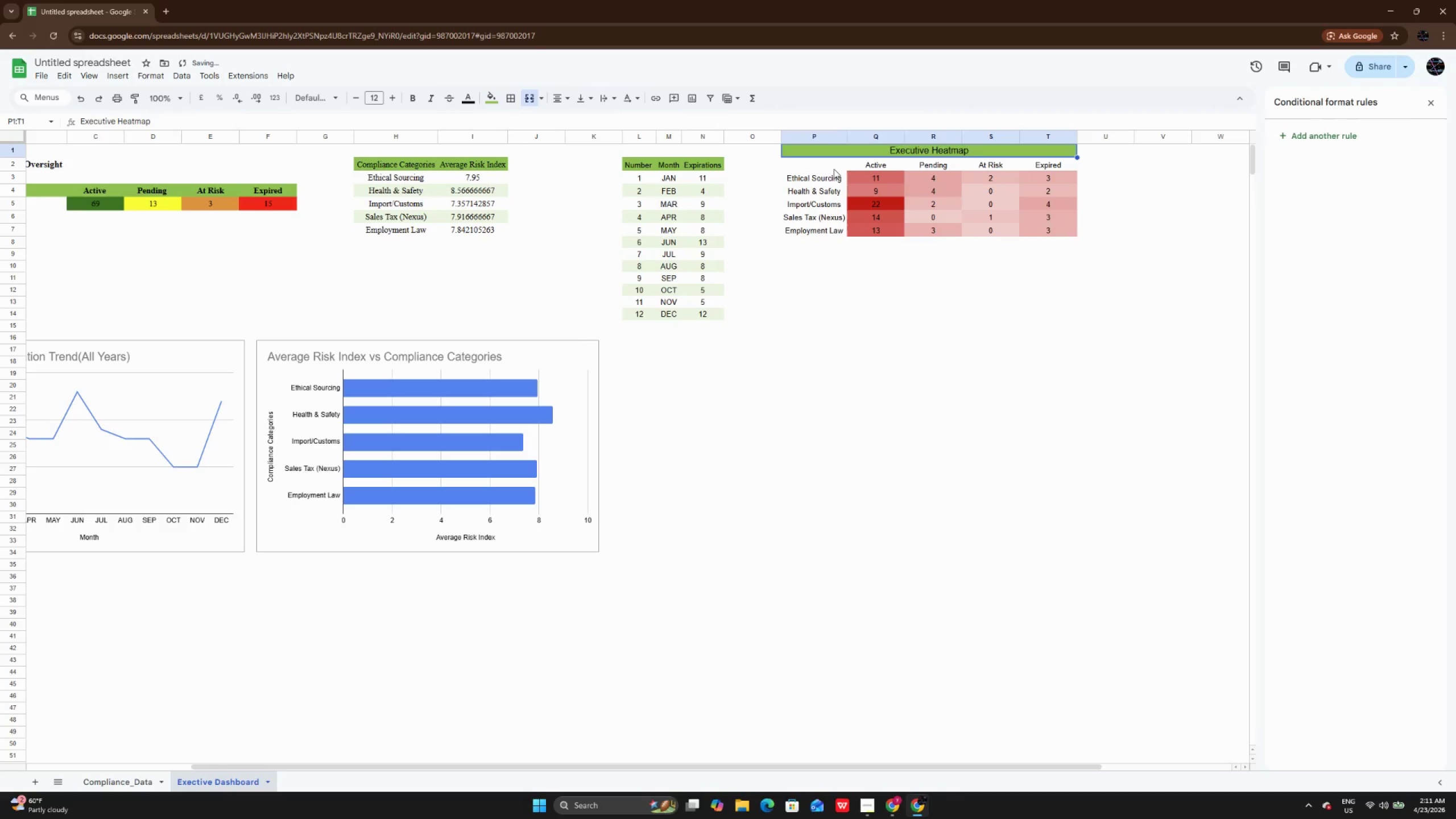 
left_click_drag(start_coordinate=[828, 169], to_coordinate=[823, 231])
 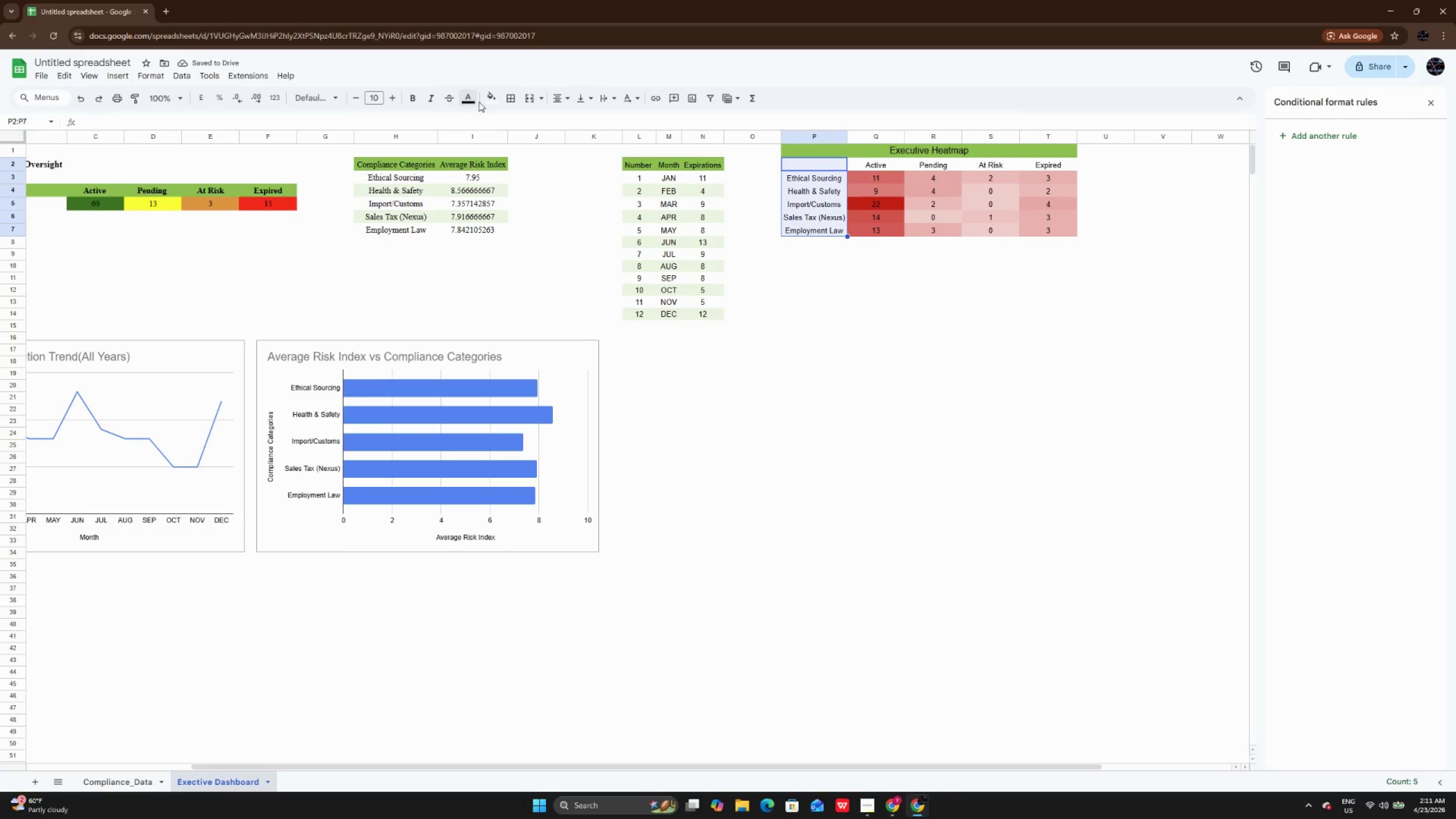 
left_click([491, 96])
 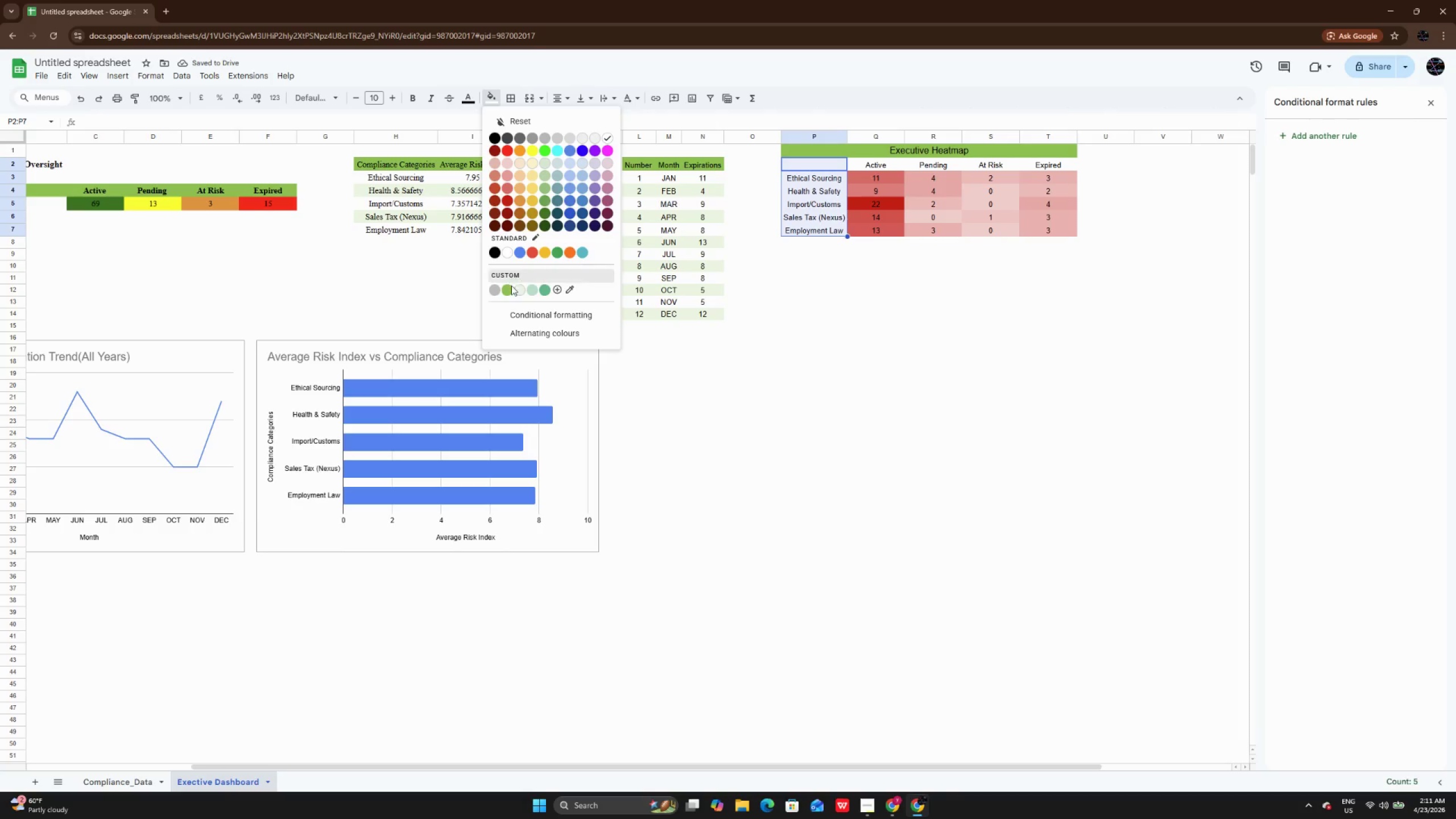 
left_click([511, 287])
 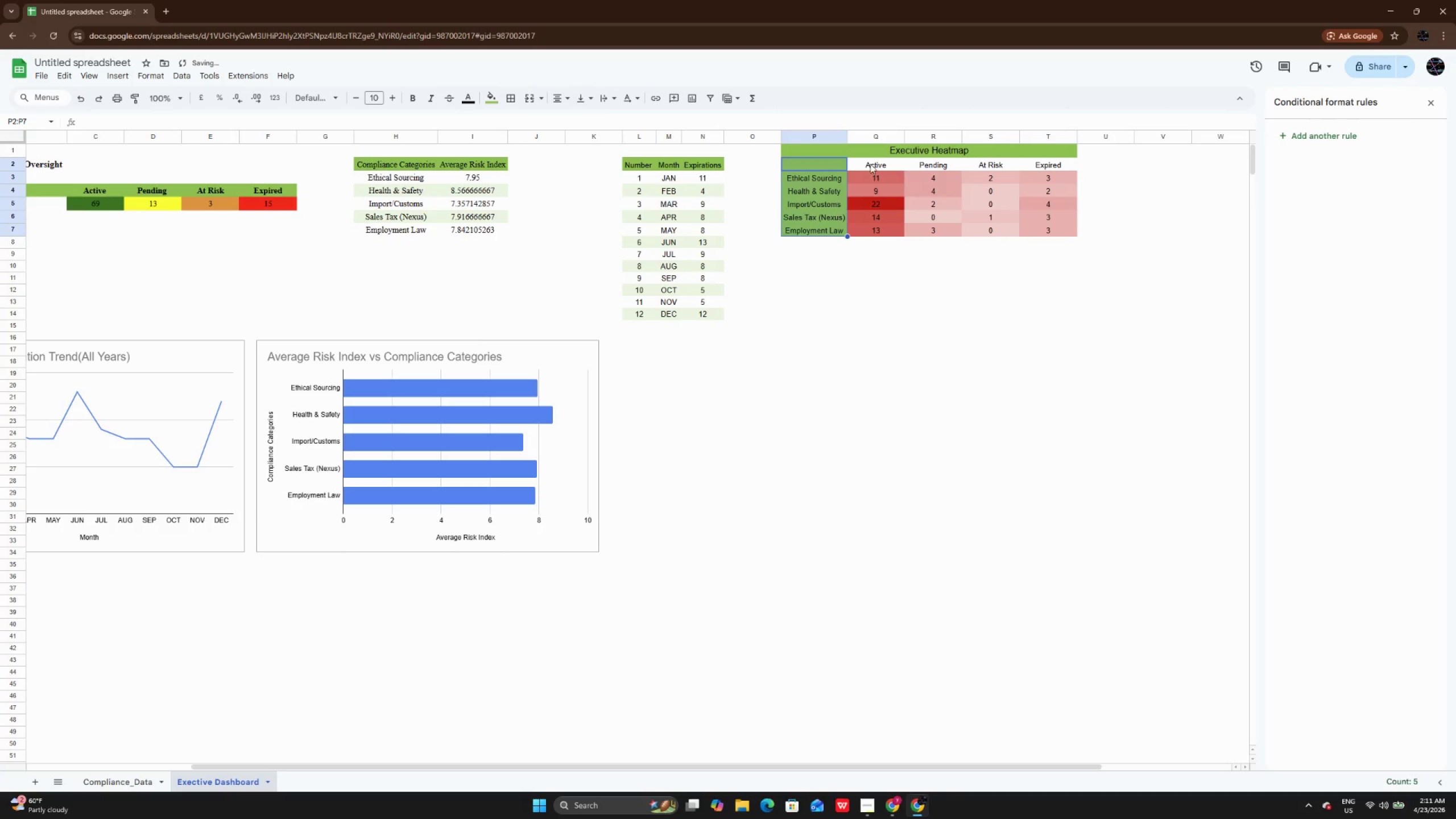 
left_click_drag(start_coordinate=[848, 162], to_coordinate=[1042, 163])
 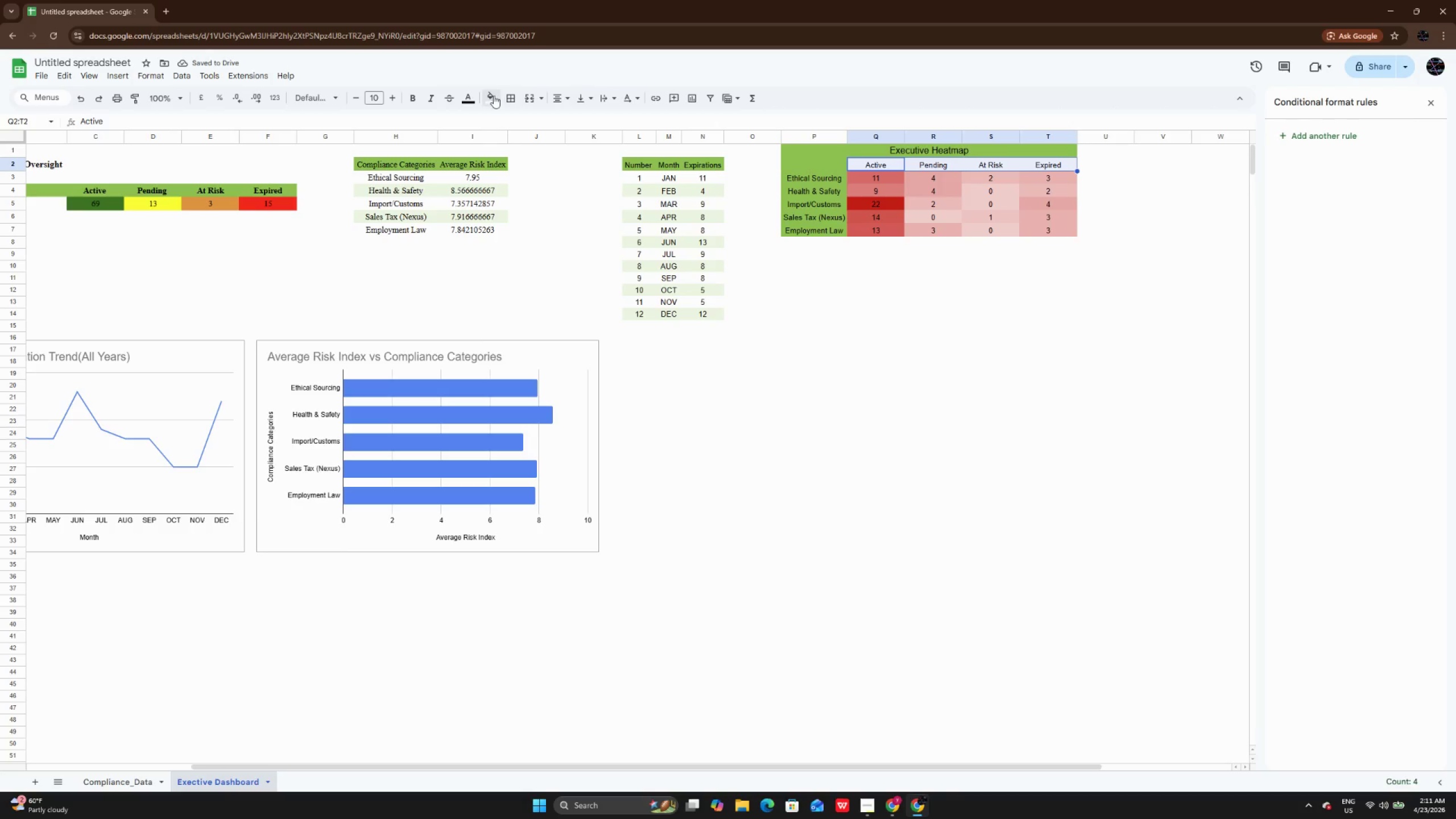 
left_click([494, 96])
 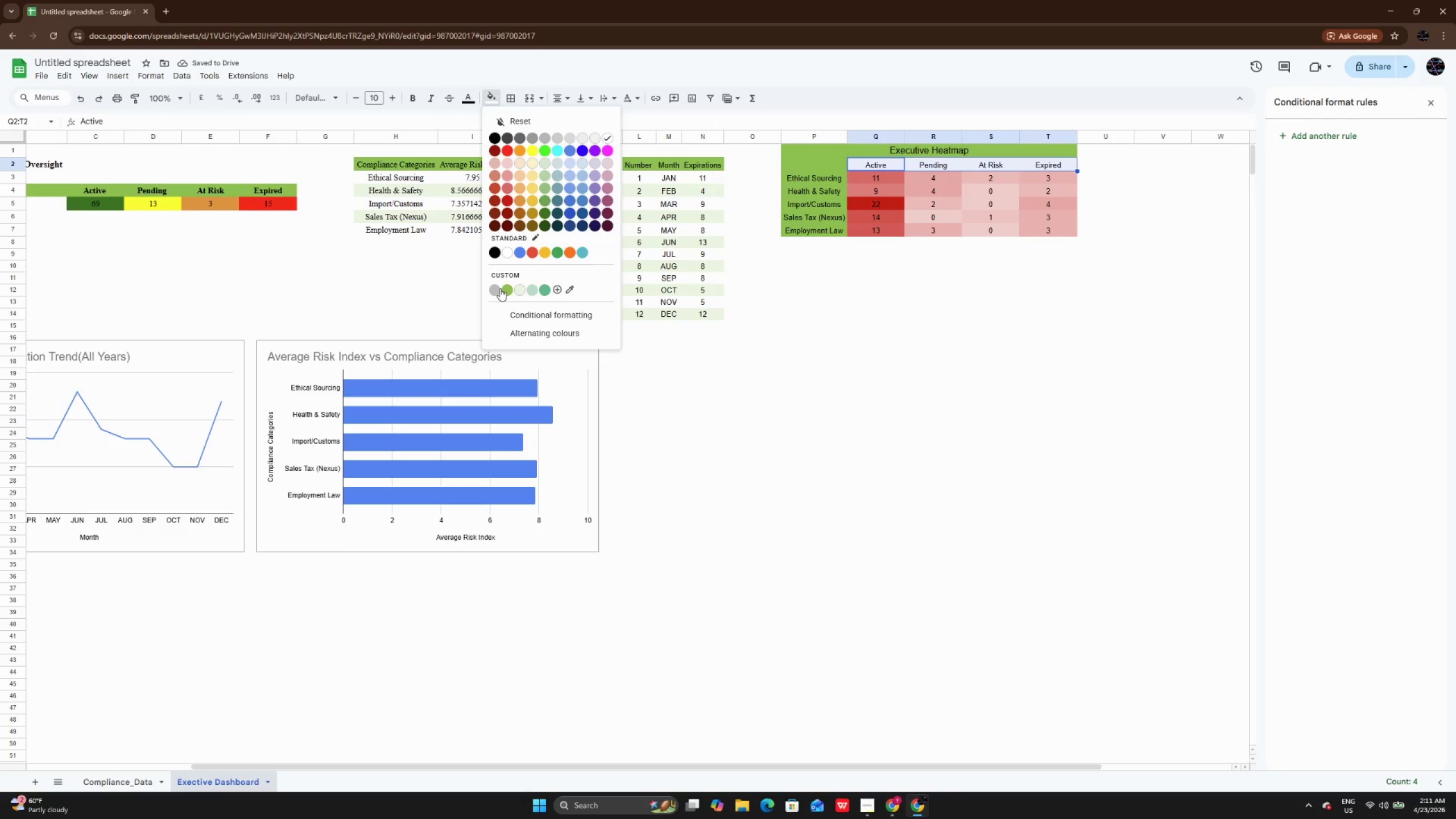 
left_click([505, 287])
 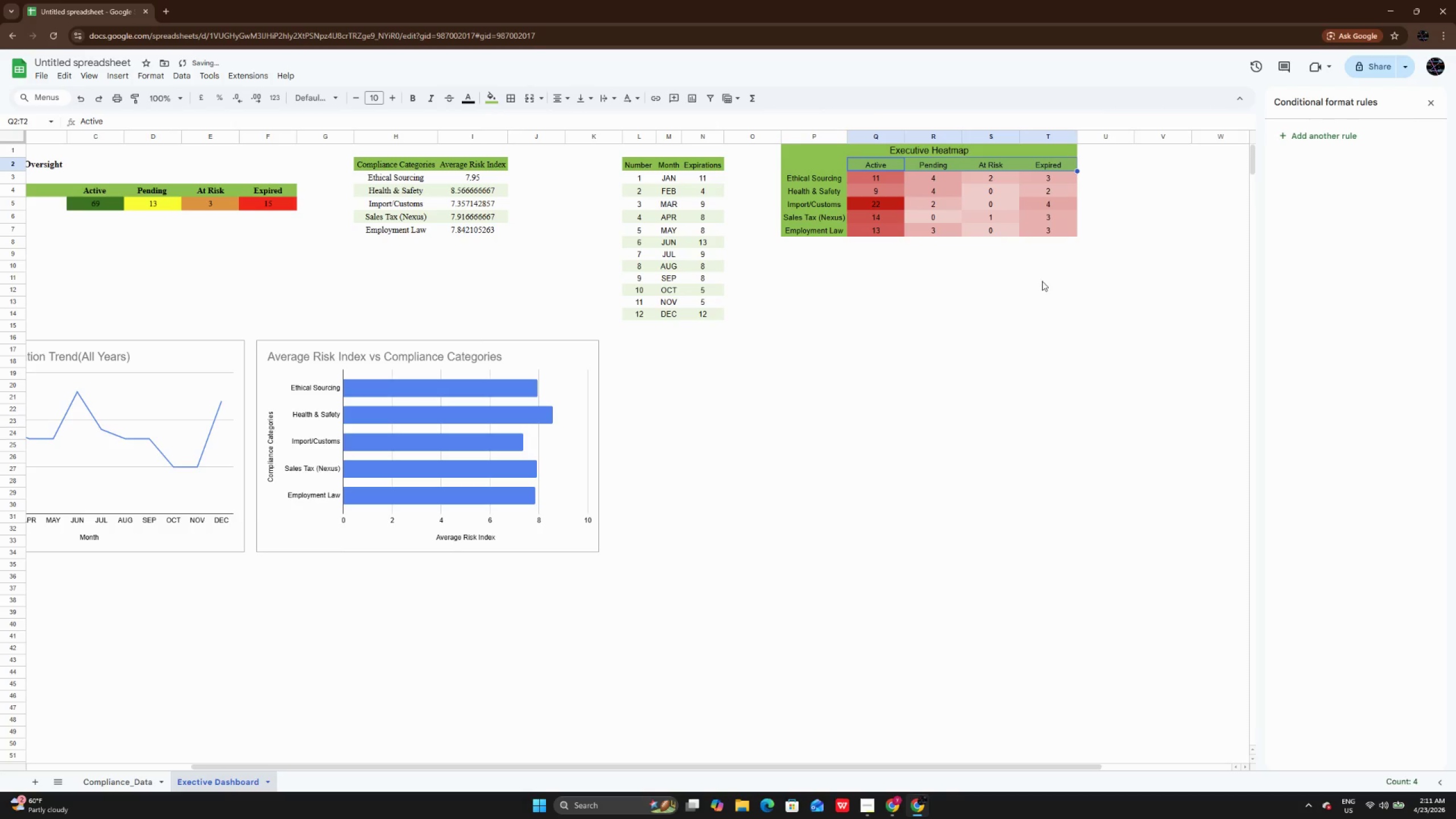 
left_click([1042, 281])
 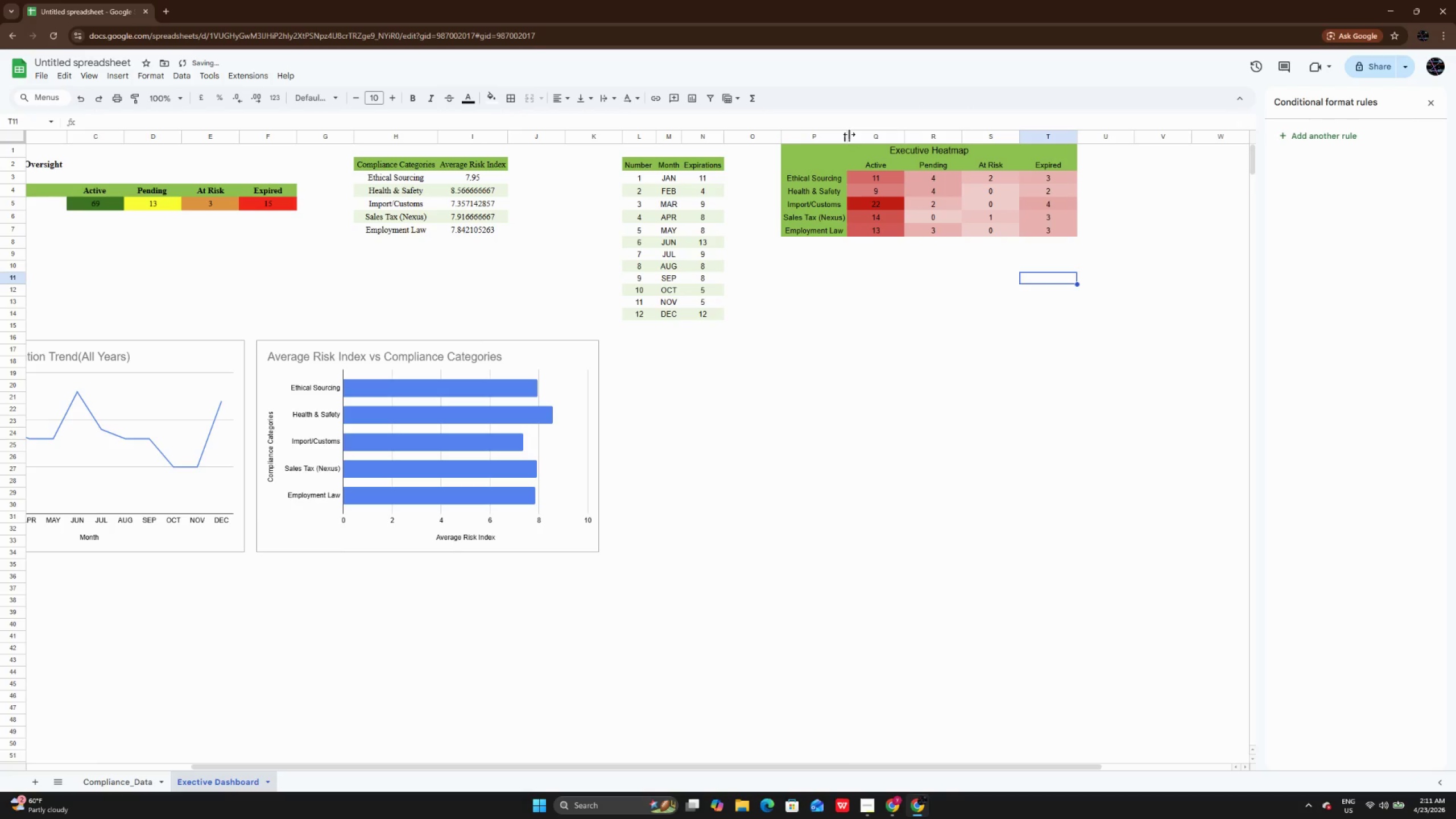 
double_click([849, 134])
 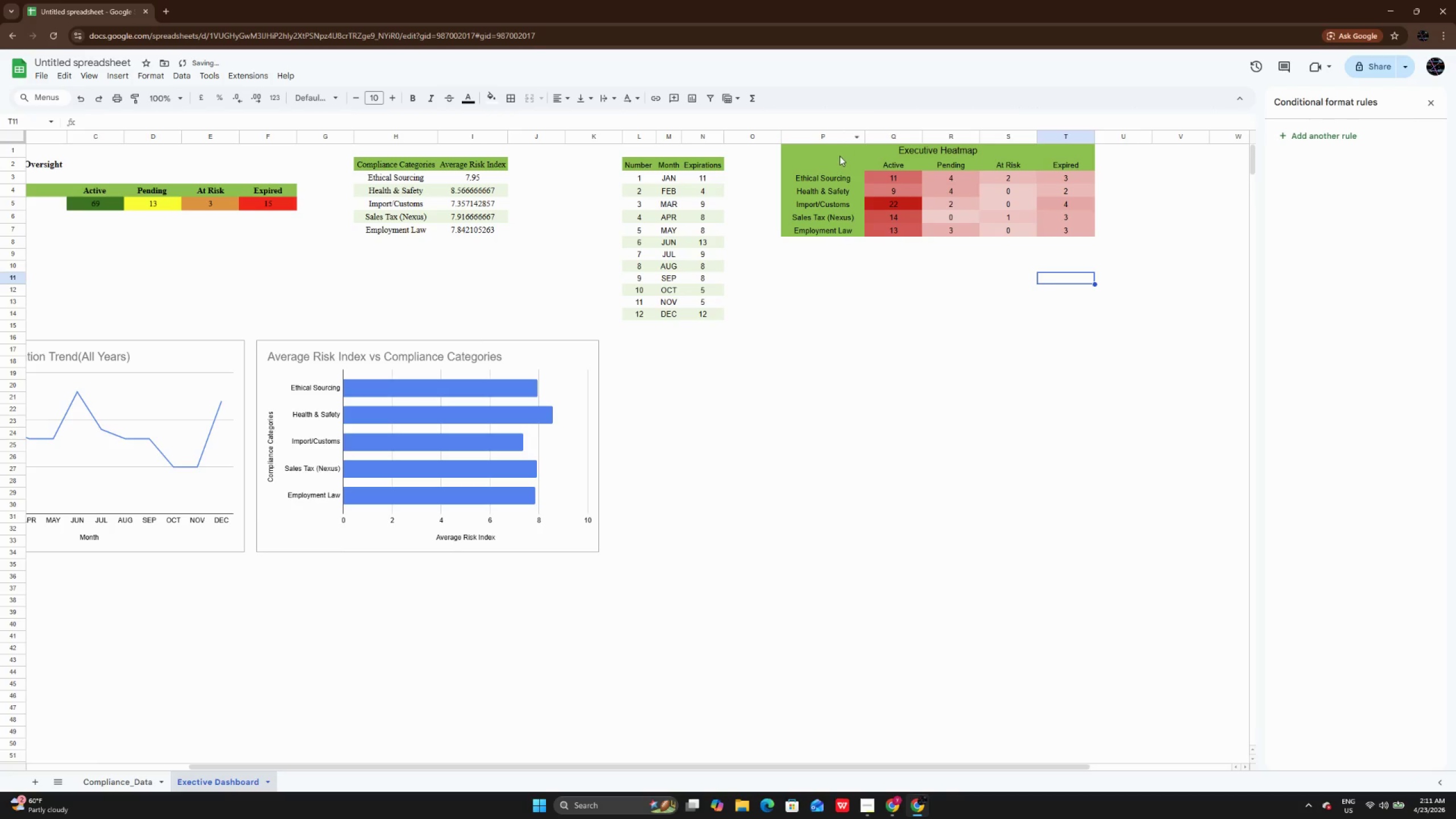 
left_click_drag(start_coordinate=[834, 150], to_coordinate=[982, 230])
 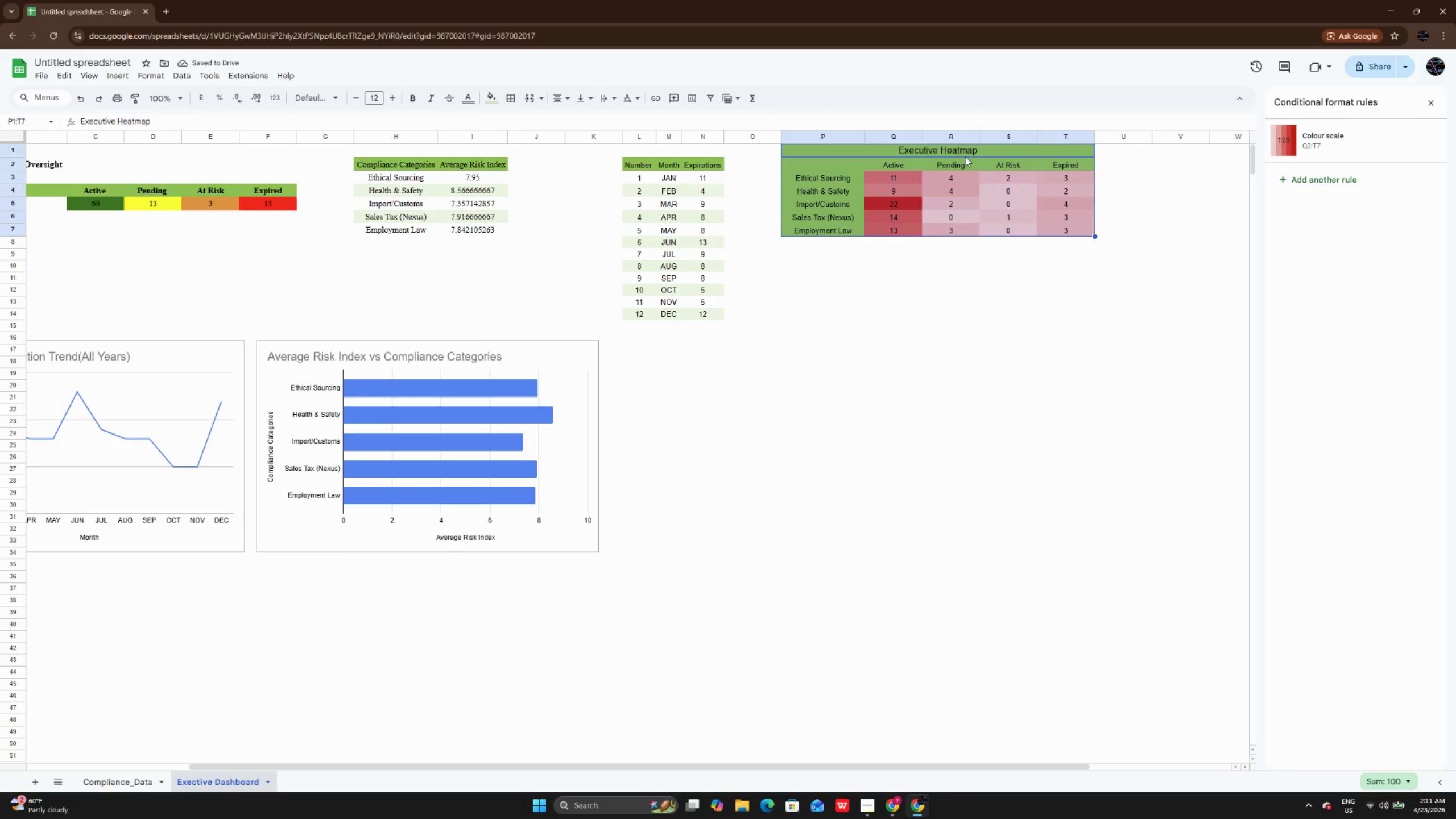 
left_click([965, 156])
 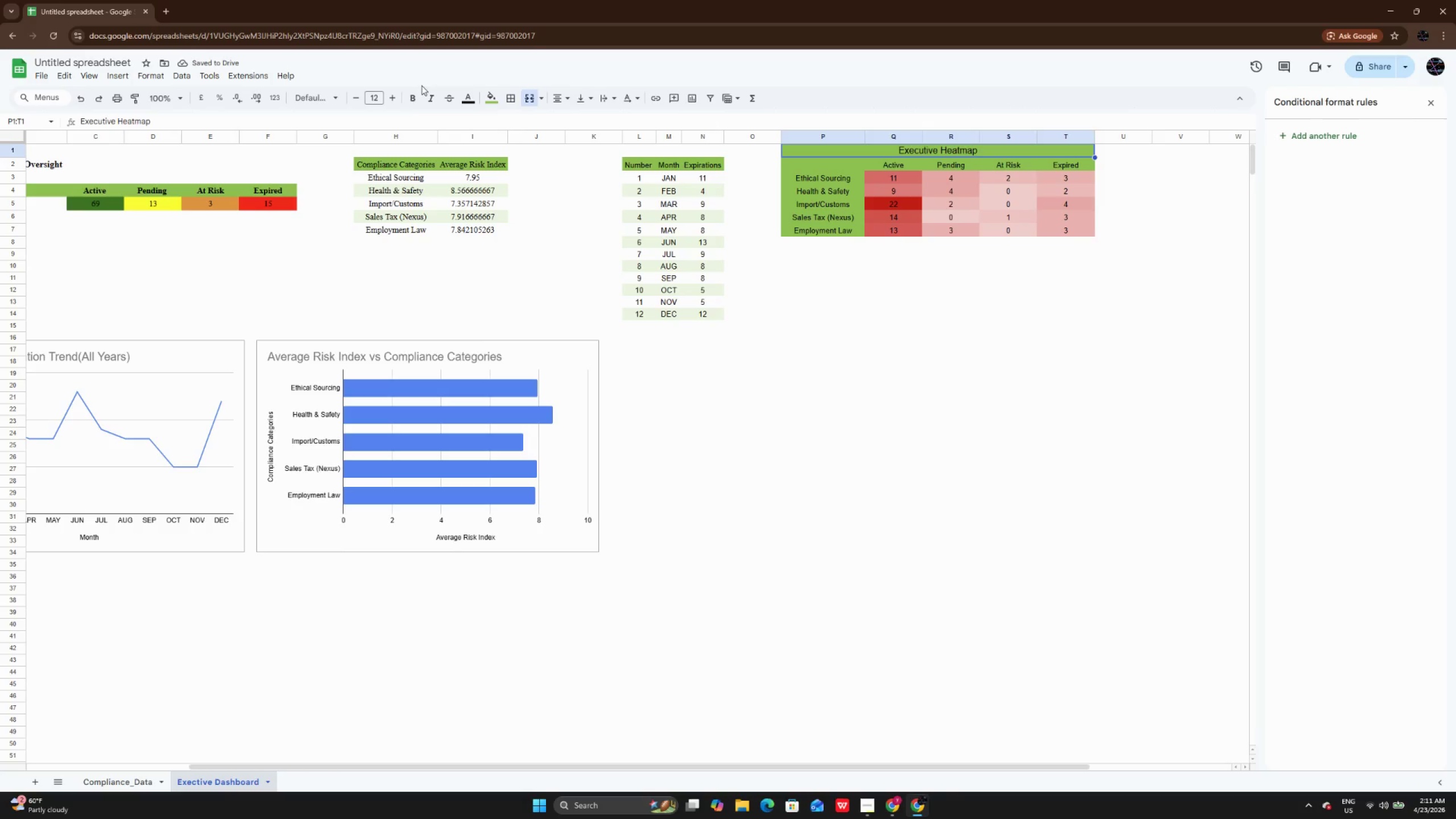 
left_click([408, 101])
 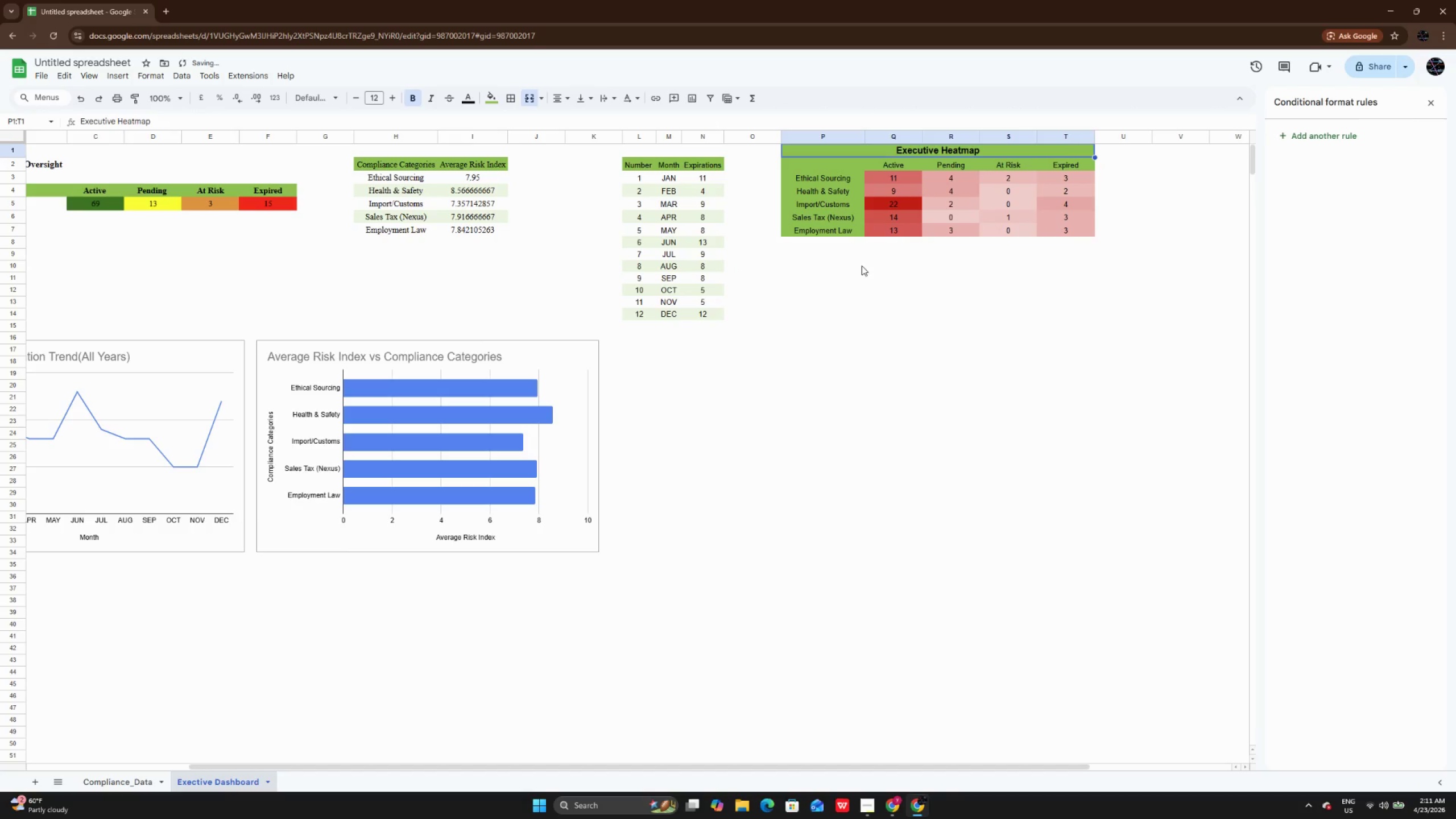 
left_click([861, 264])
 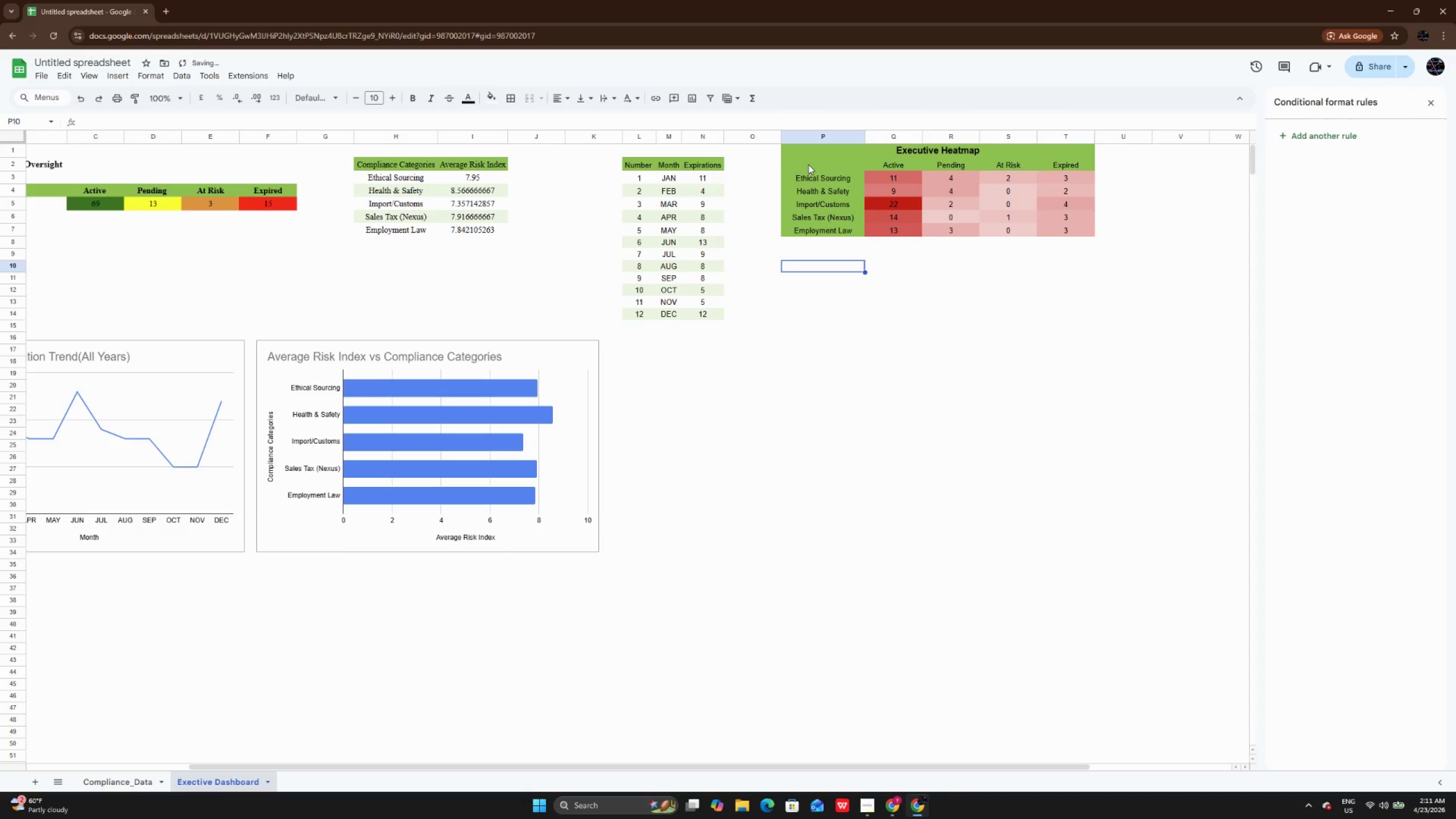 
left_click_drag(start_coordinate=[808, 164], to_coordinate=[1044, 228])
 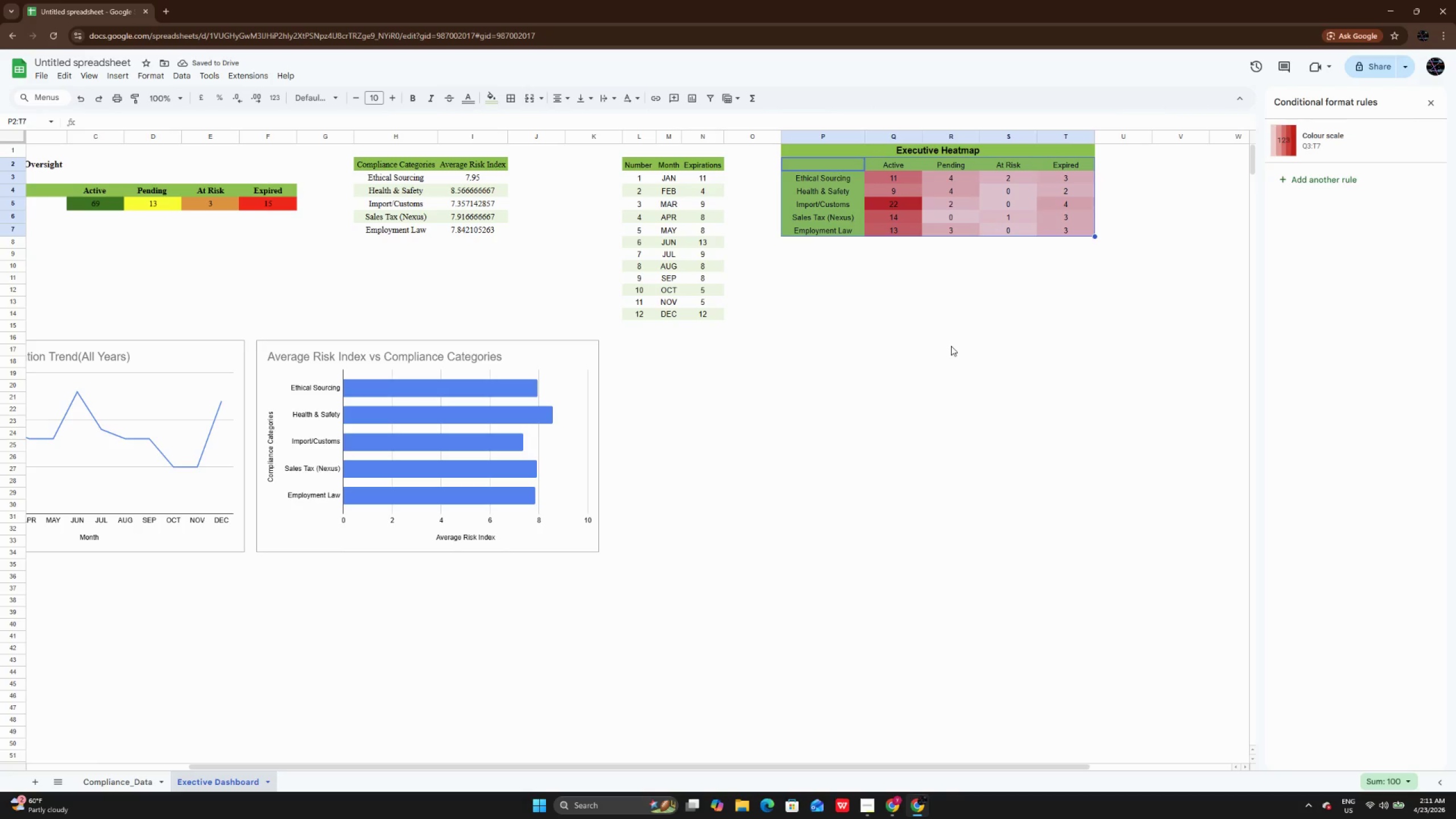 
left_click([951, 346])
 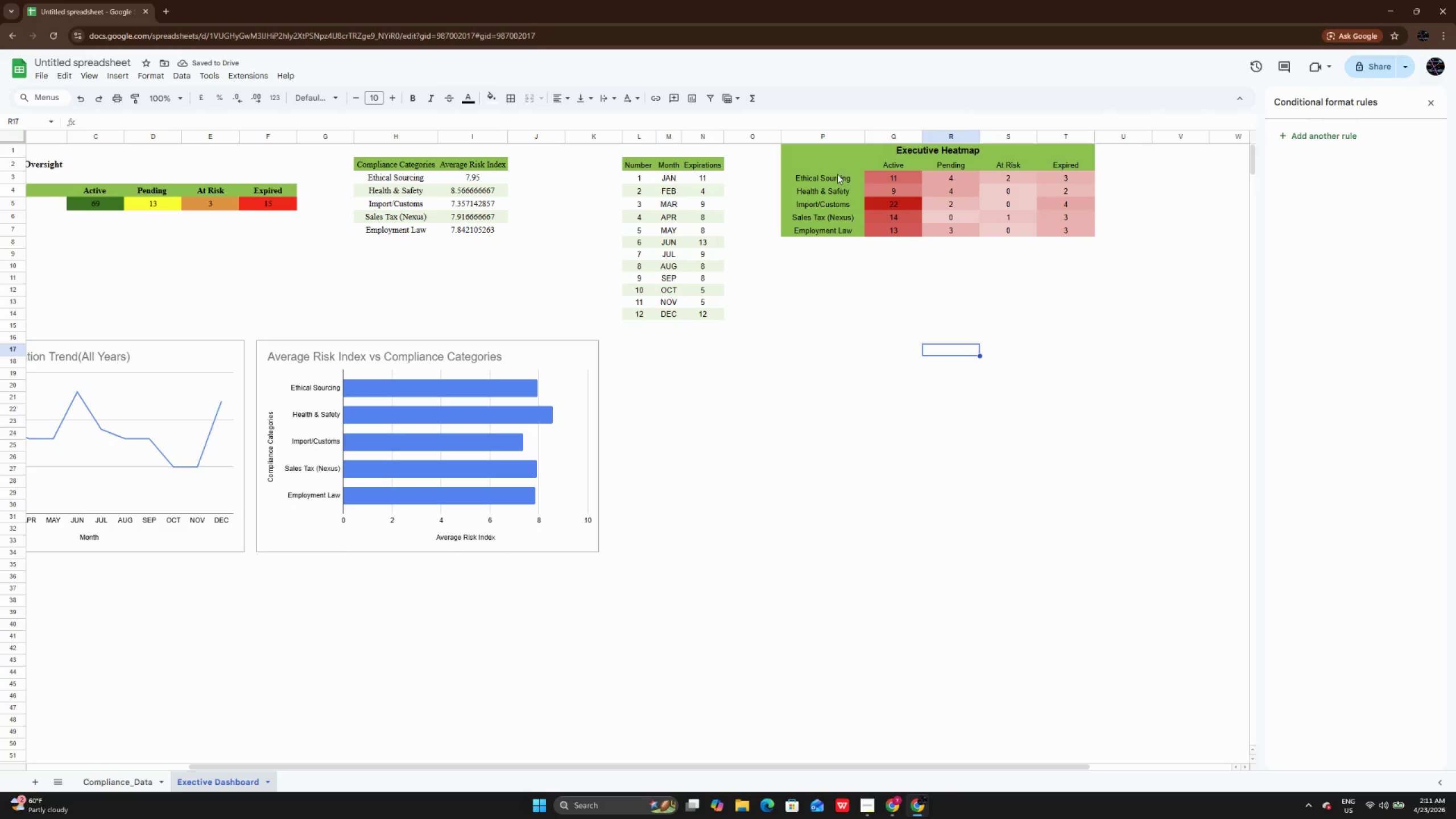 
left_click_drag(start_coordinate=[832, 146], to_coordinate=[932, 238])
 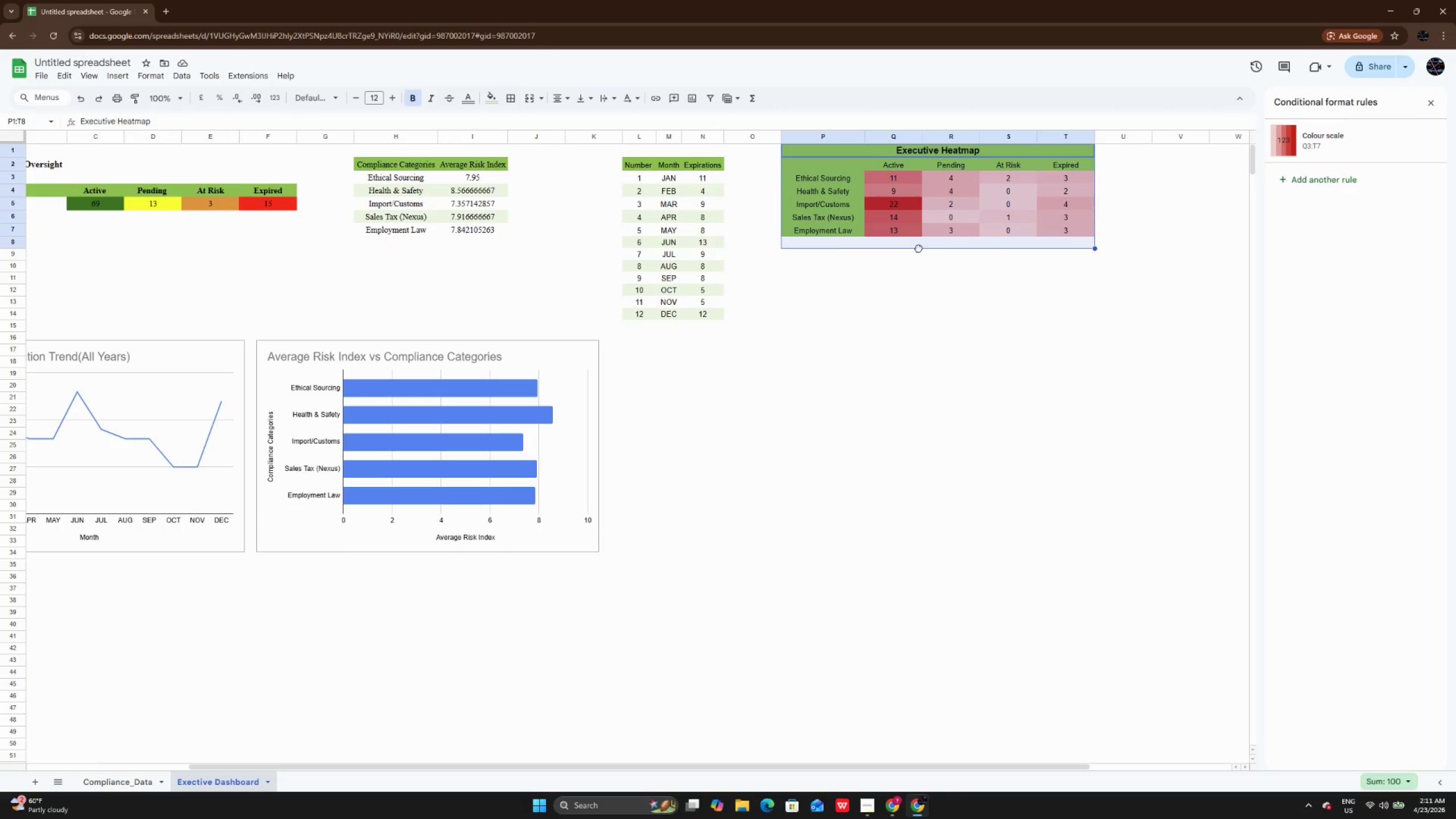 
left_click([919, 248])
 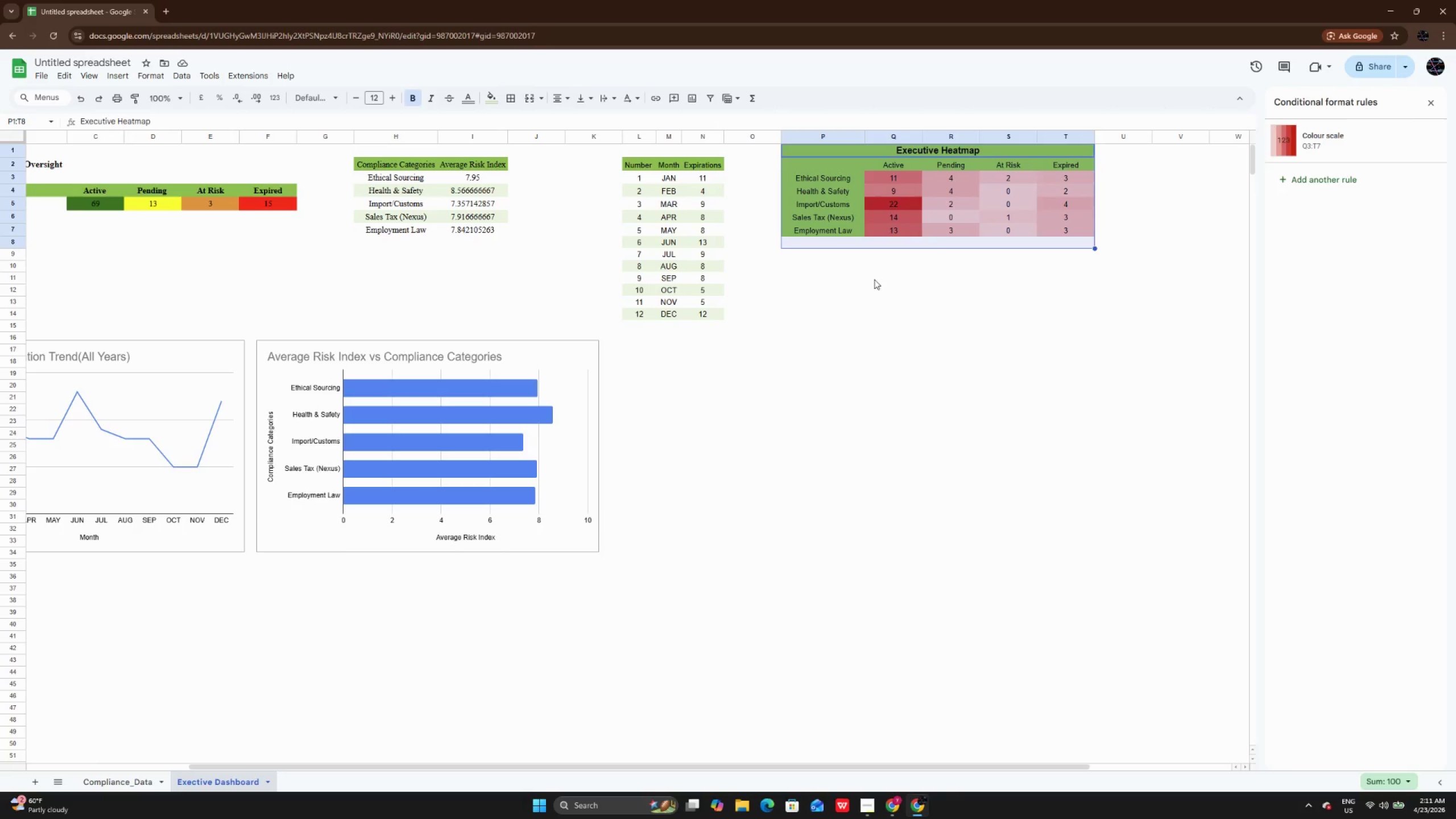 
left_click([874, 281])
 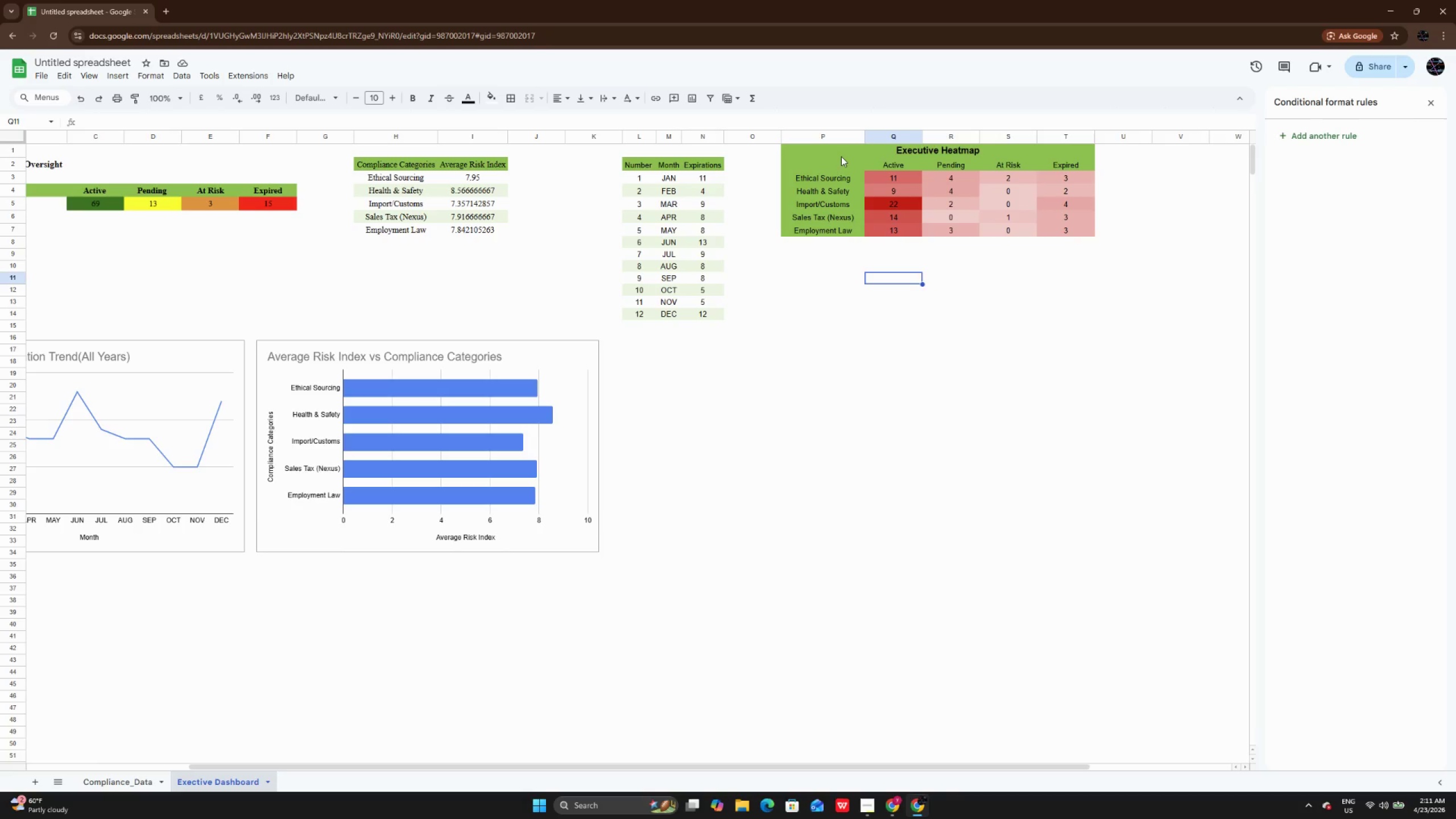 
left_click_drag(start_coordinate=[841, 156], to_coordinate=[950, 233])
 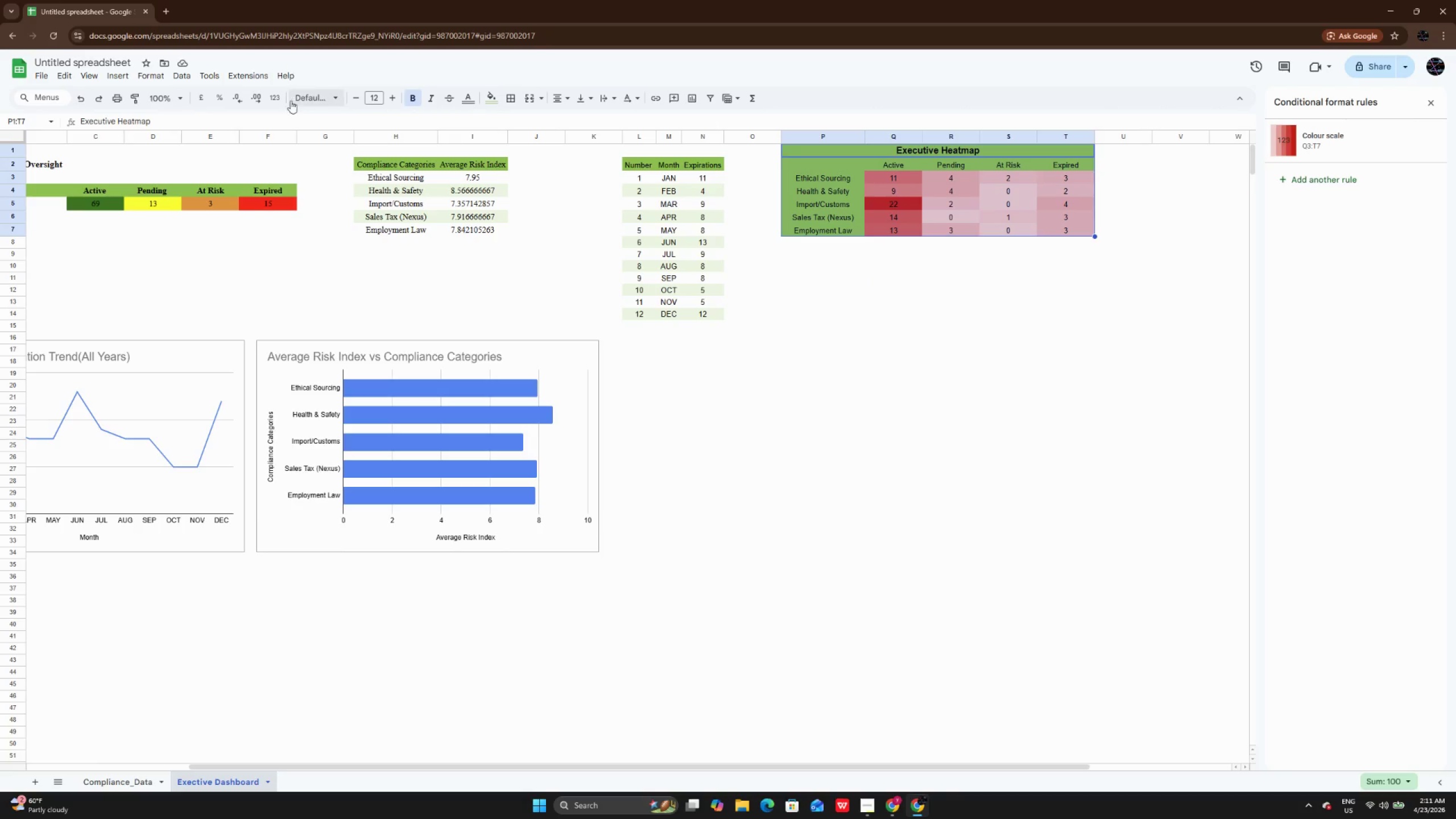 
left_click([315, 94])
 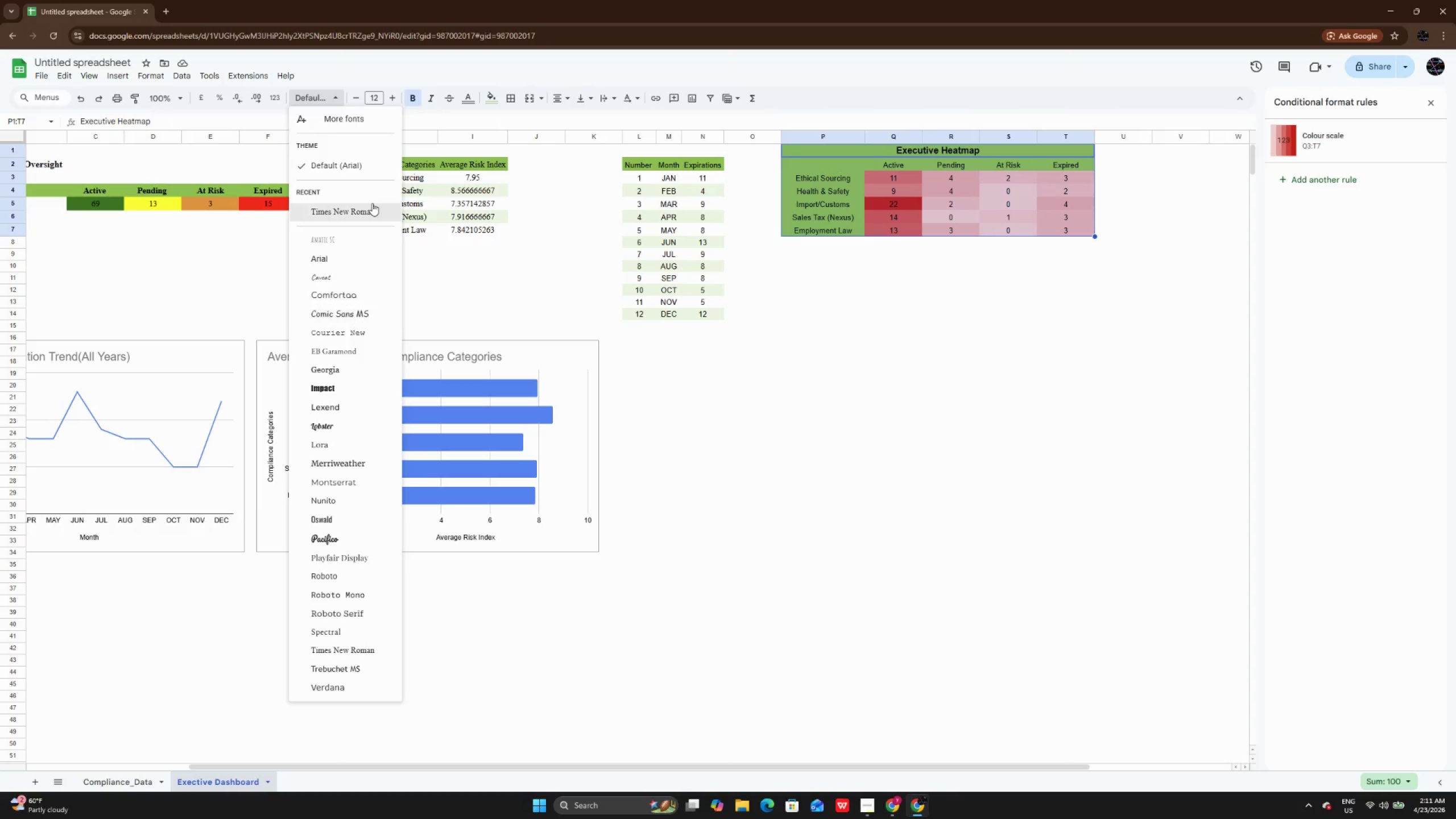 
left_click([372, 203])
 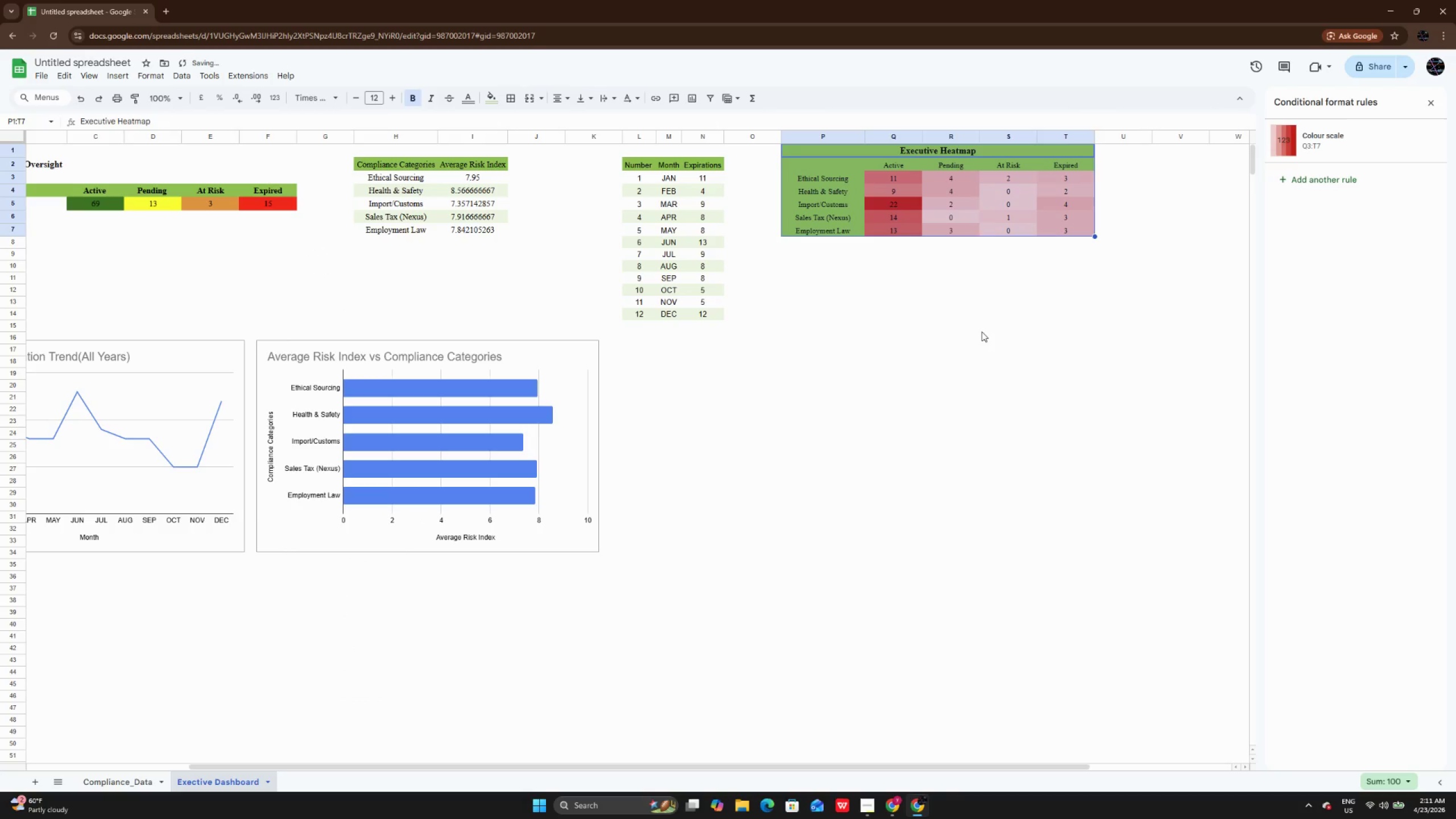 
left_click([978, 321])
 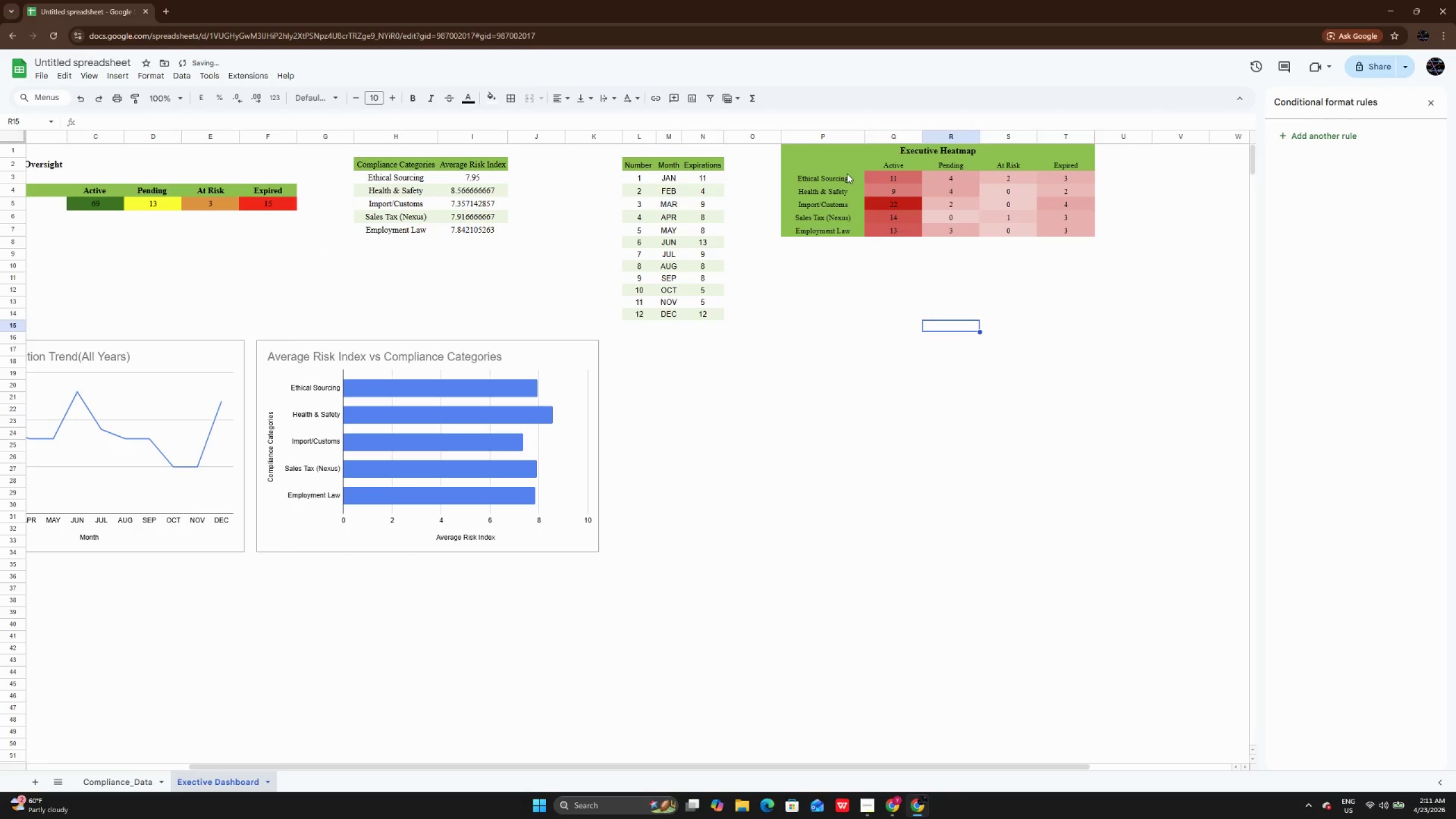 
left_click_drag(start_coordinate=[847, 173], to_coordinate=[847, 230])
 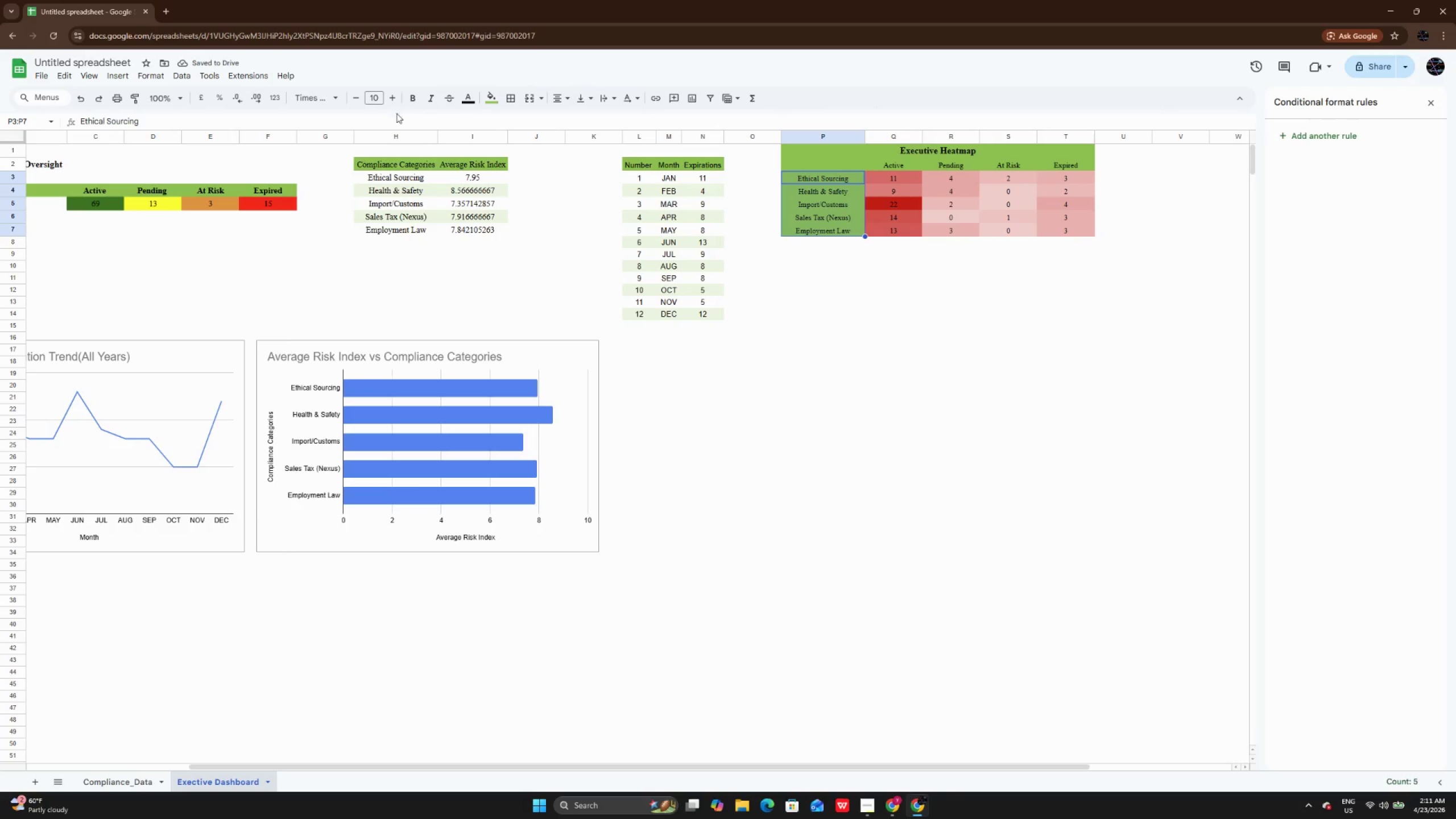 
left_click([393, 105])
 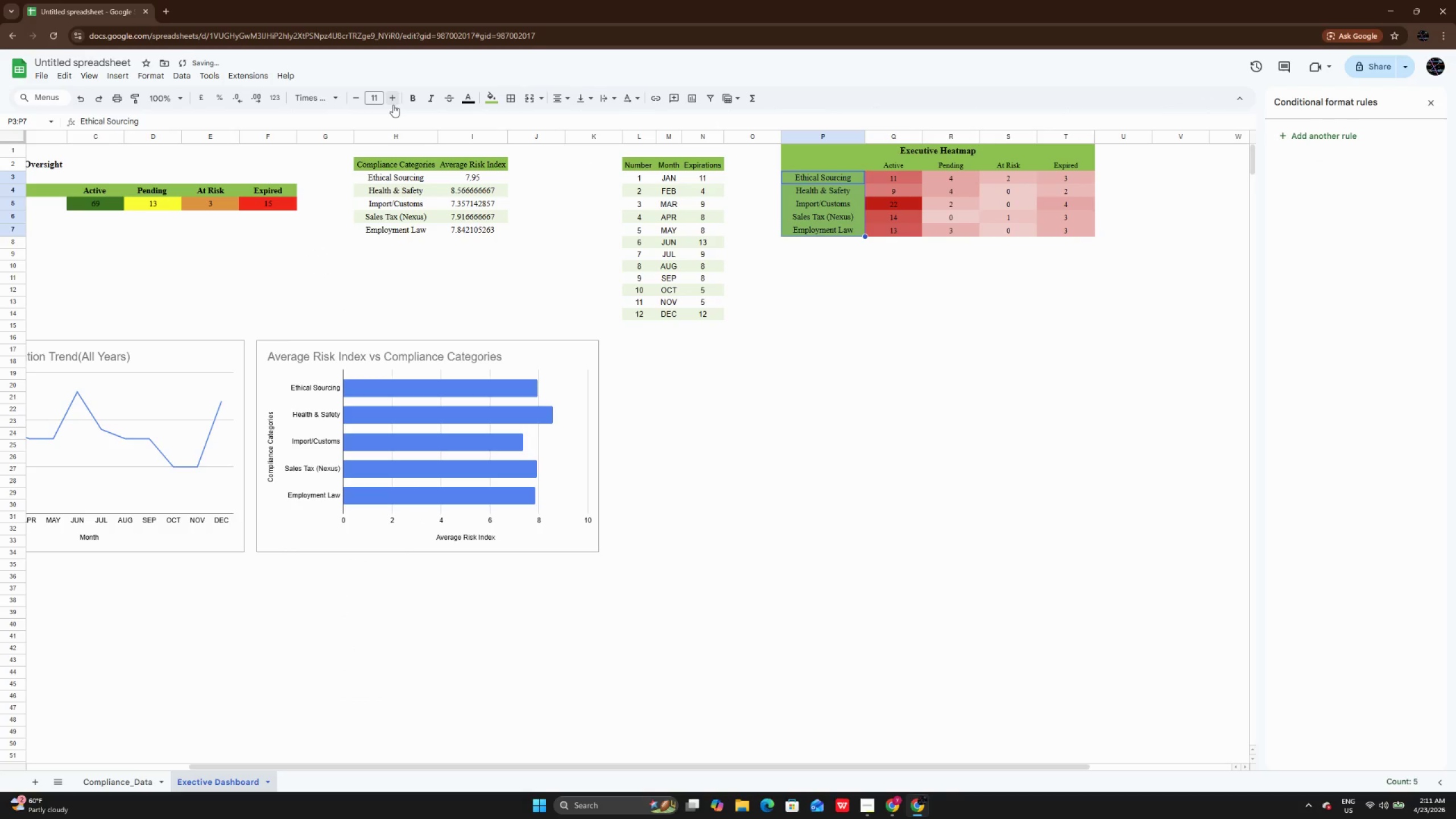 
left_click([393, 105])
 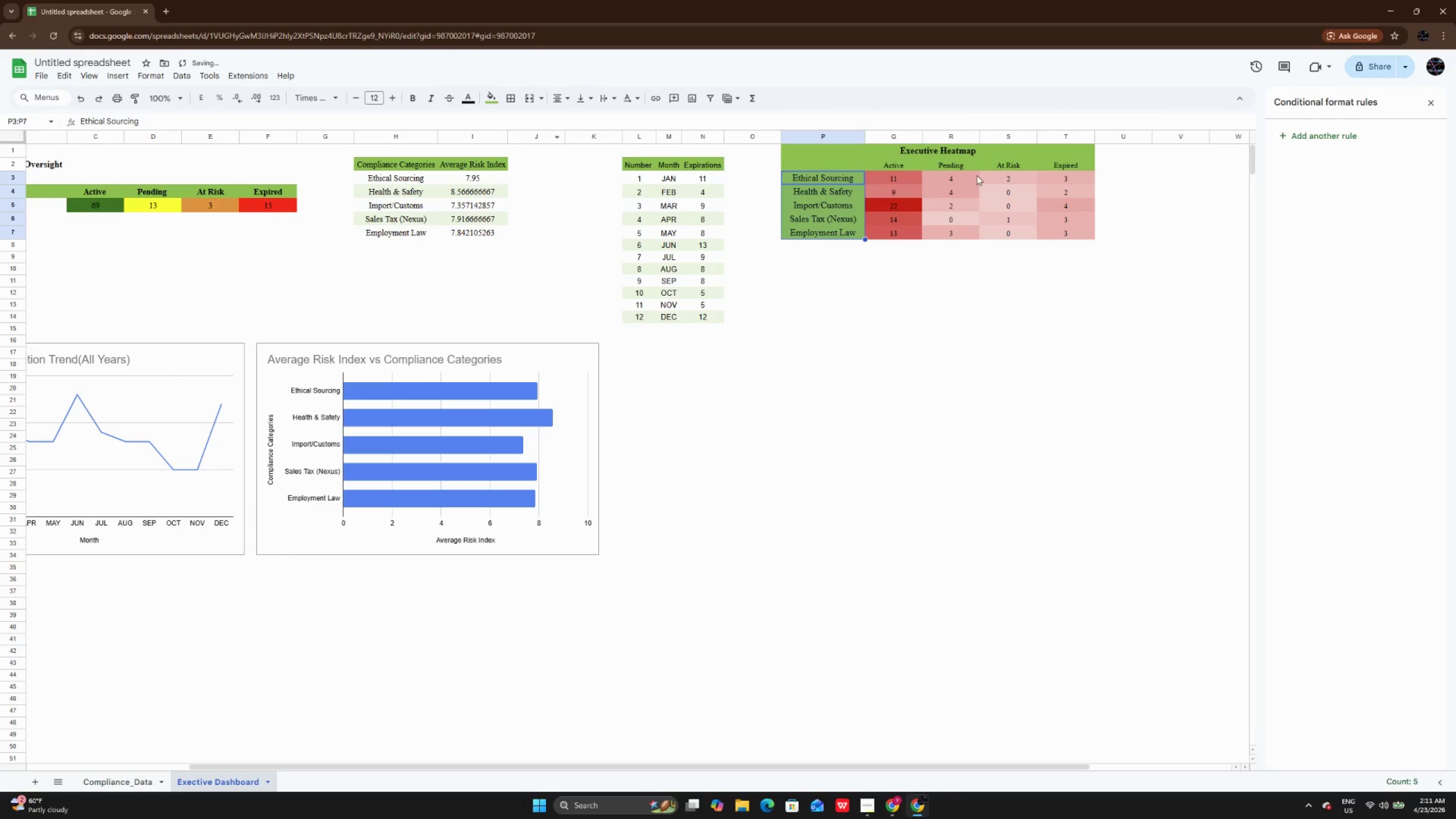 
left_click_drag(start_coordinate=[885, 164], to_coordinate=[1076, 163])
 